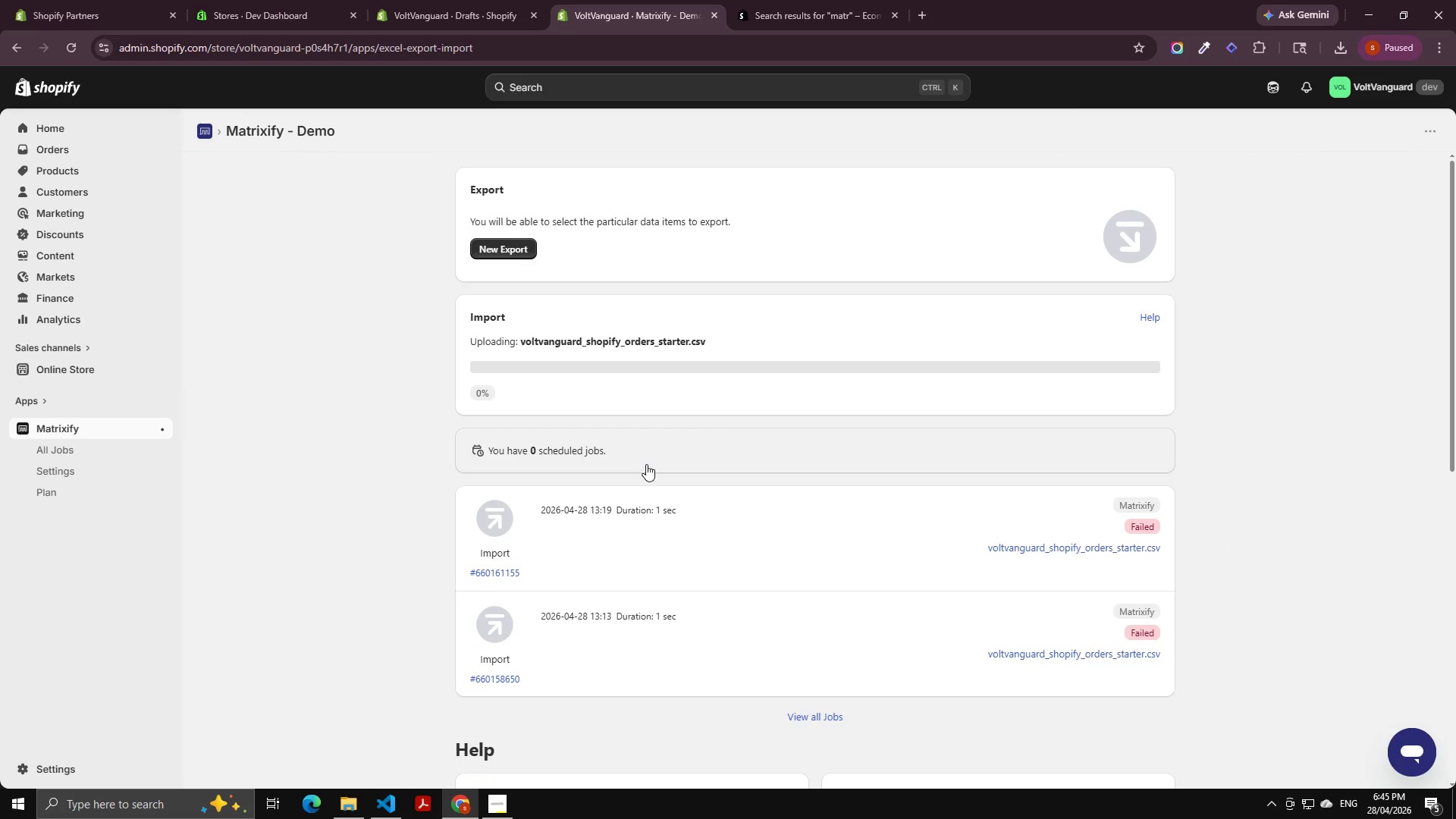 
wait(11.94)
 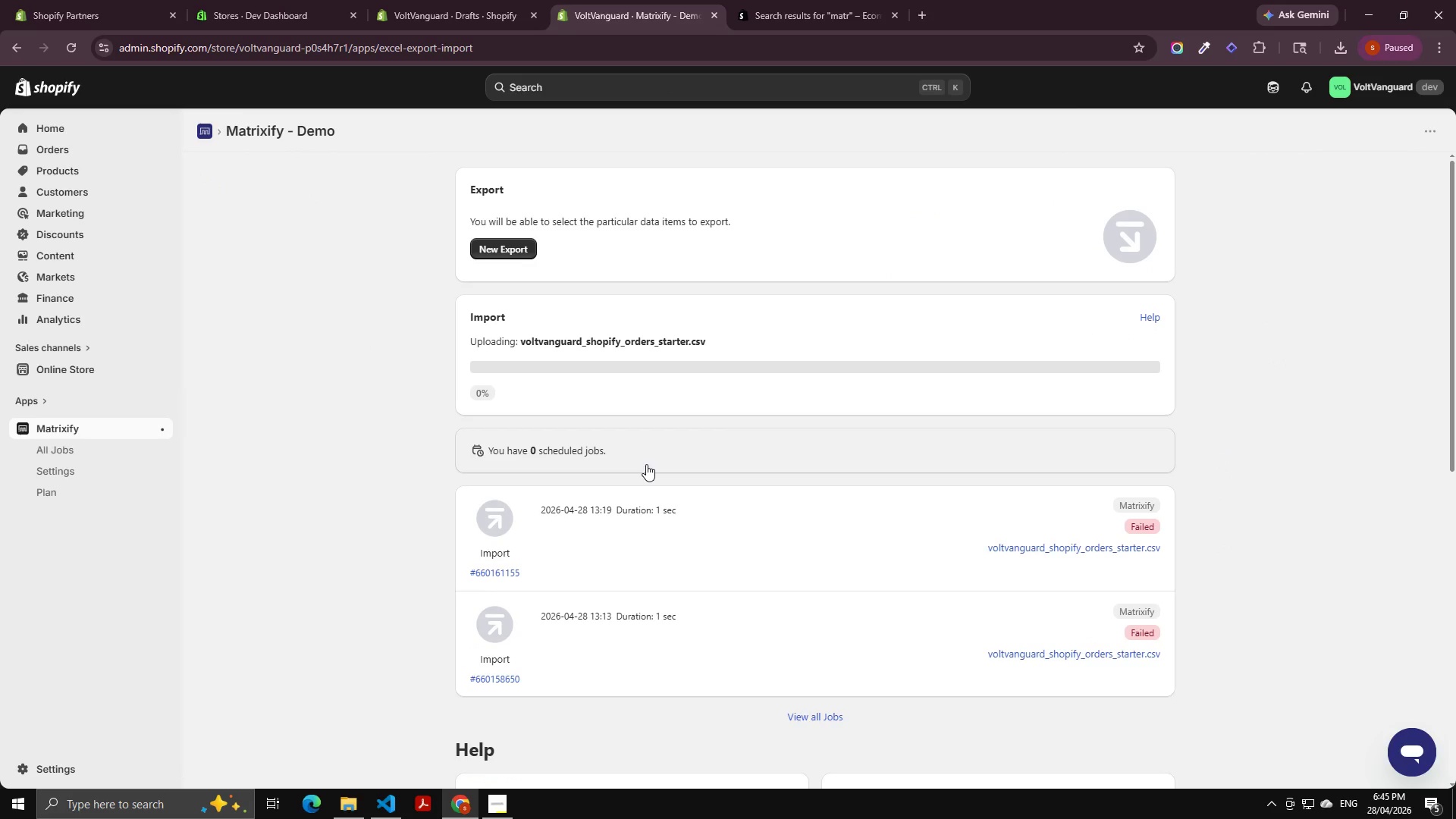 
left_click([714, 403])
 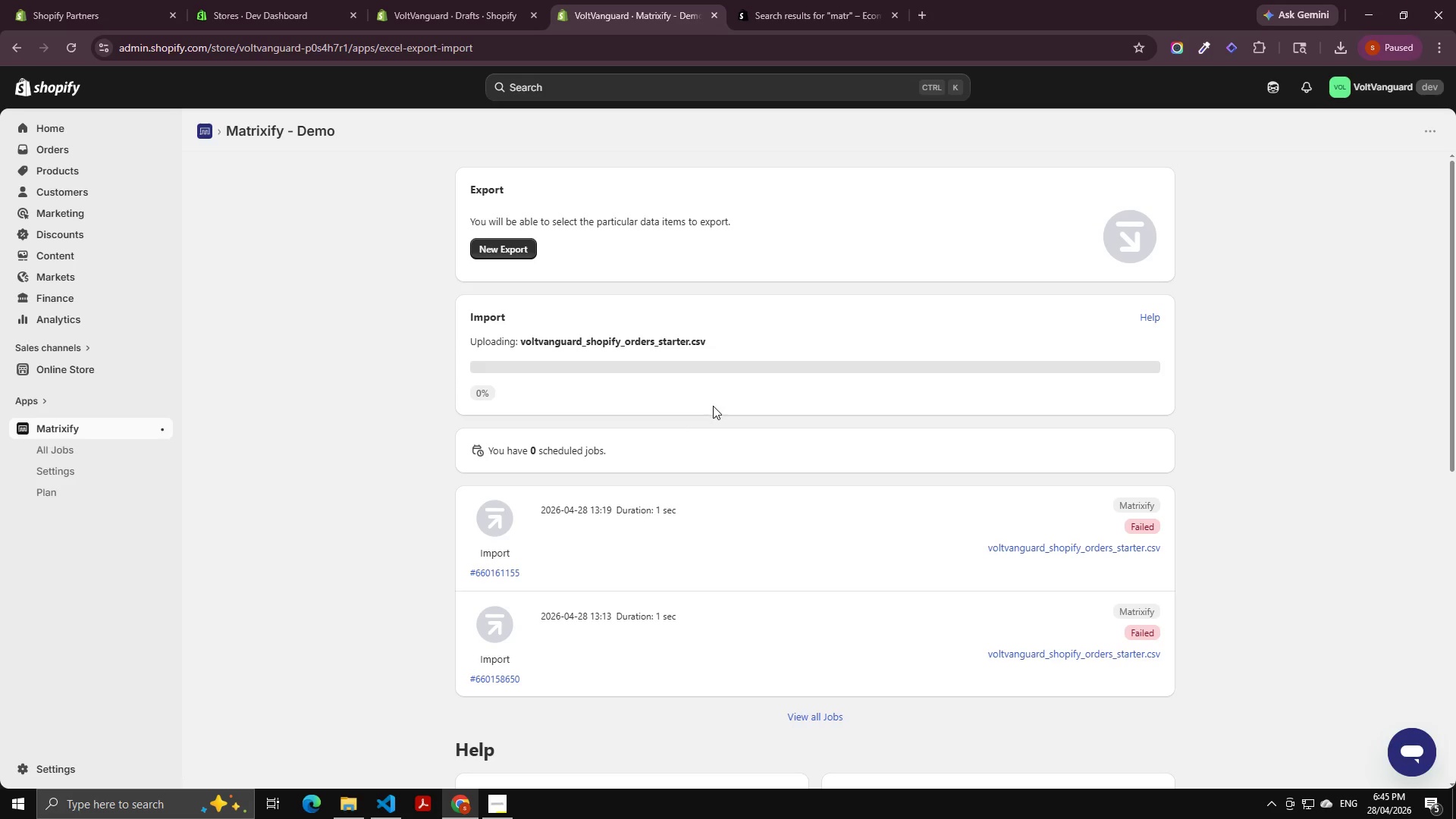 
scroll: coordinate [688, 450], scroll_direction: up, amount: 8.0
 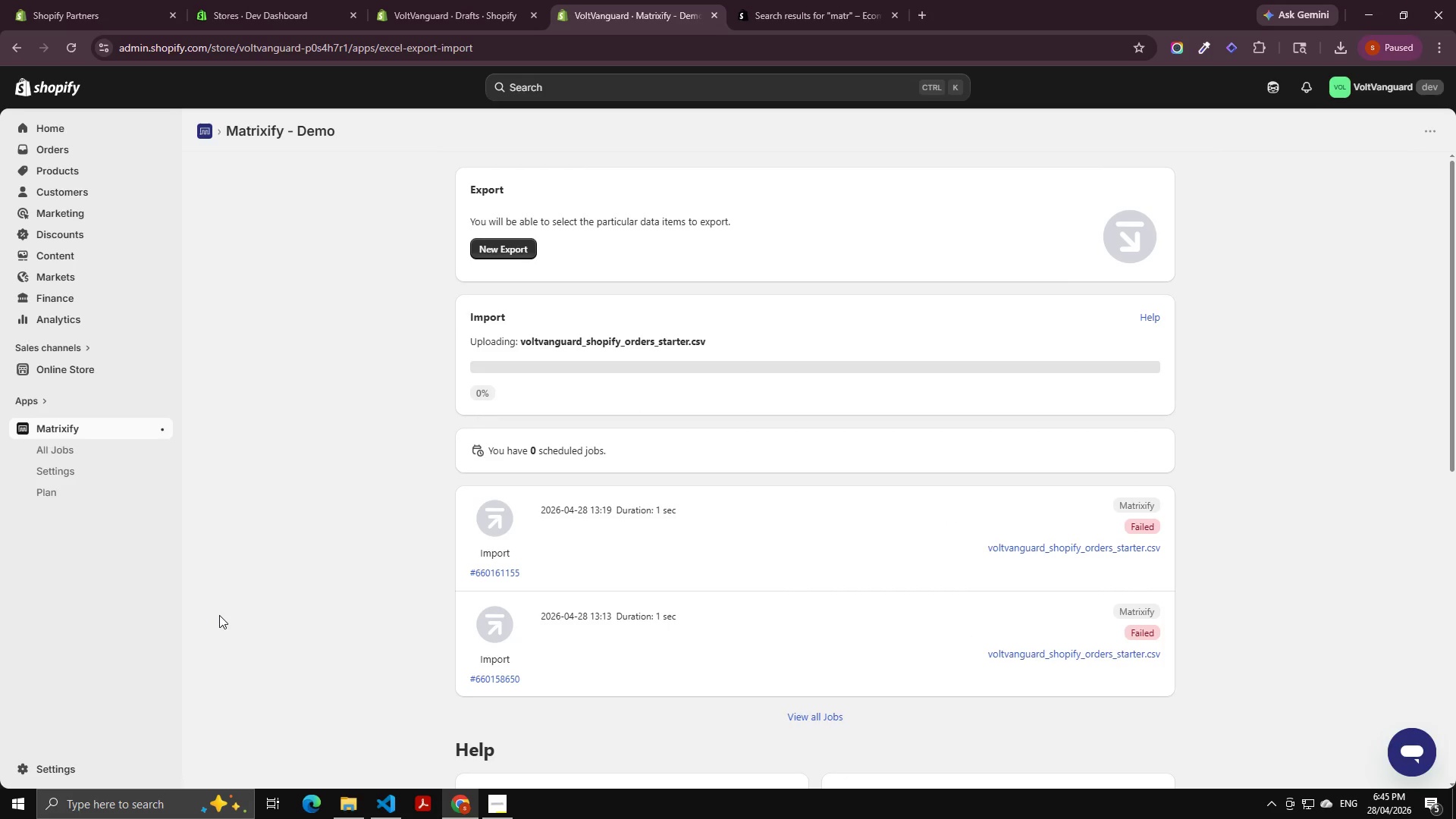 
wait(9.03)
 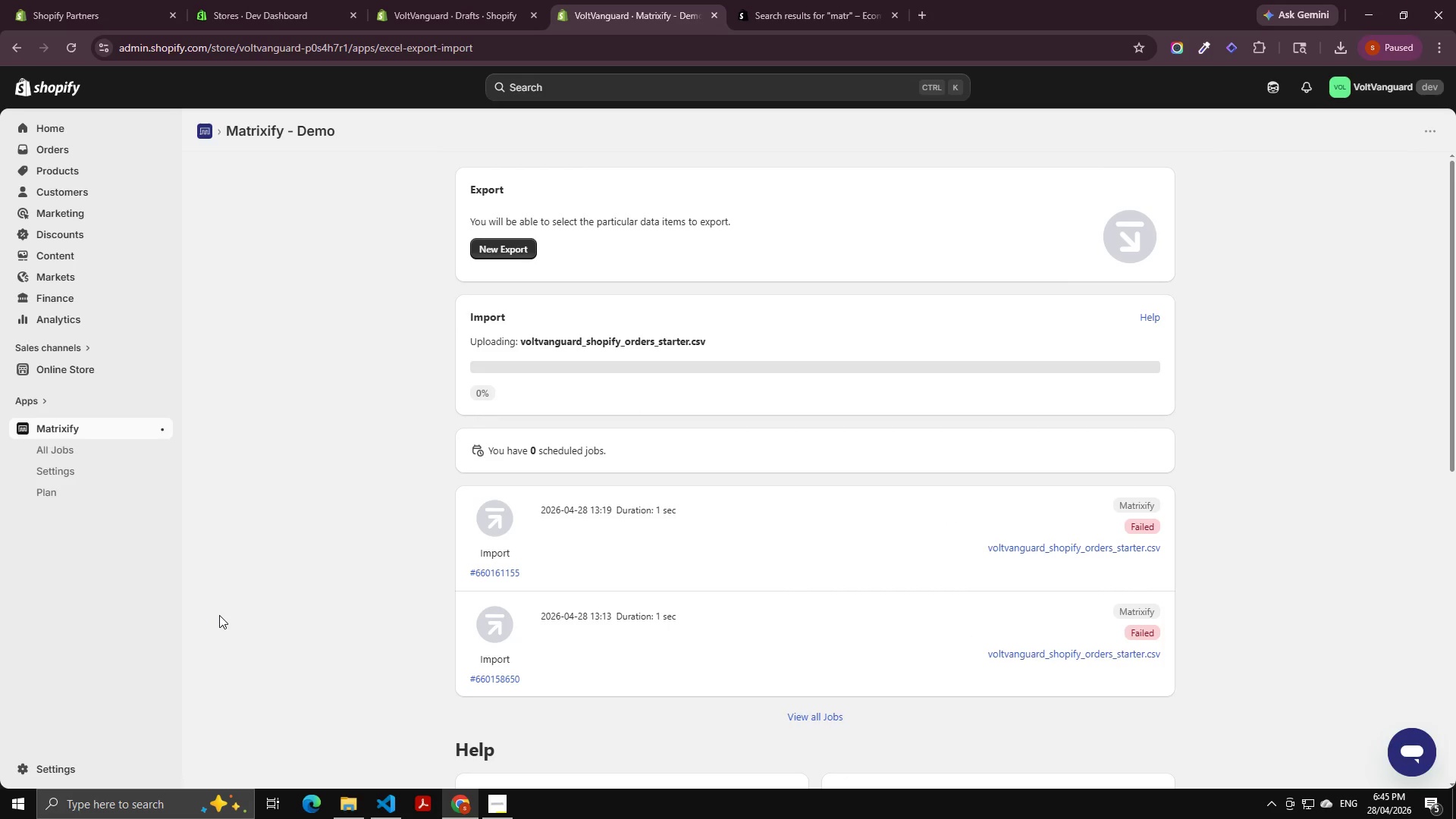 
left_click([673, 390])
 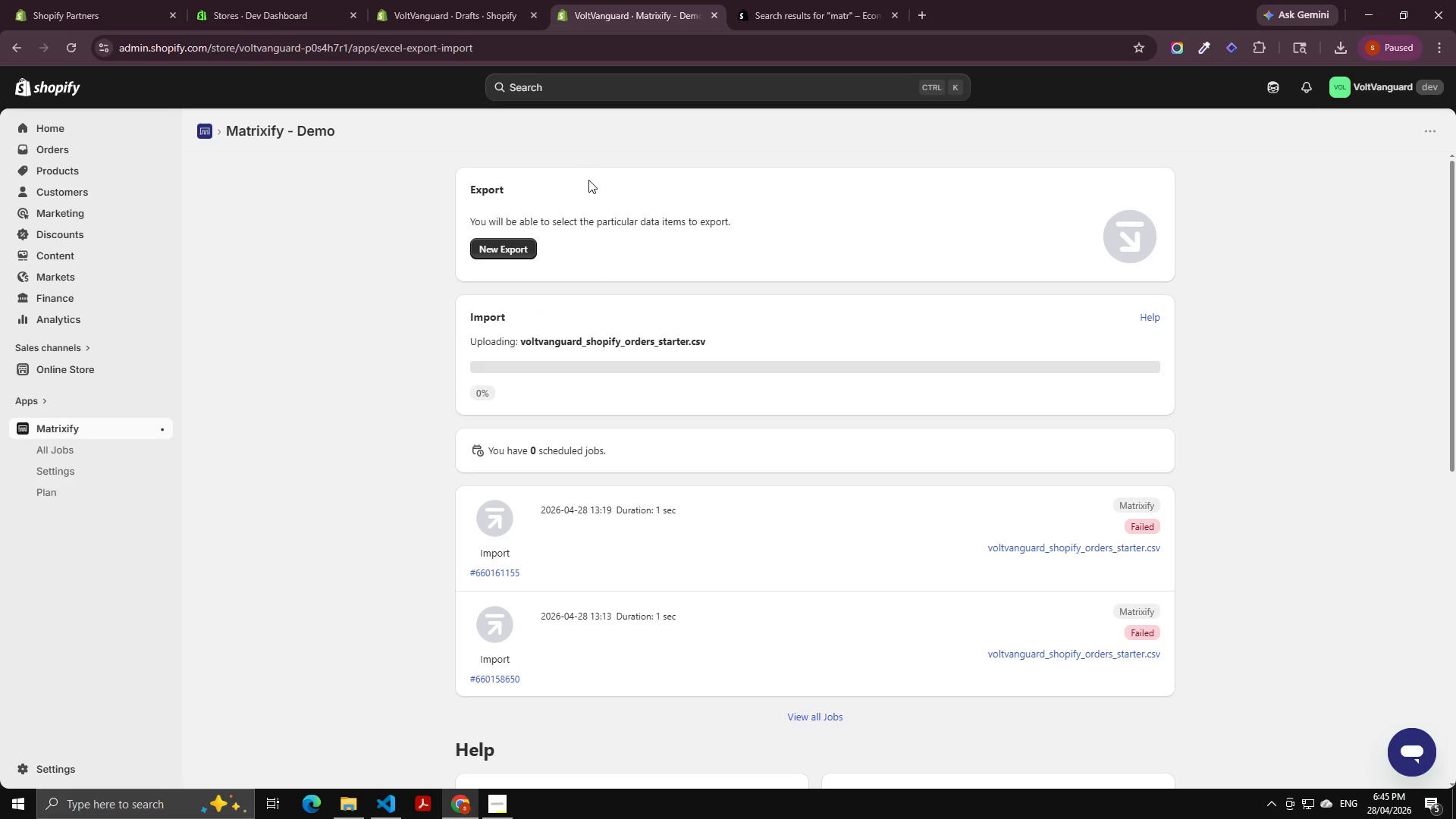 
wait(19.97)
 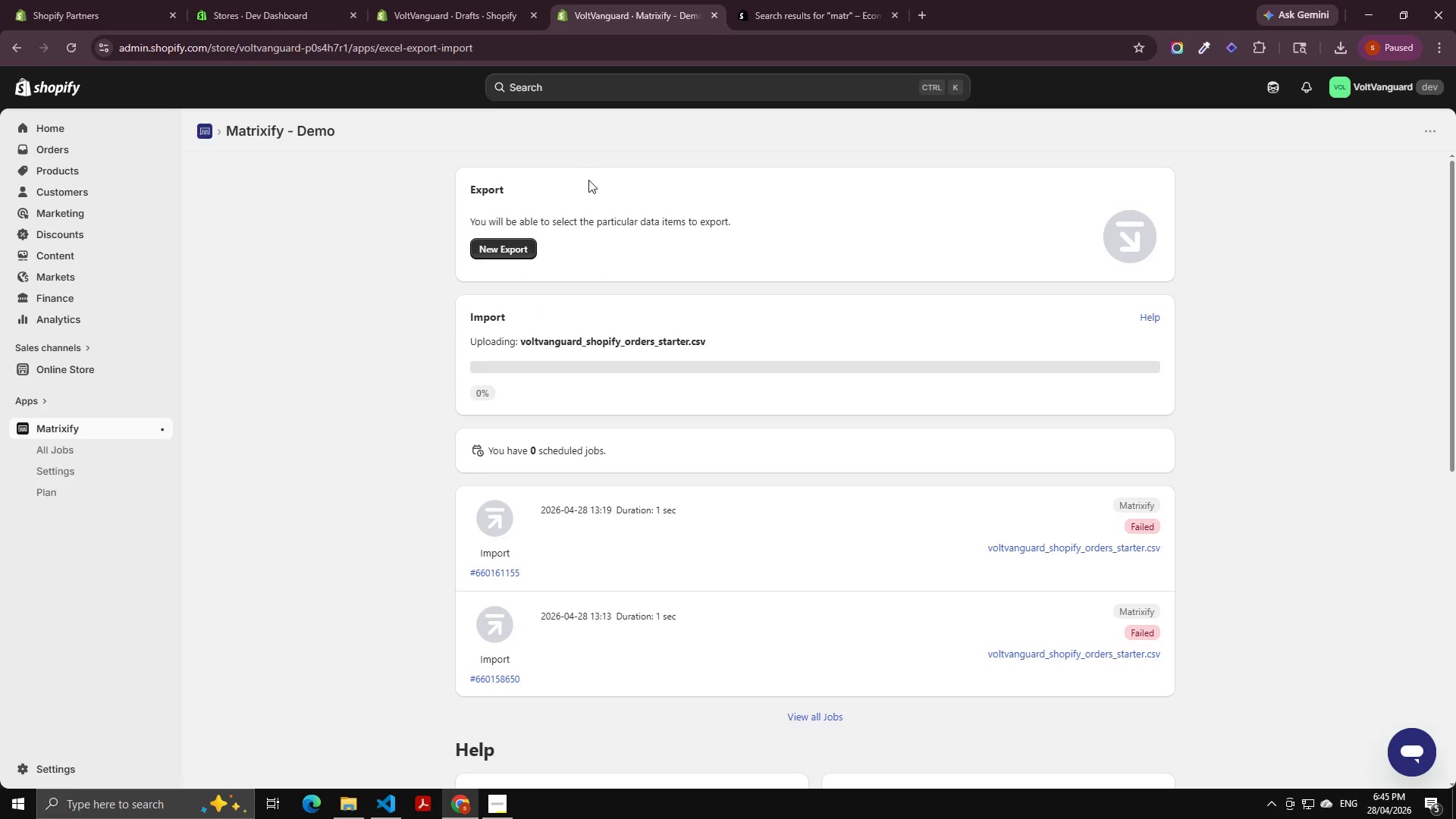 
left_click([568, 55])
 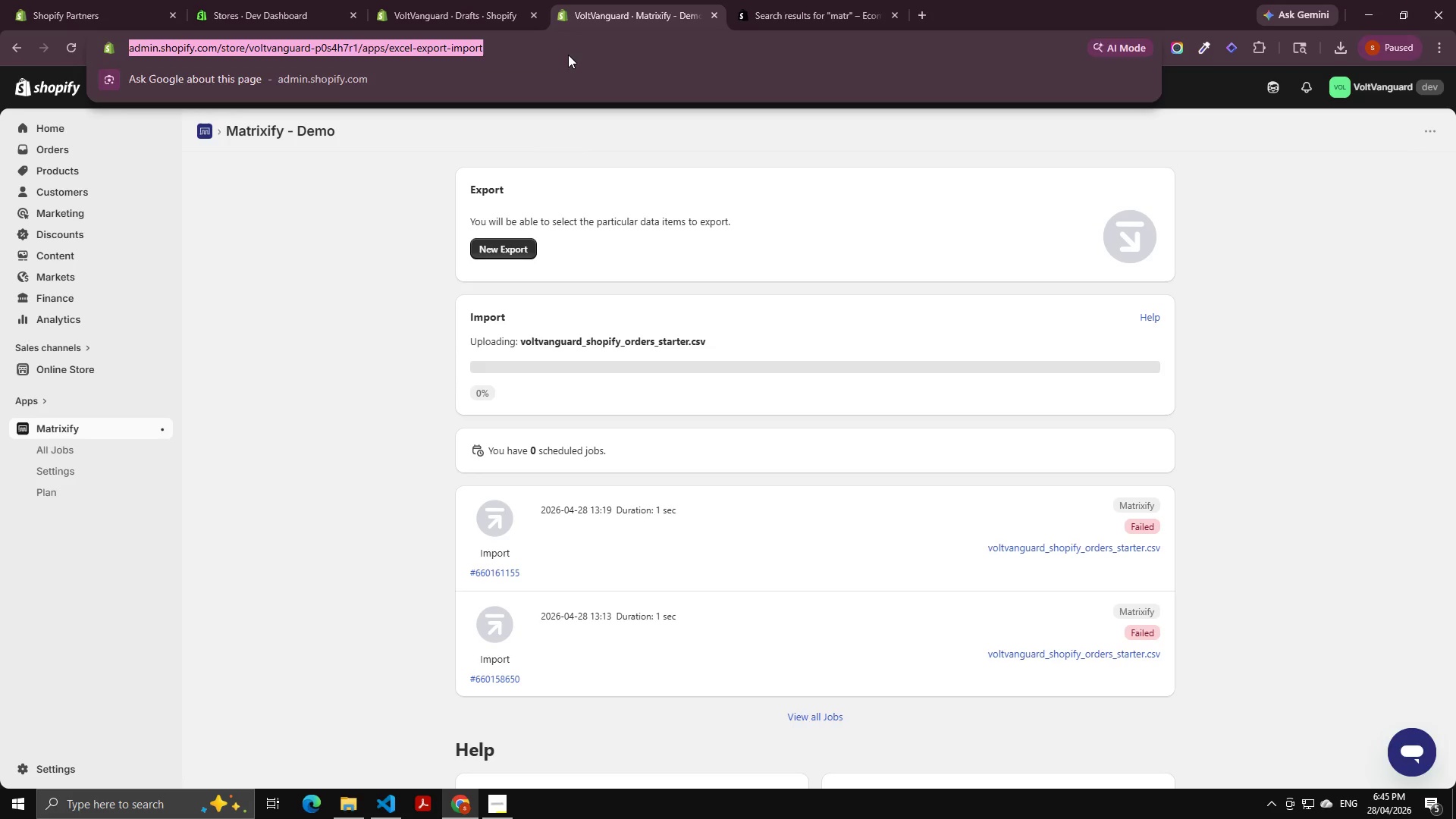 
key(NumpadEnter)
 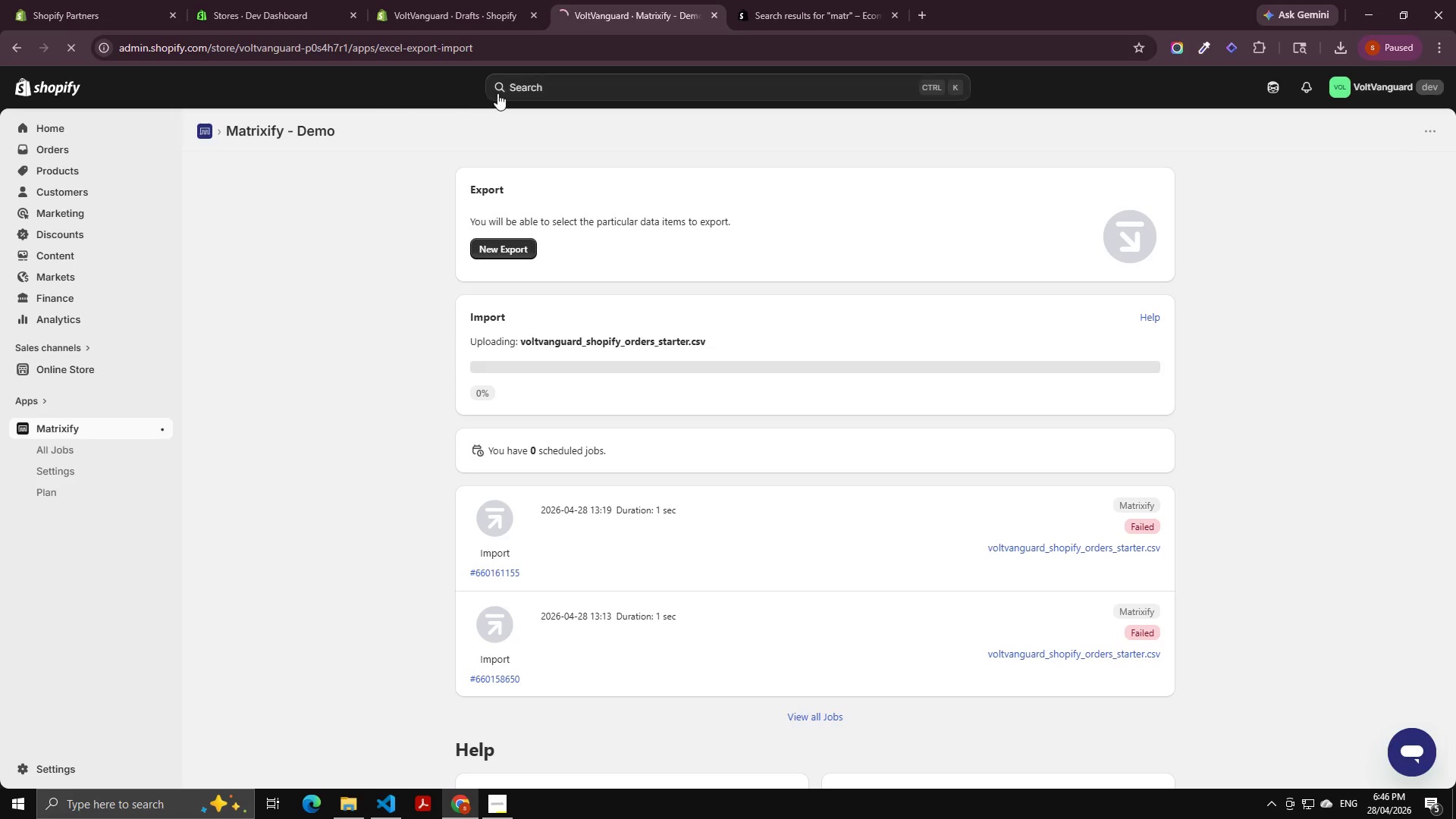 
wait(5.67)
 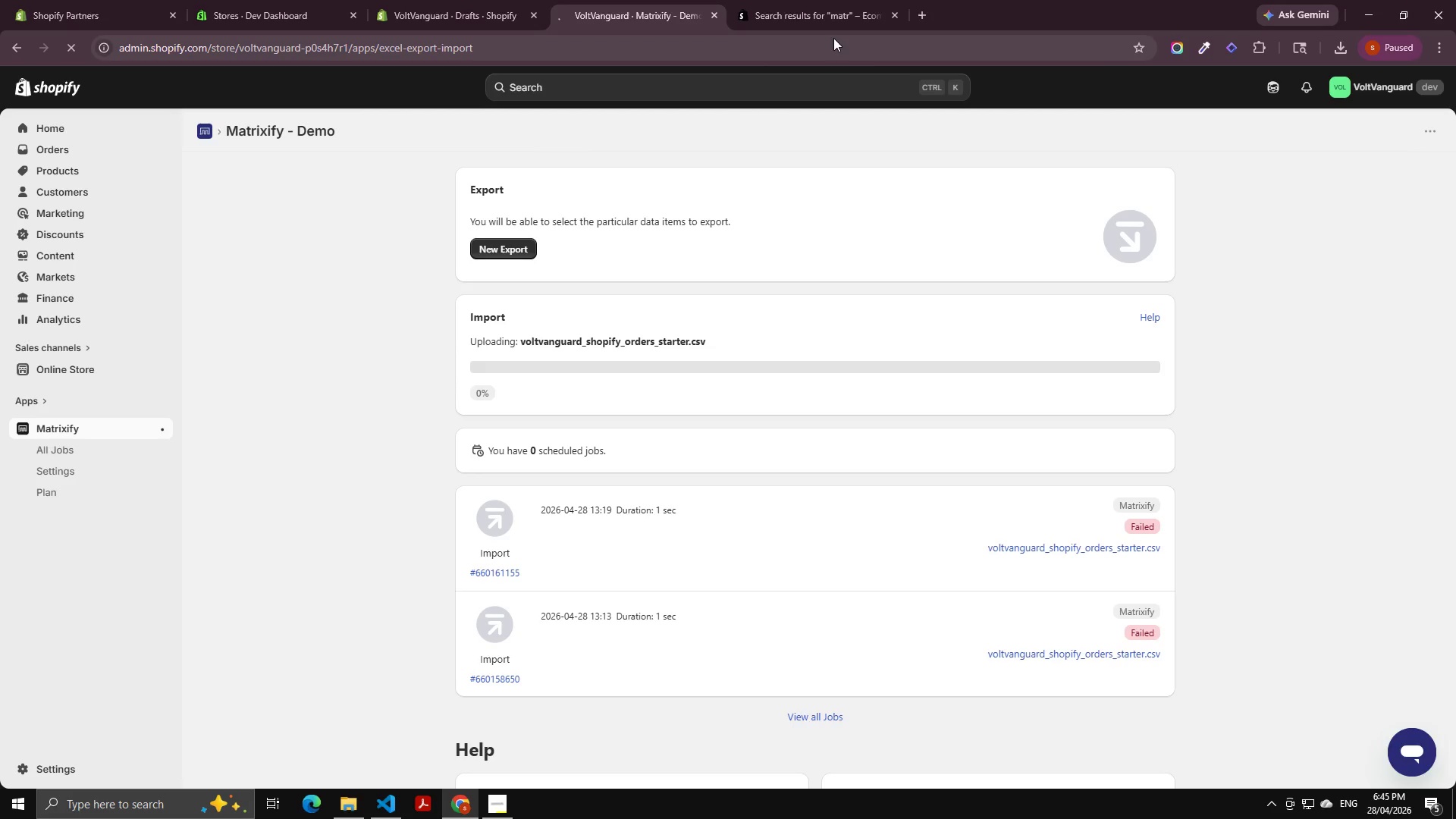 
left_click([1309, 798])
 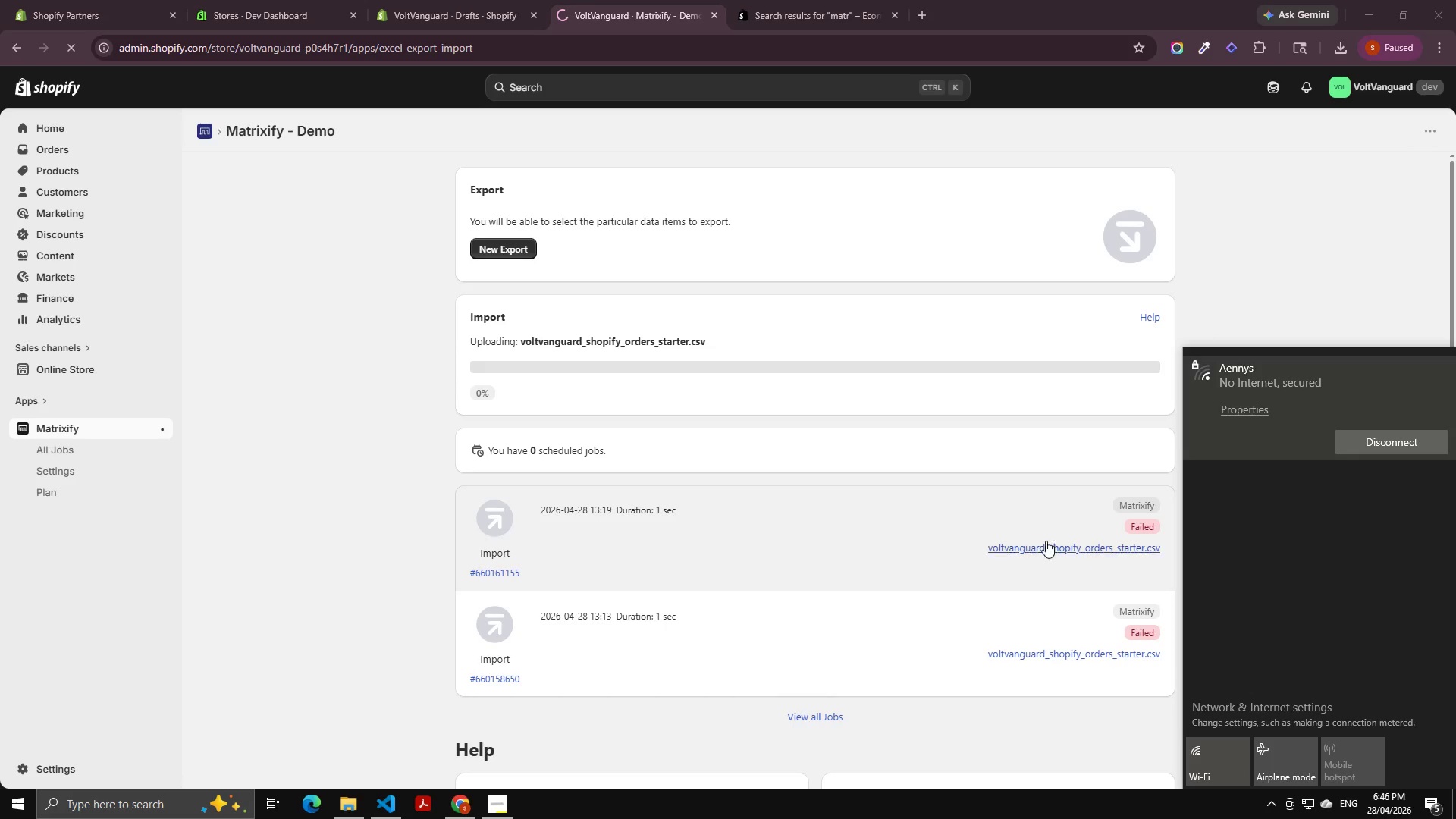 
left_click([1207, 267])
 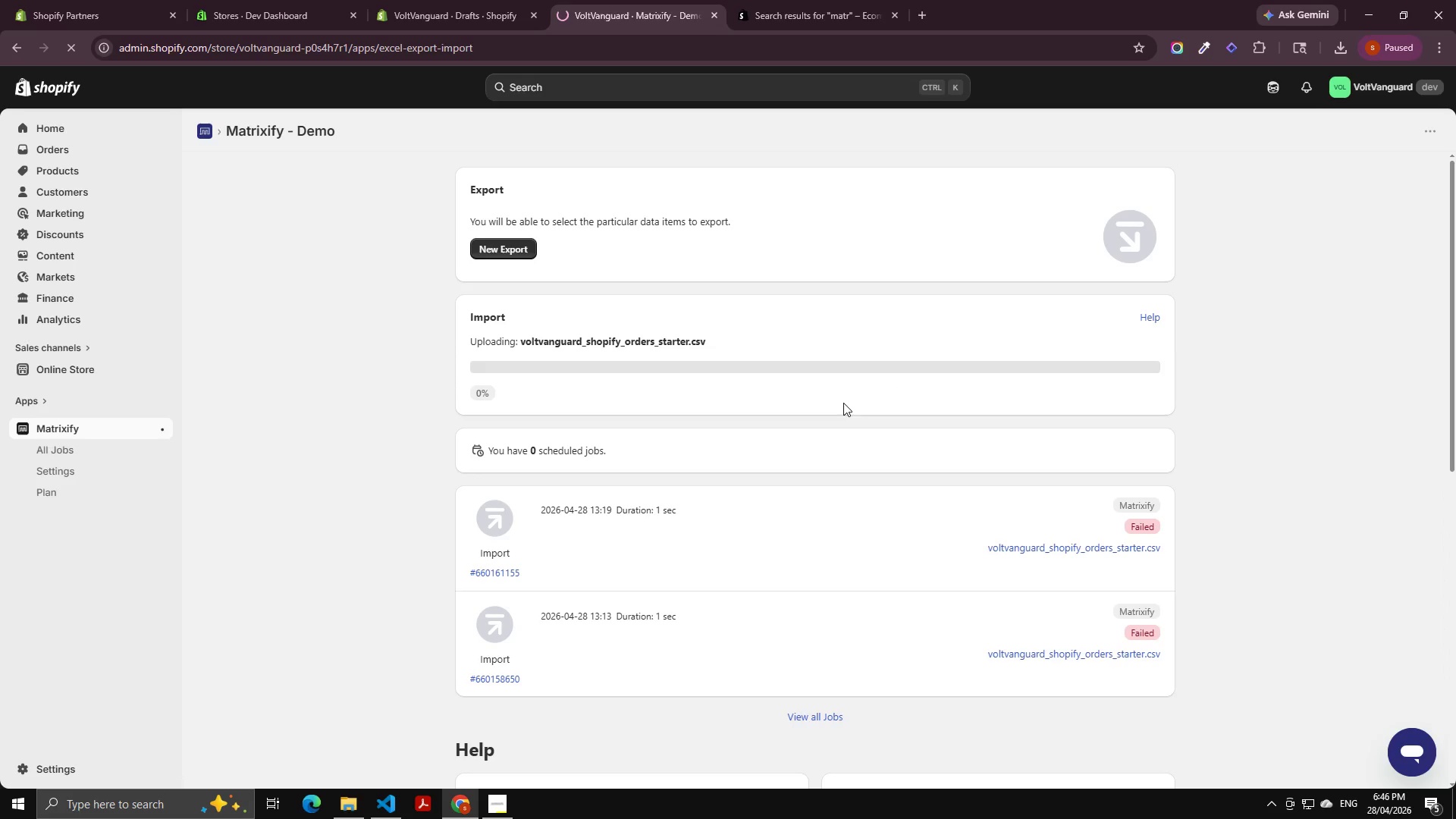 
key(Control+Shift+R)
 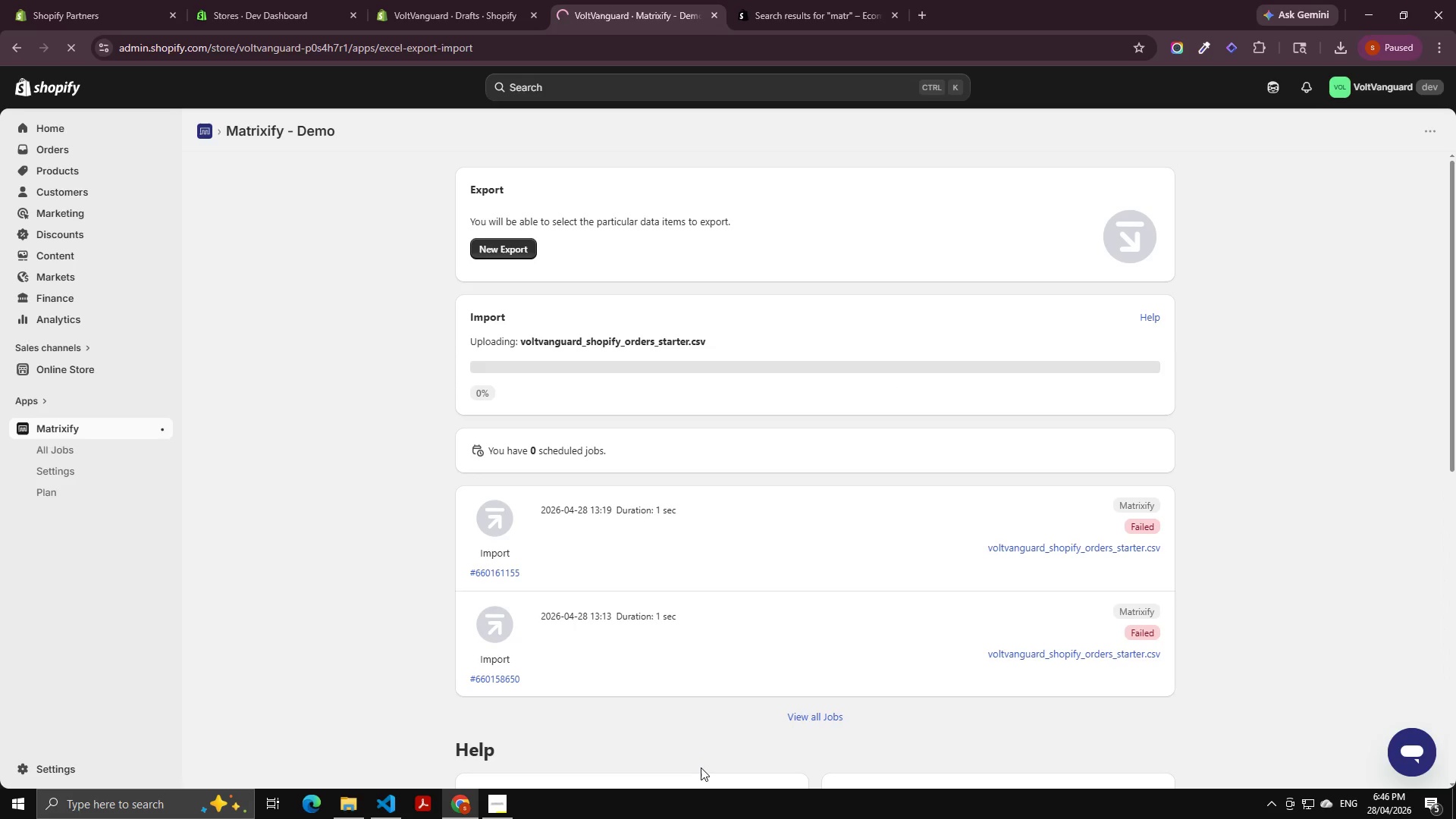 
scroll: coordinate [699, 768], scroll_direction: down, amount: 6.0
 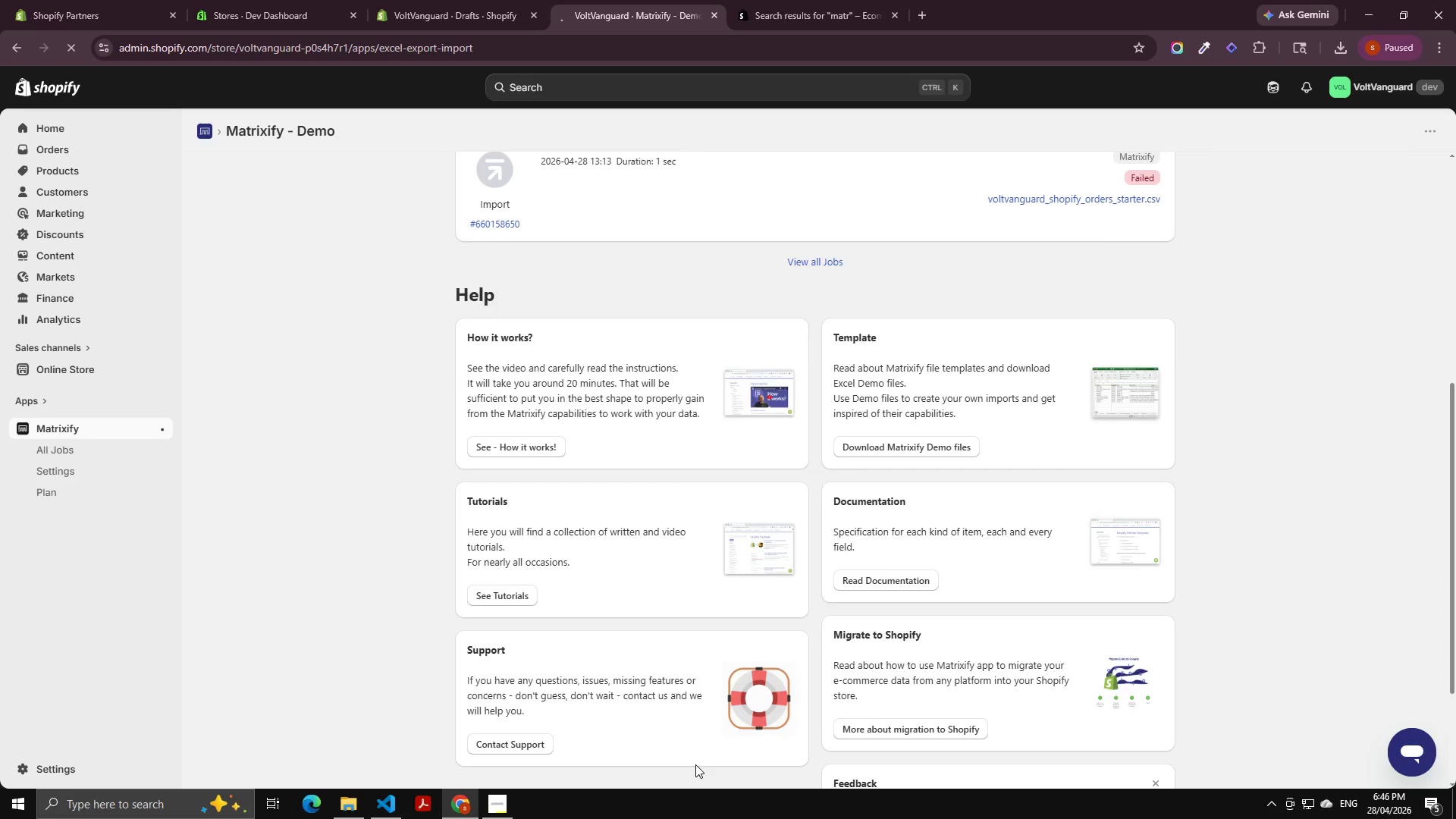 
scroll: coordinate [720, 709], scroll_direction: up, amount: 11.0
 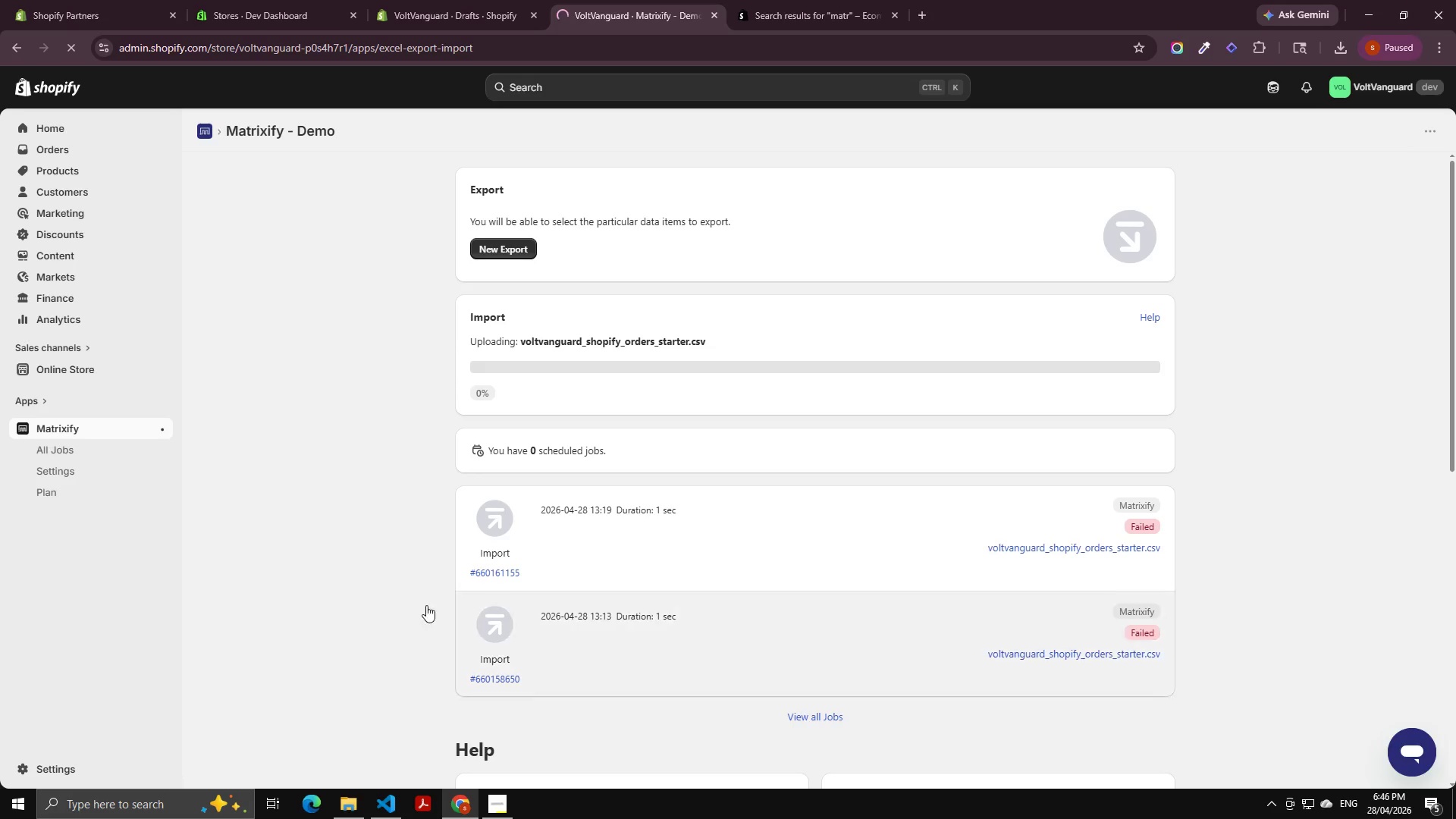 
left_click([494, 0])
 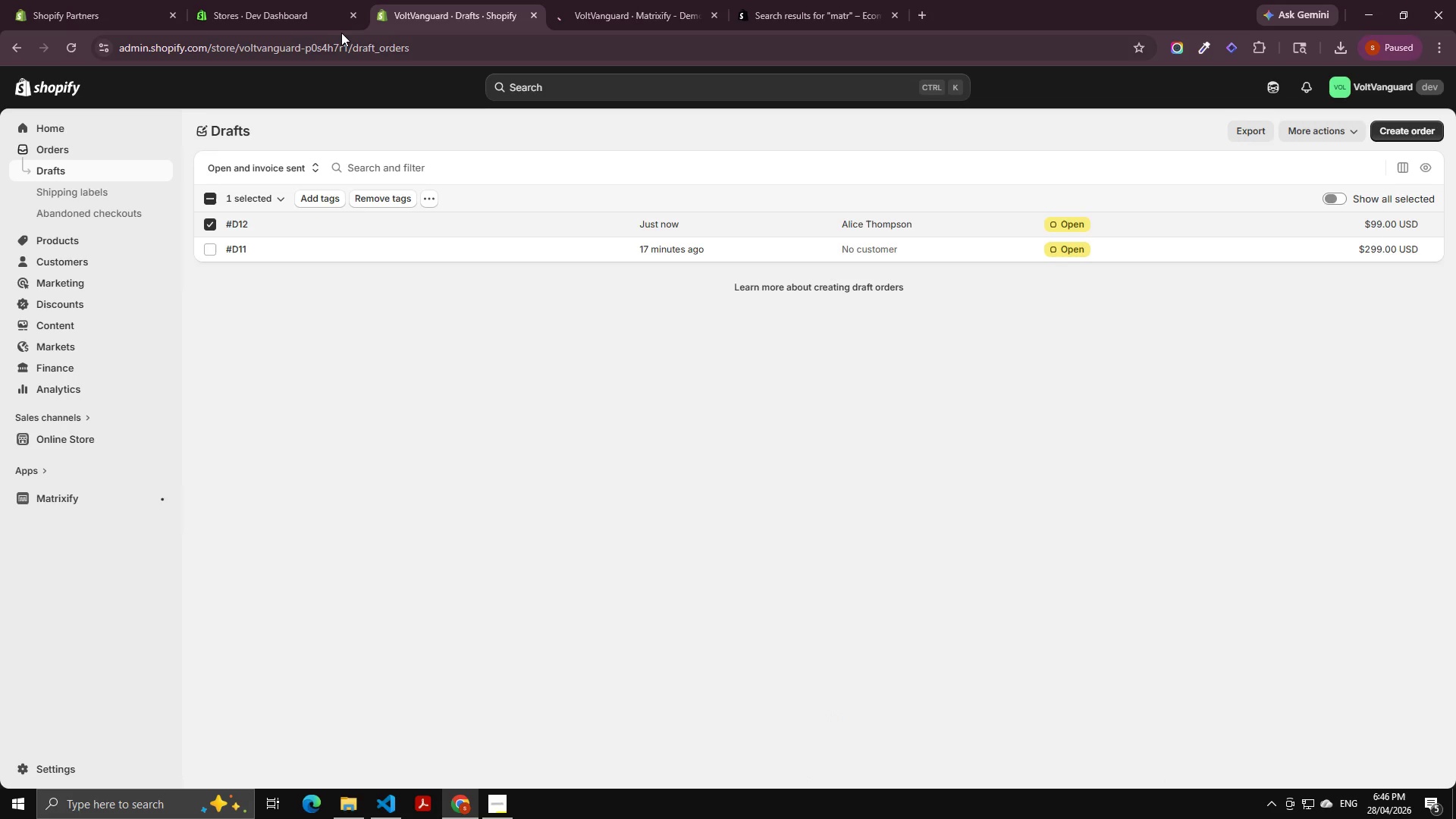 
left_click([347, 49])
 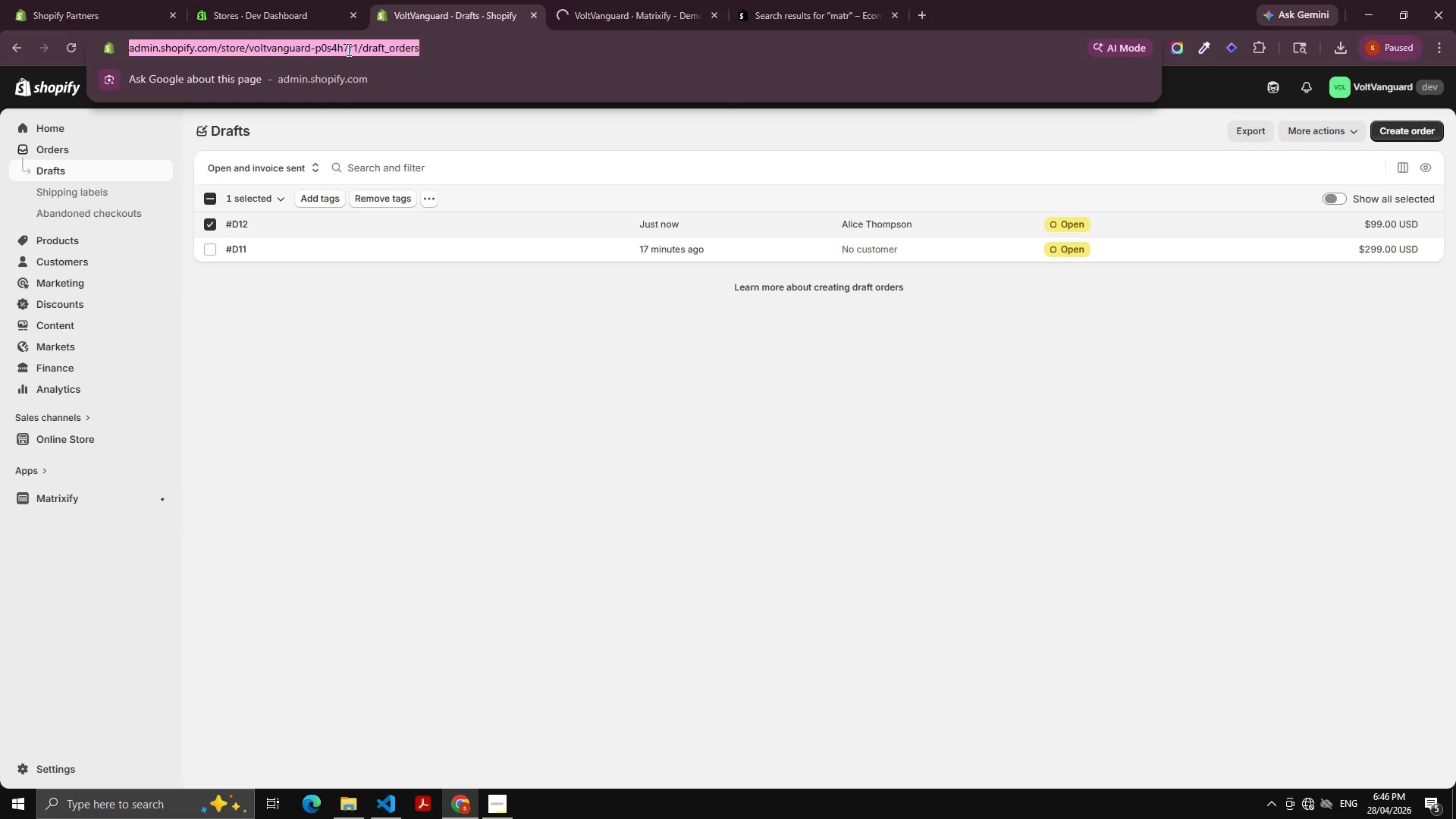 
key(Enter)
 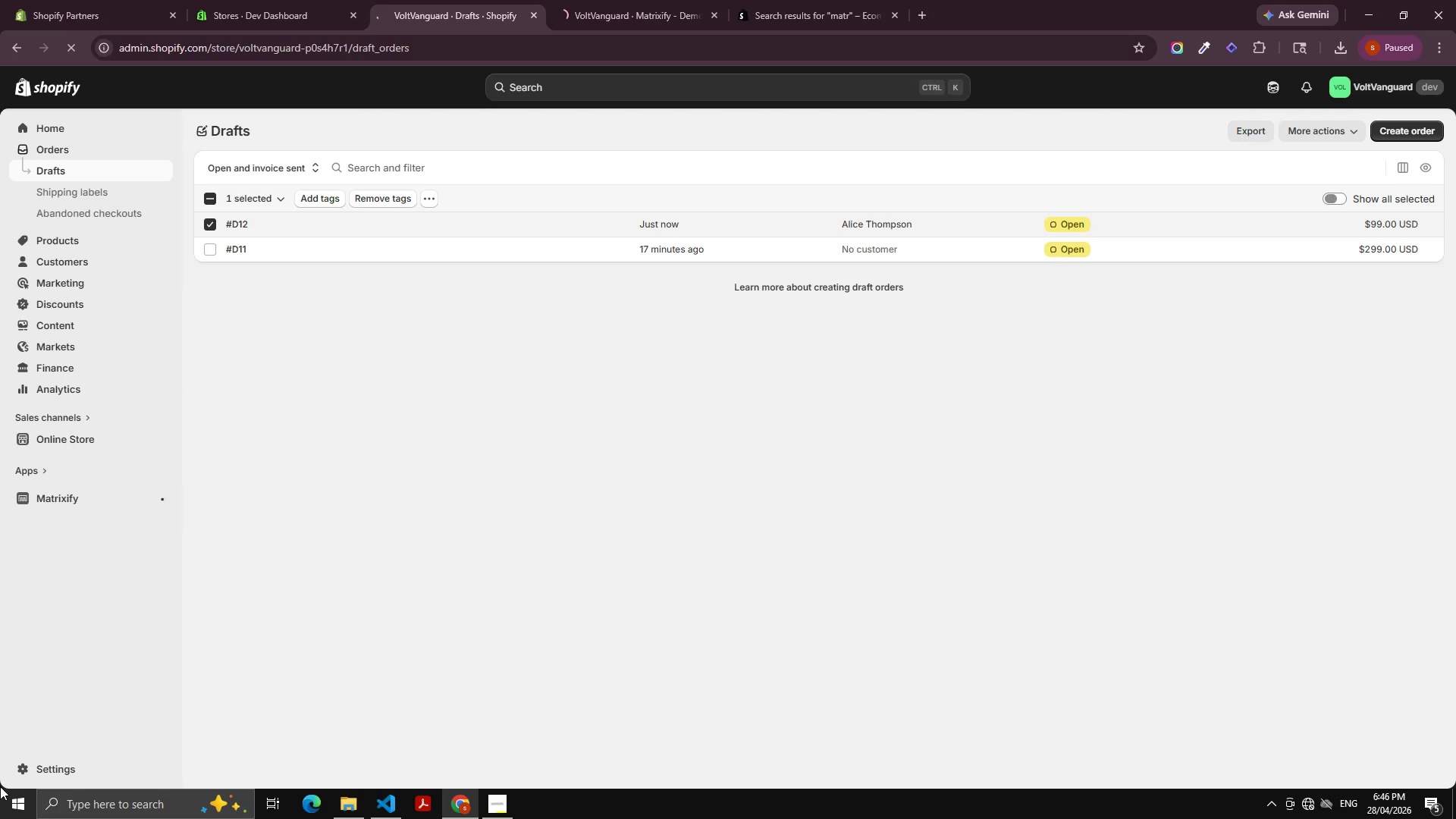 
left_click([47, 767])
 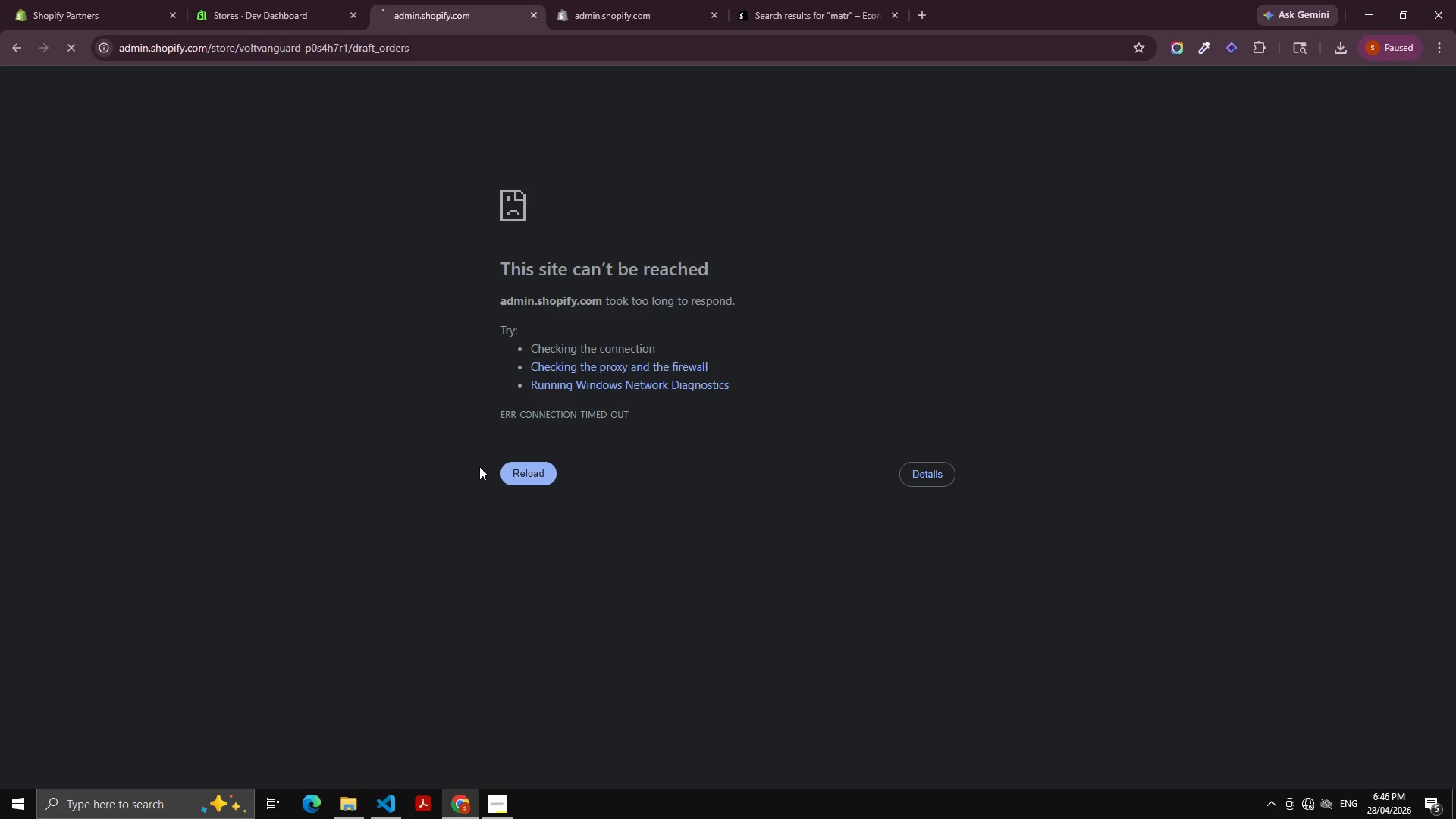 
left_click([519, 471])
 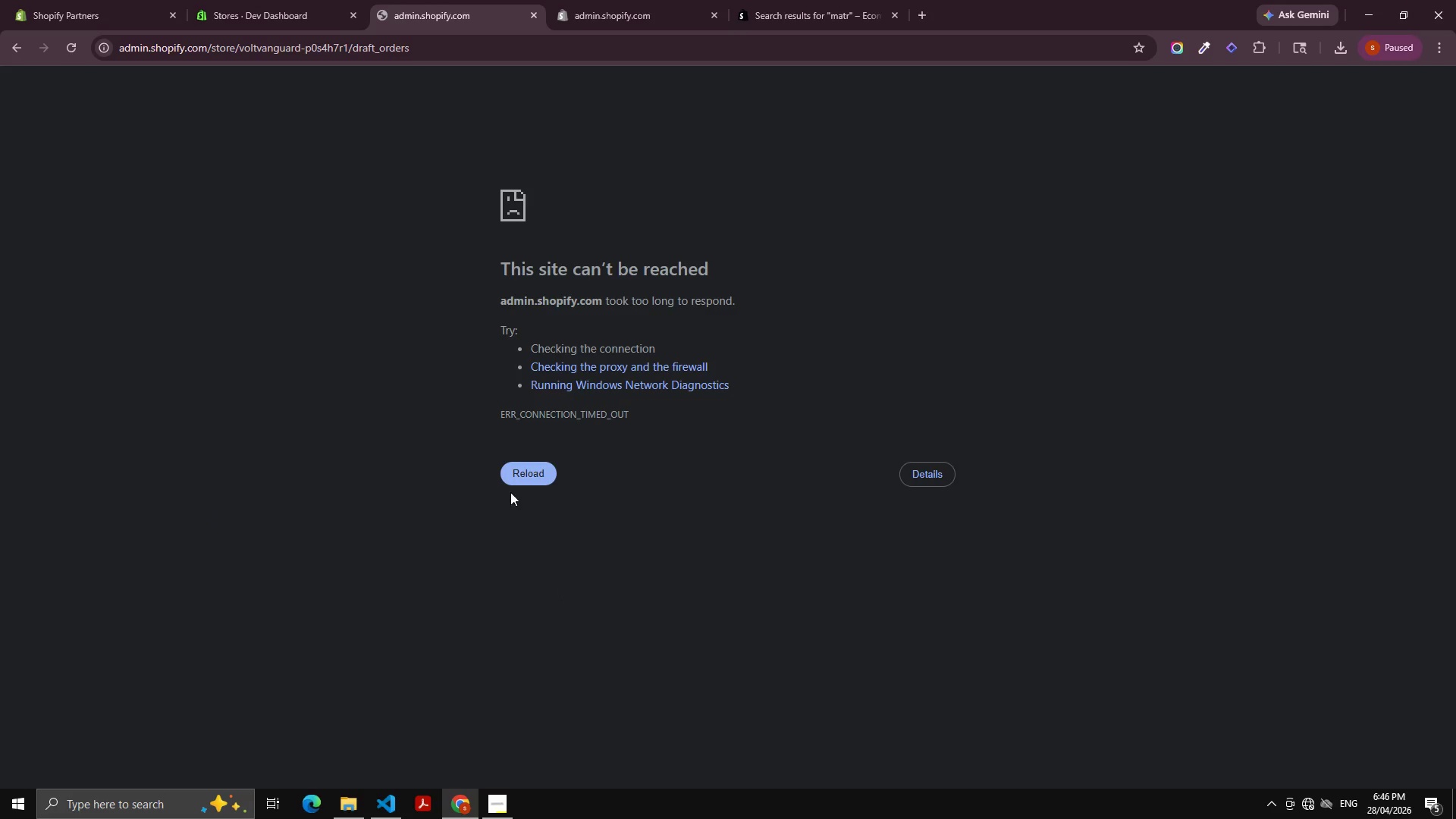 
left_click([516, 471])
 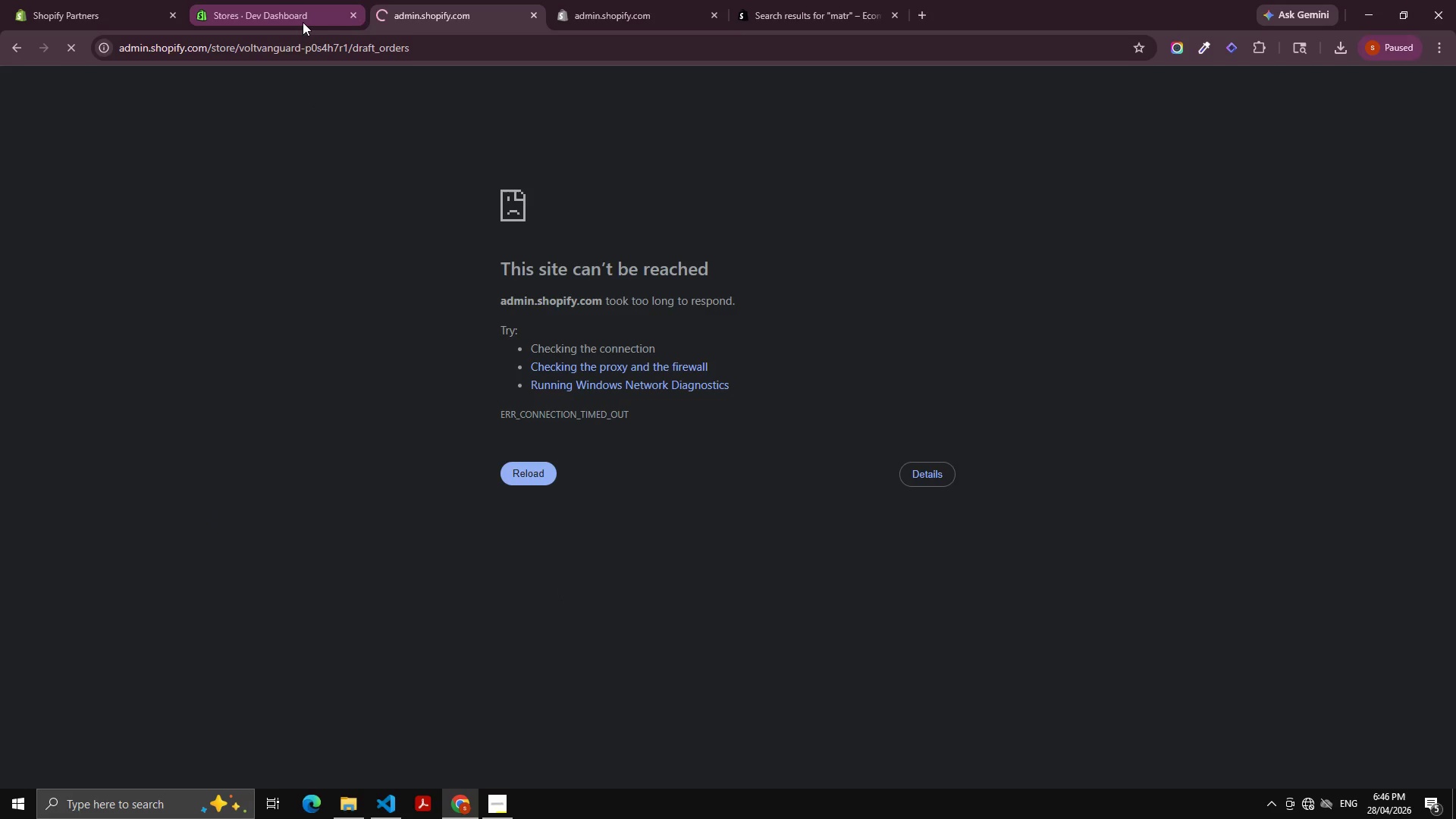 
left_click([303, 22])
 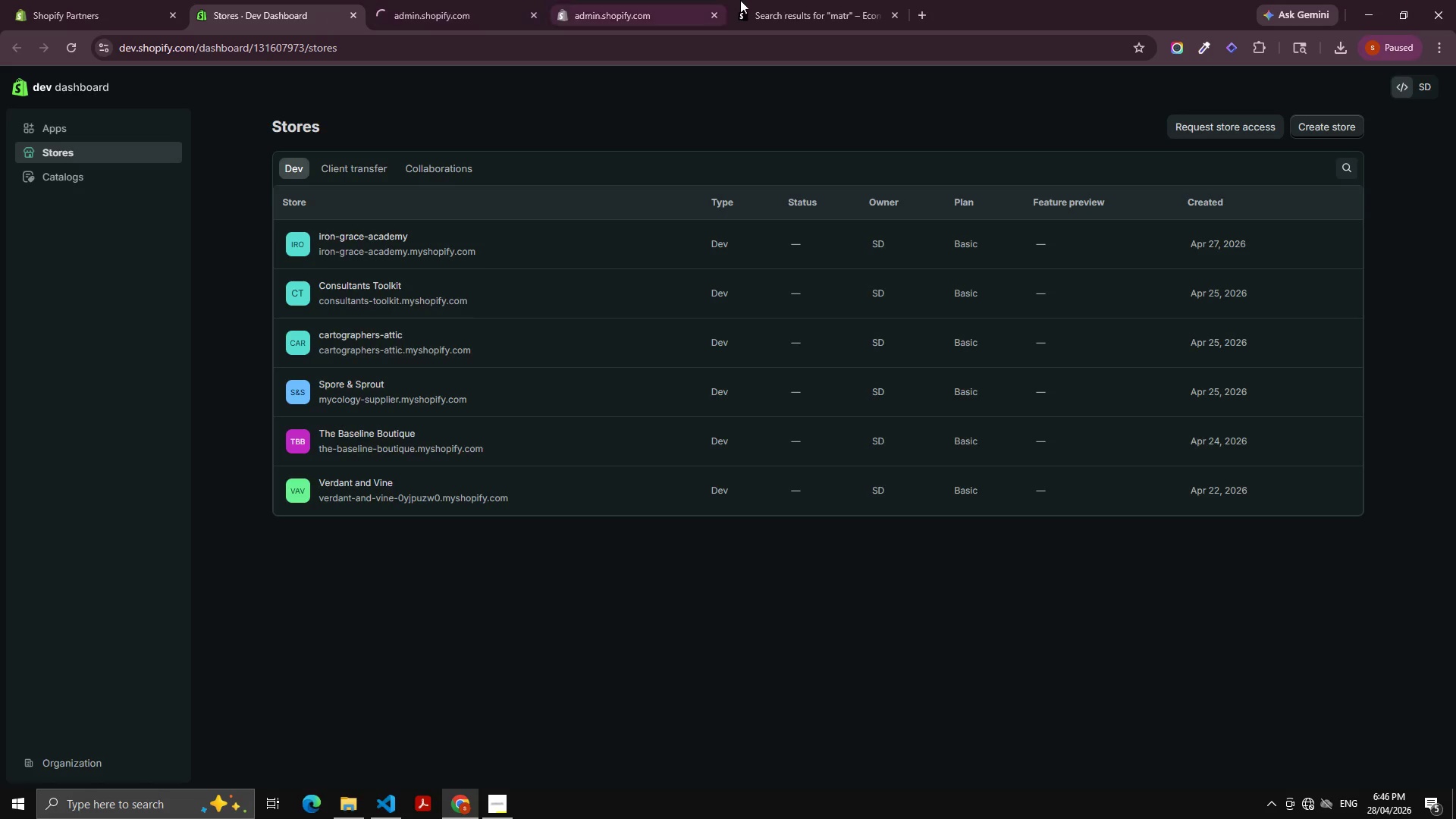 
left_click([742, 0])
 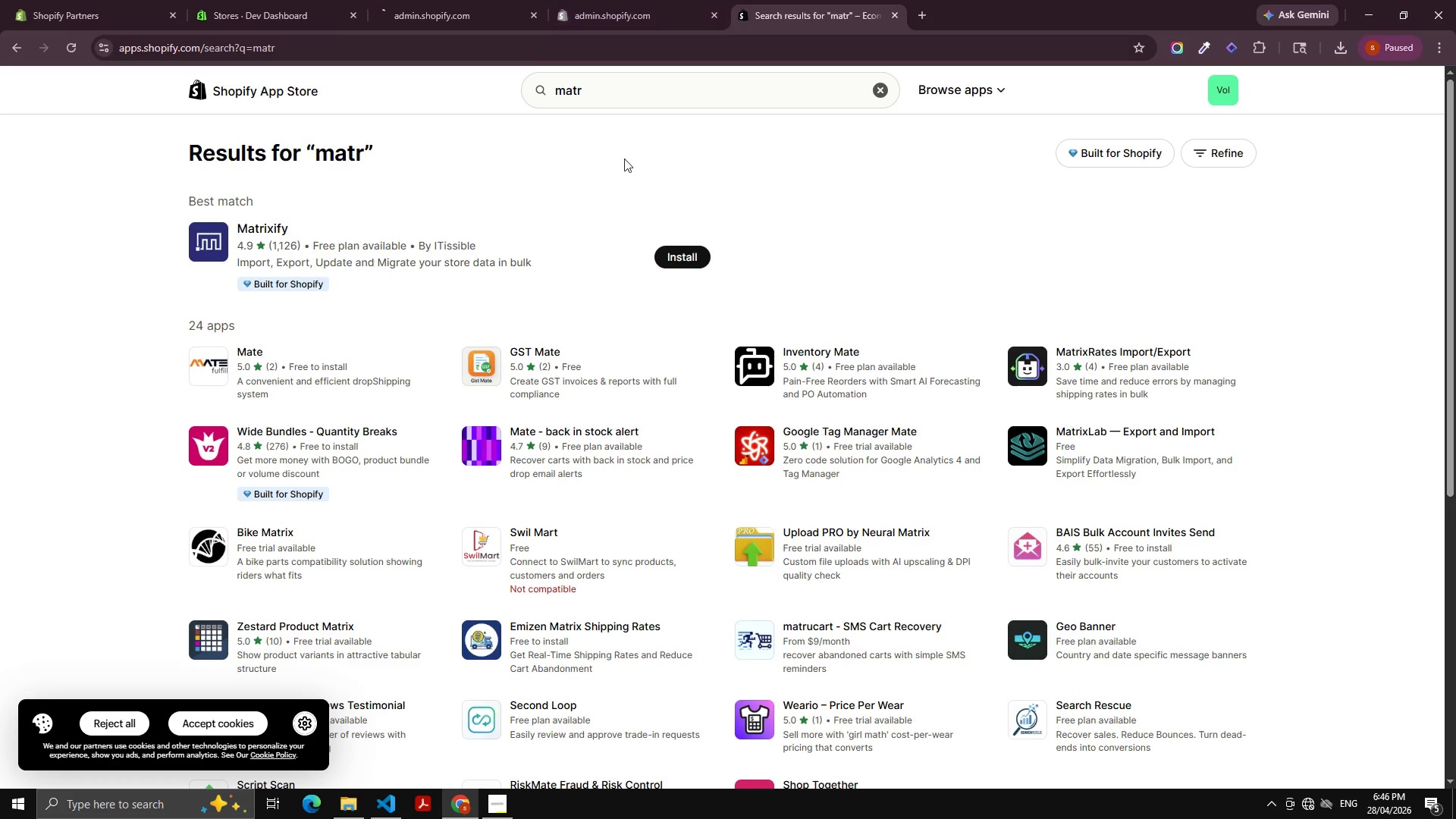 
scroll: coordinate [520, 149], scroll_direction: down, amount: 12.0
 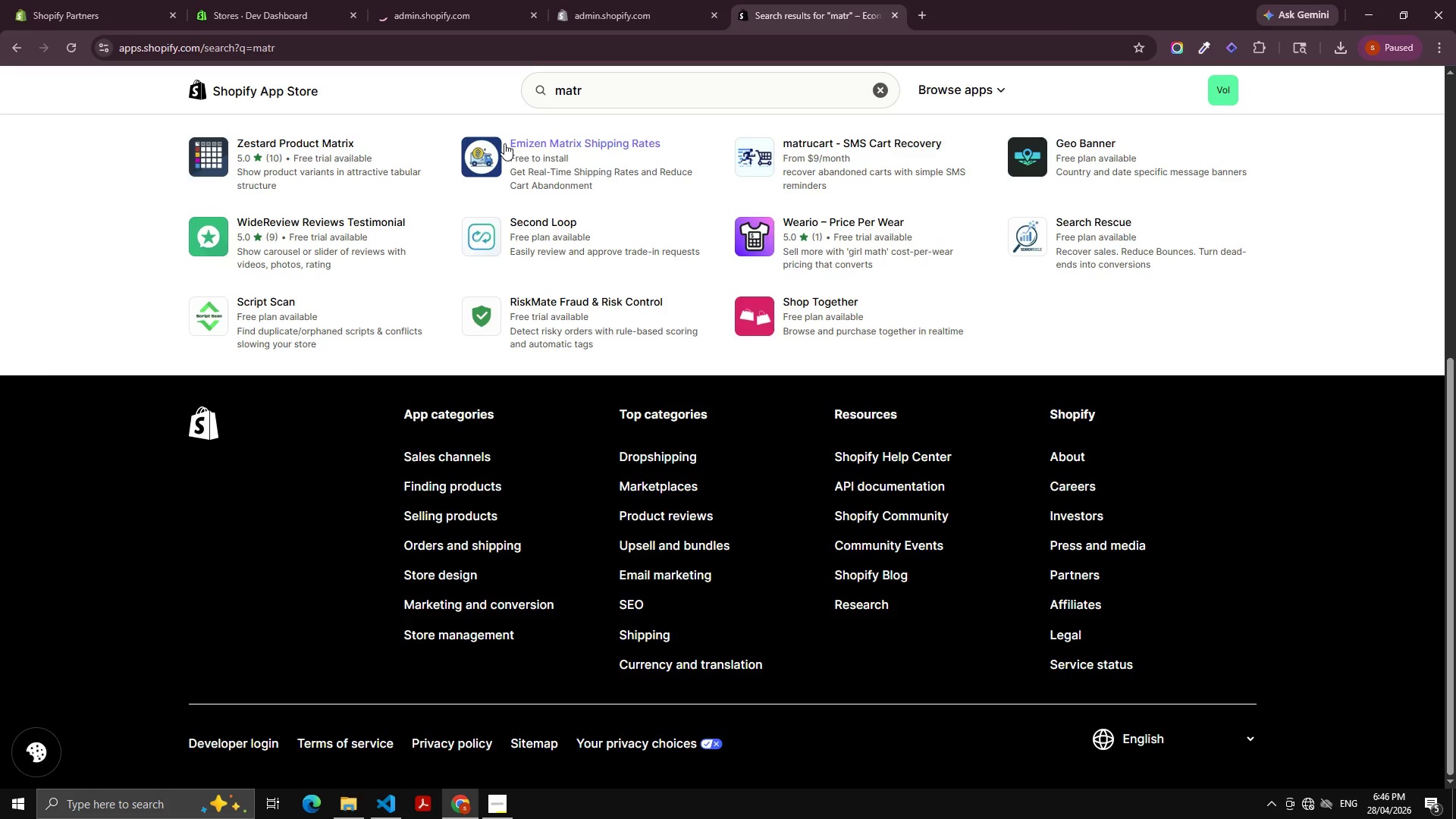 
scroll: coordinate [485, 72], scroll_direction: up, amount: 6.0
 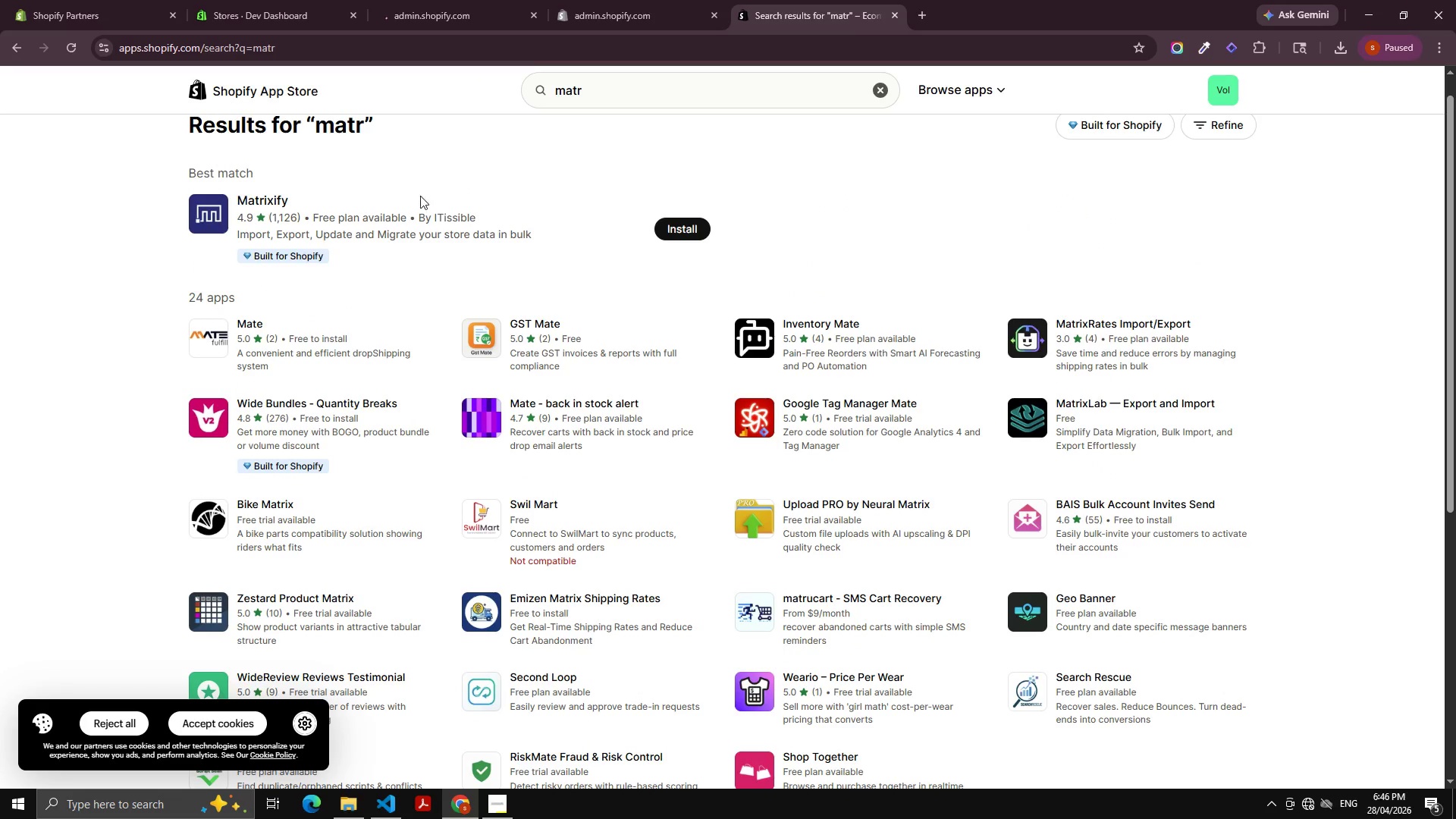 
scroll: coordinate [396, 369], scroll_direction: down, amount: 9.0
 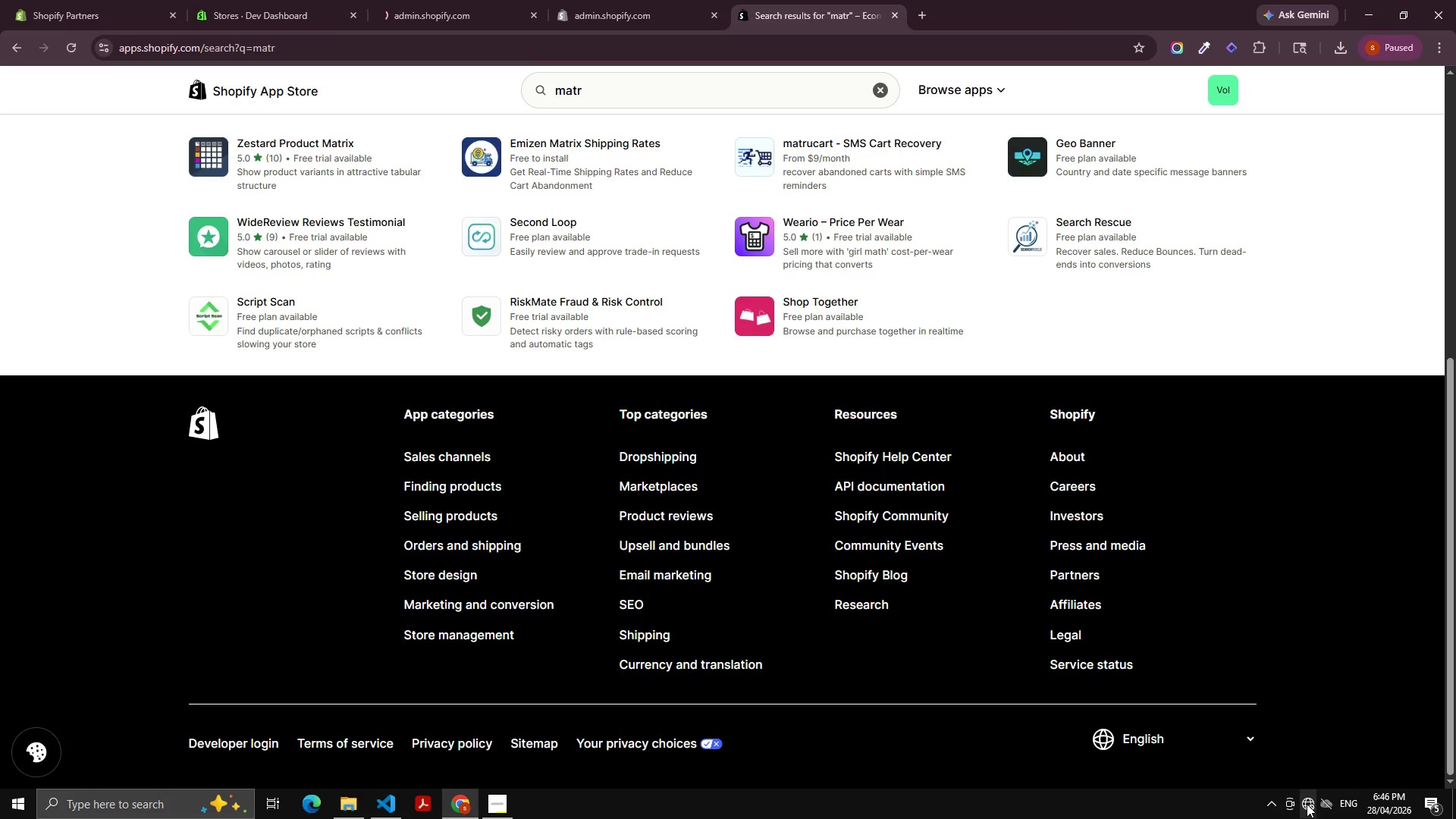 
left_click([1307, 804])
 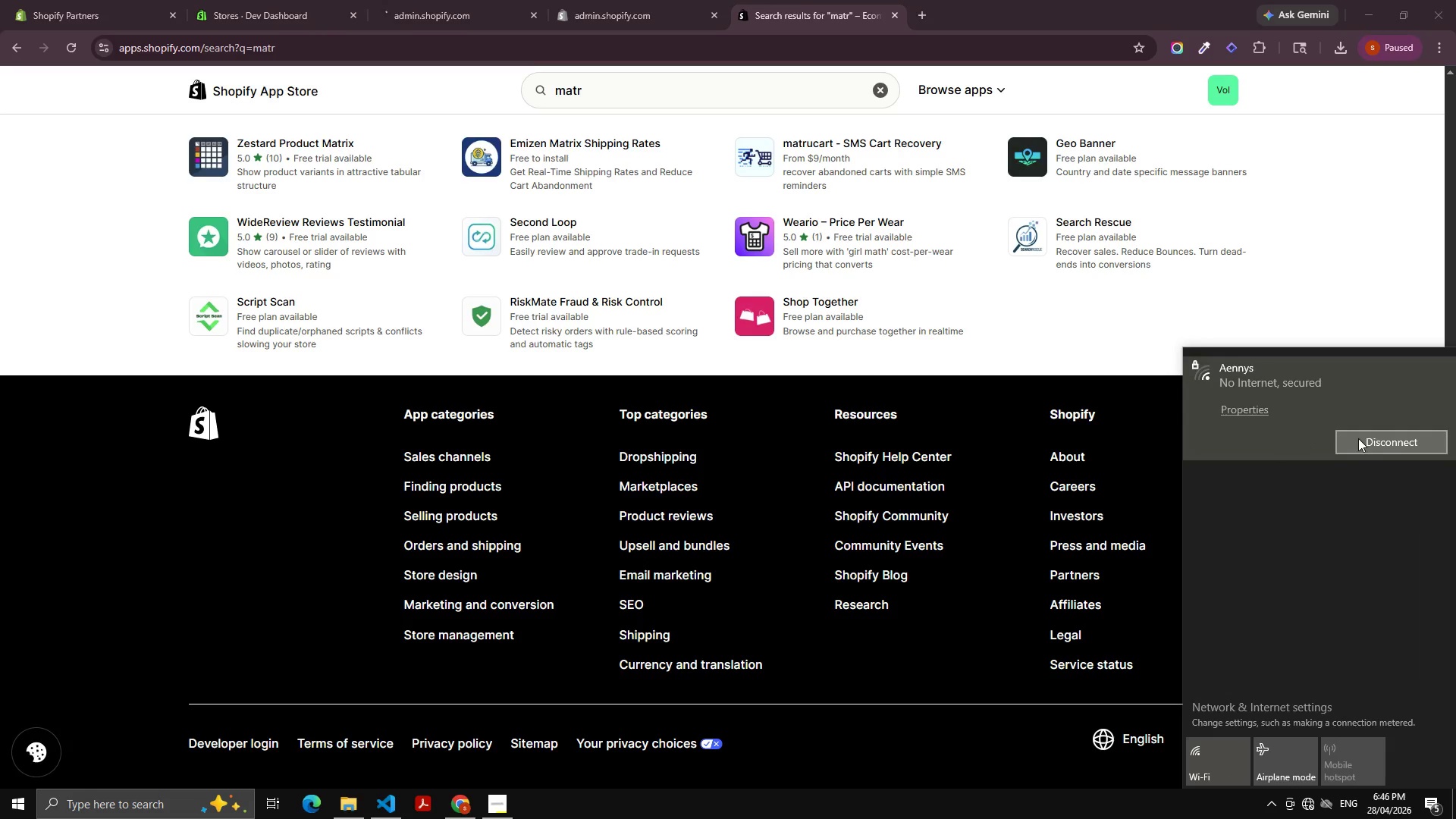 
left_click([1384, 445])
 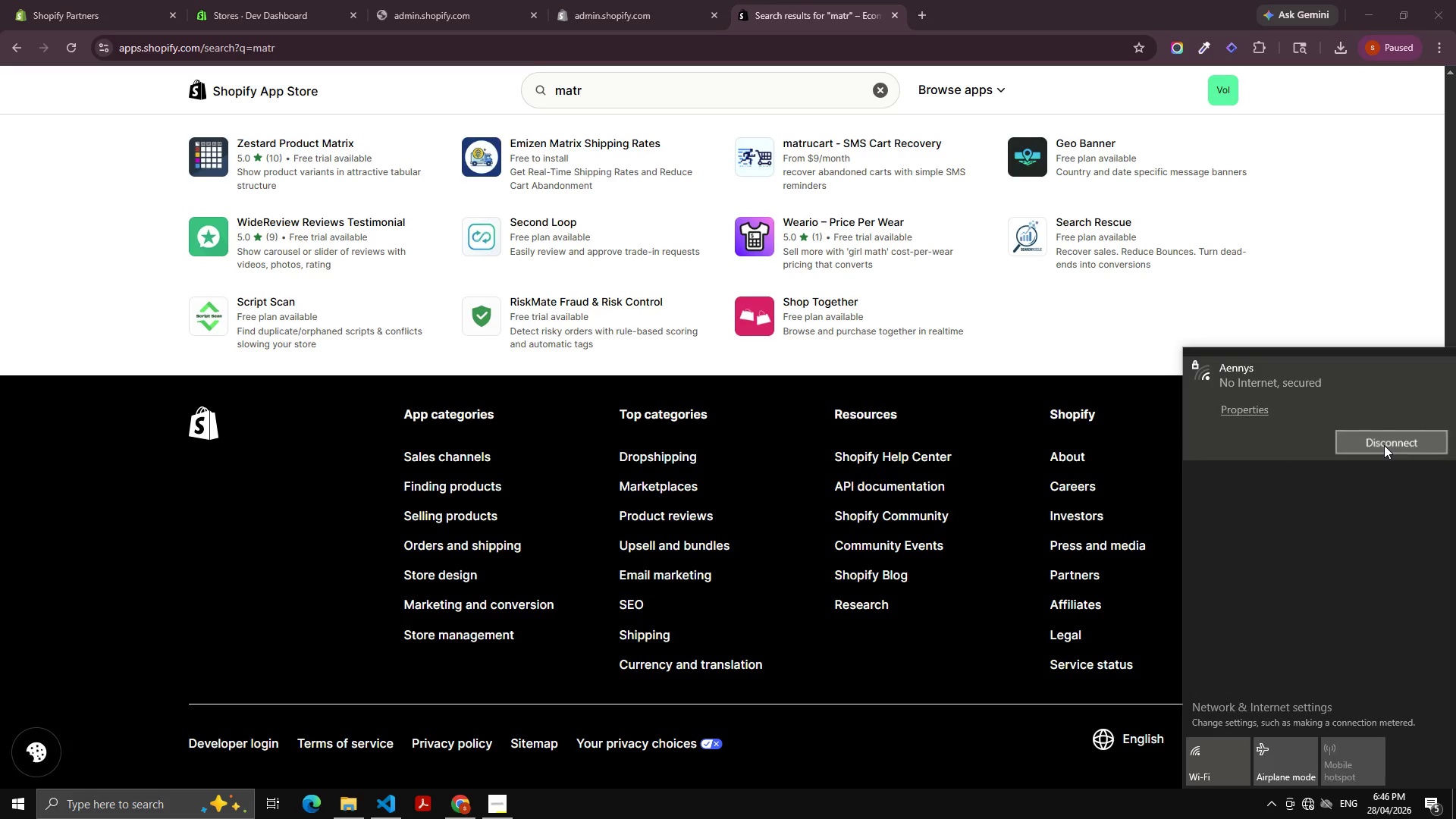 
left_click([1384, 445])
 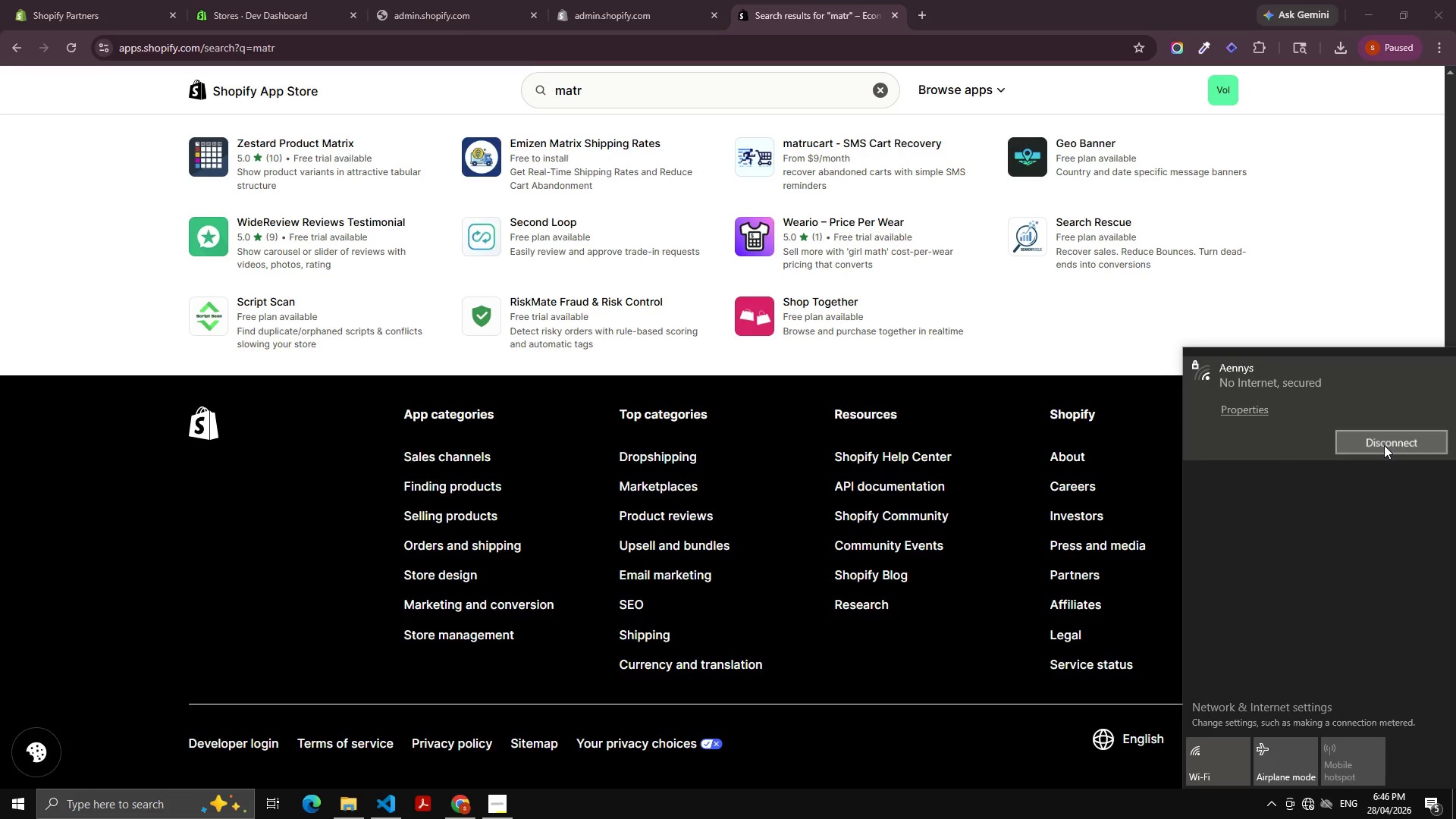 
left_click([1383, 445])
 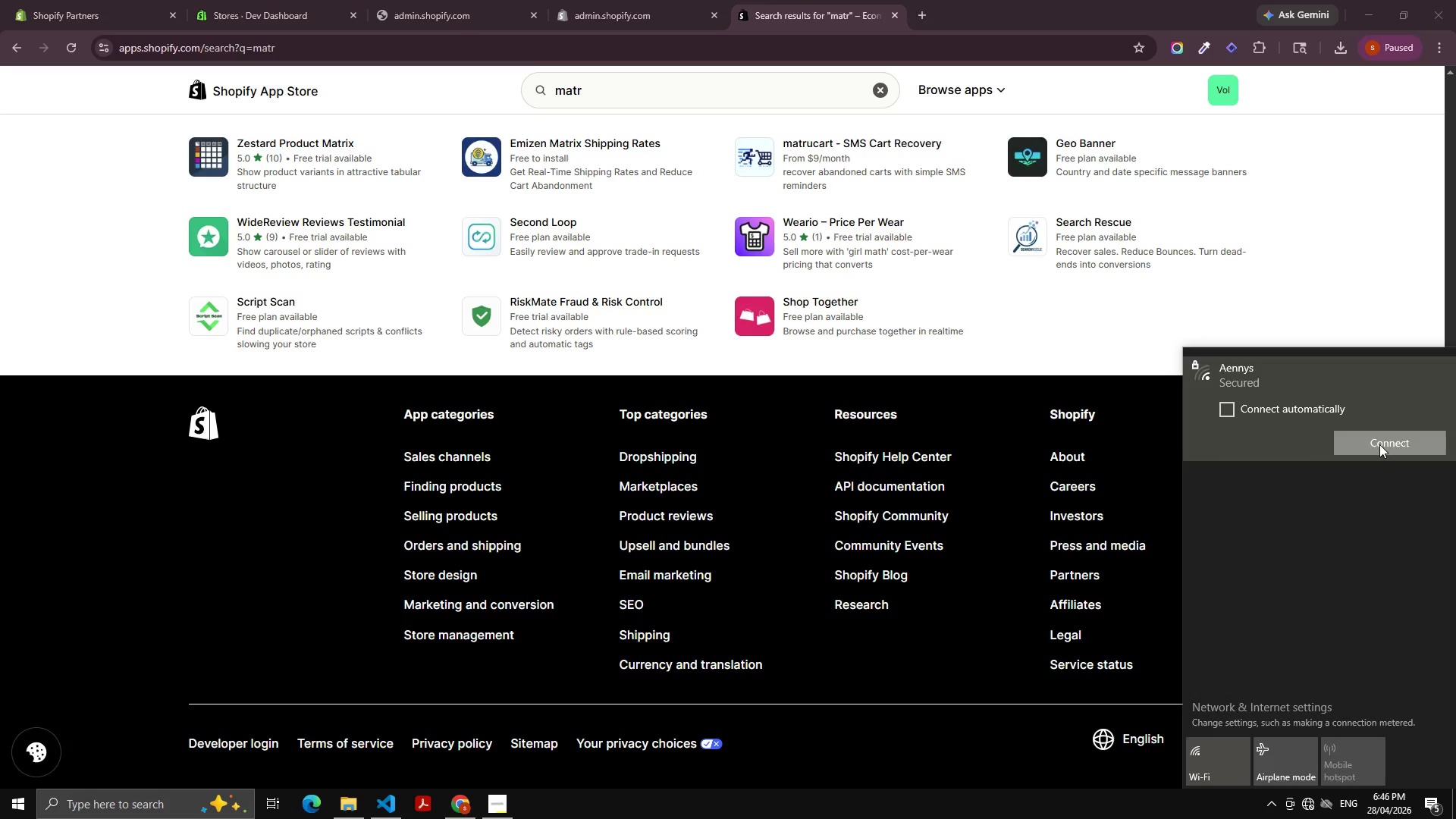 
left_click([1379, 444])
 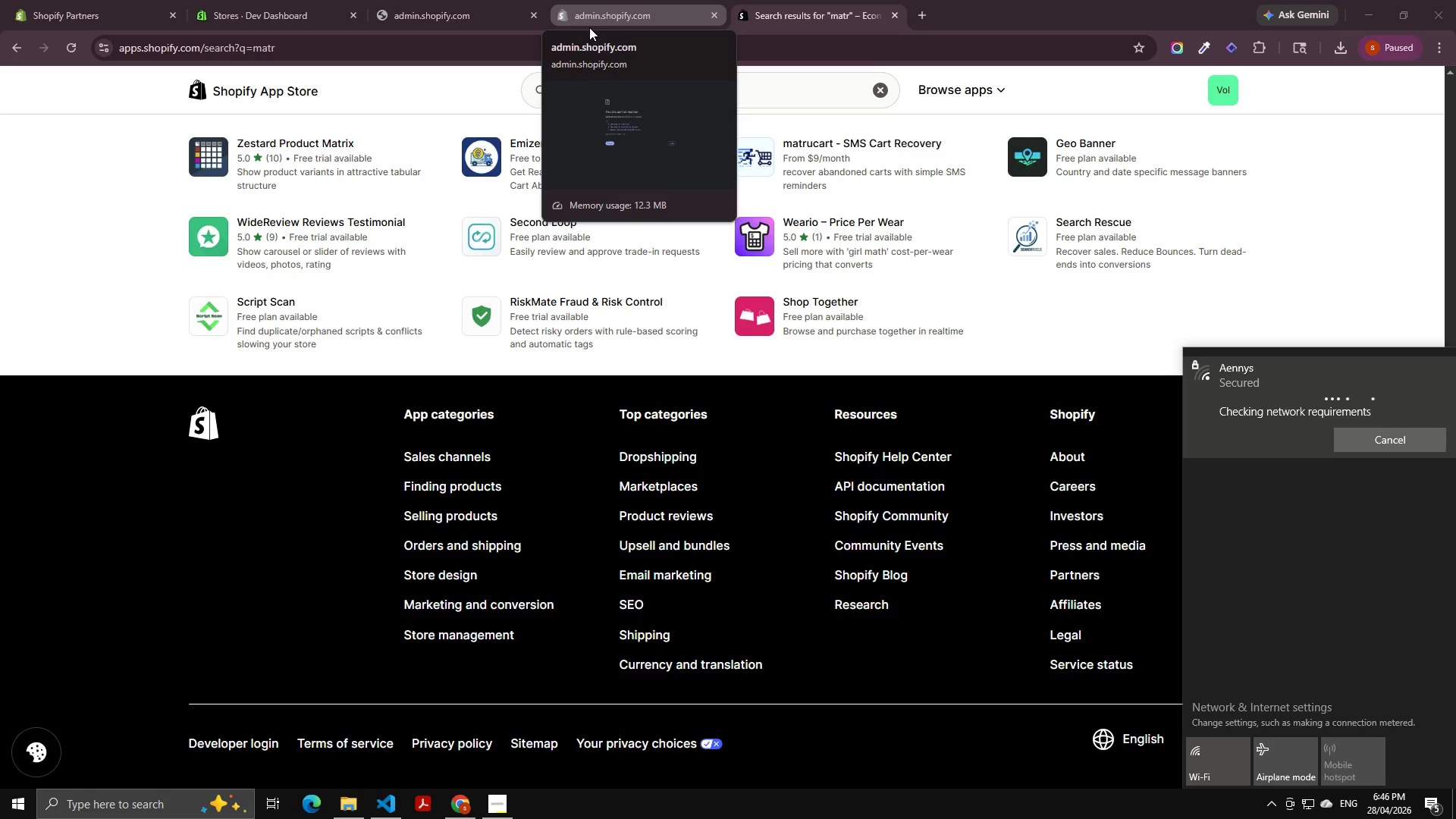 
wait(14.97)
 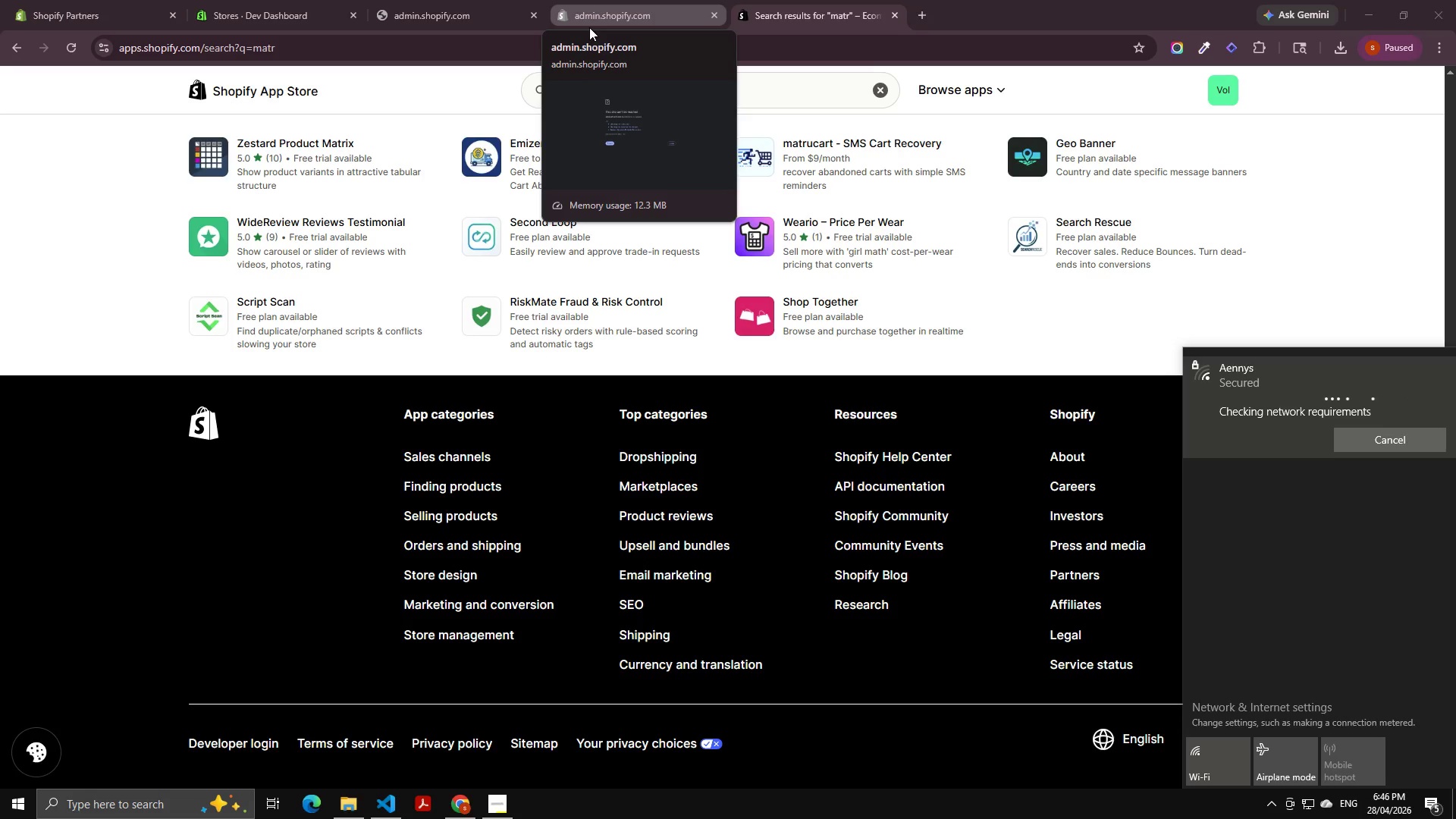 
key(F)
 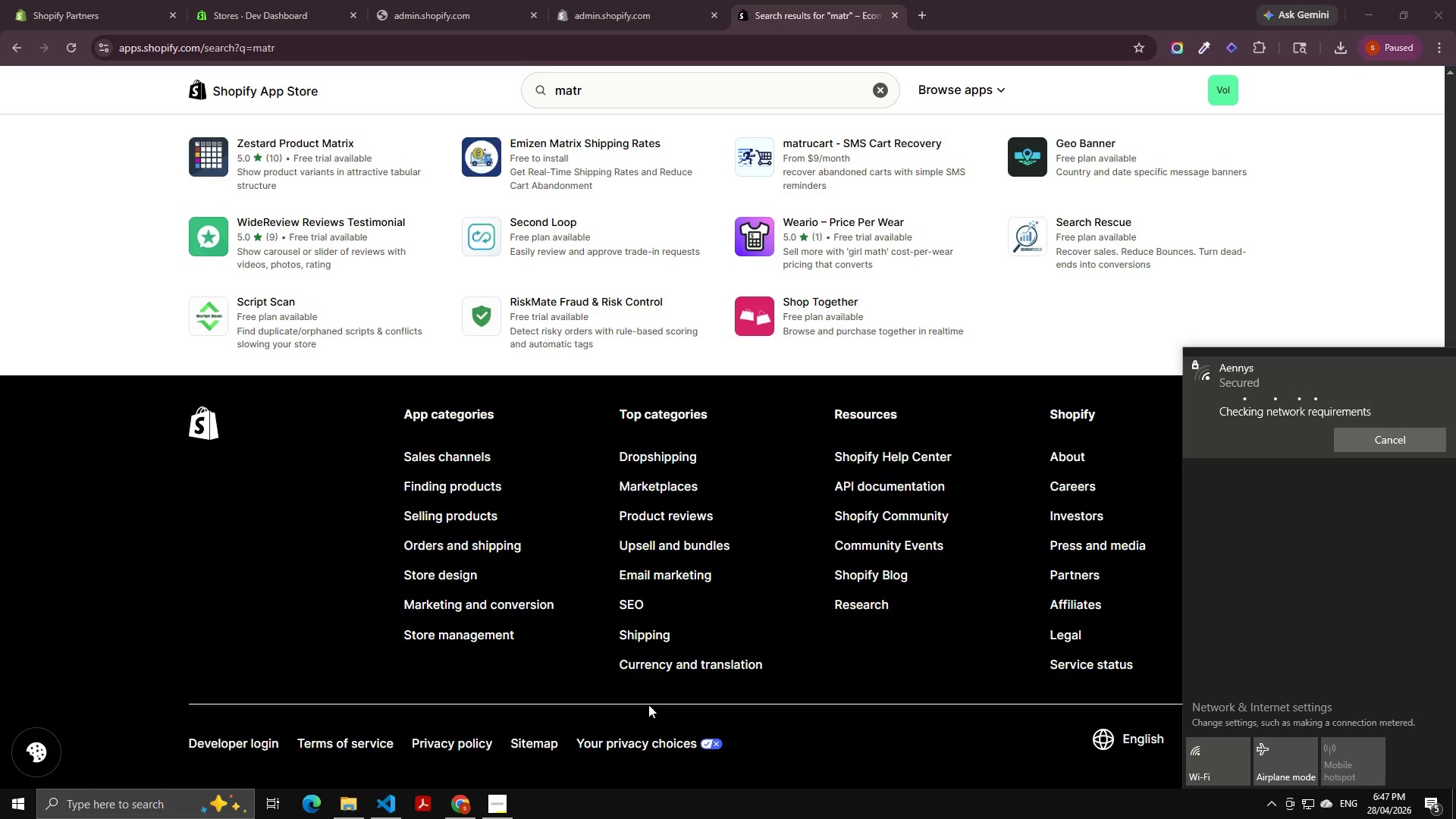 
wait(18.38)
 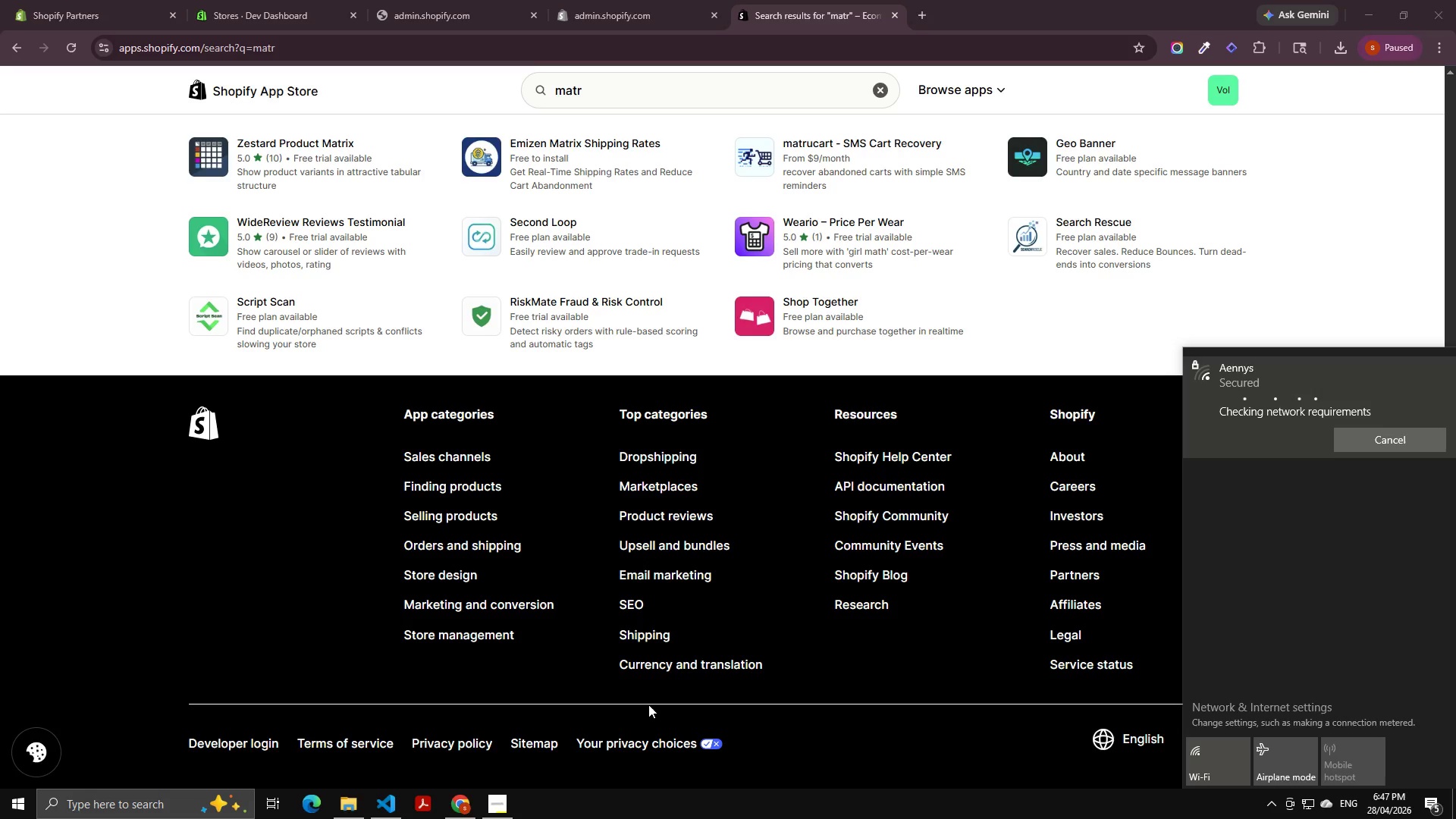 
left_click([428, 15])
 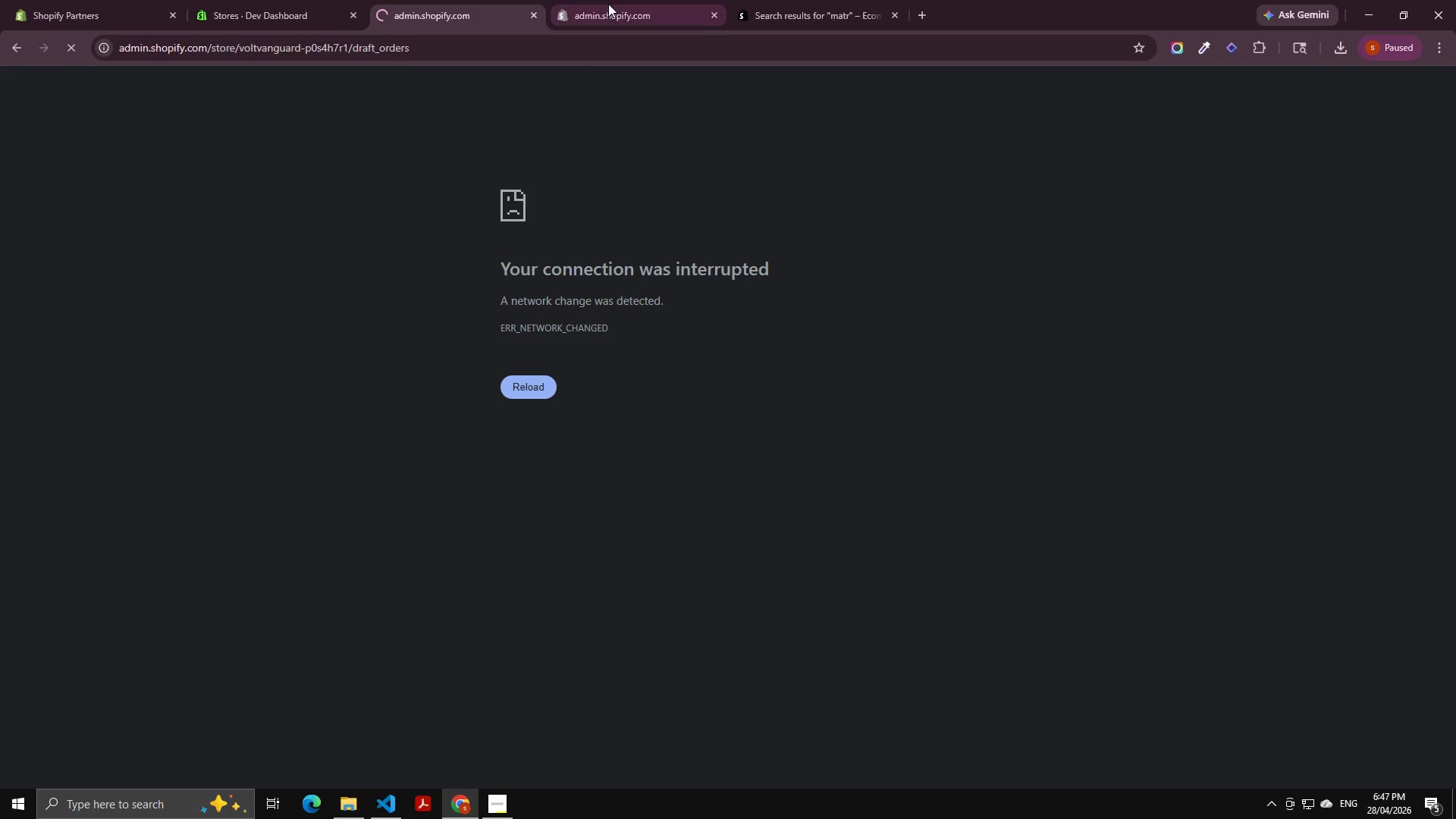 
left_click([614, 0])
 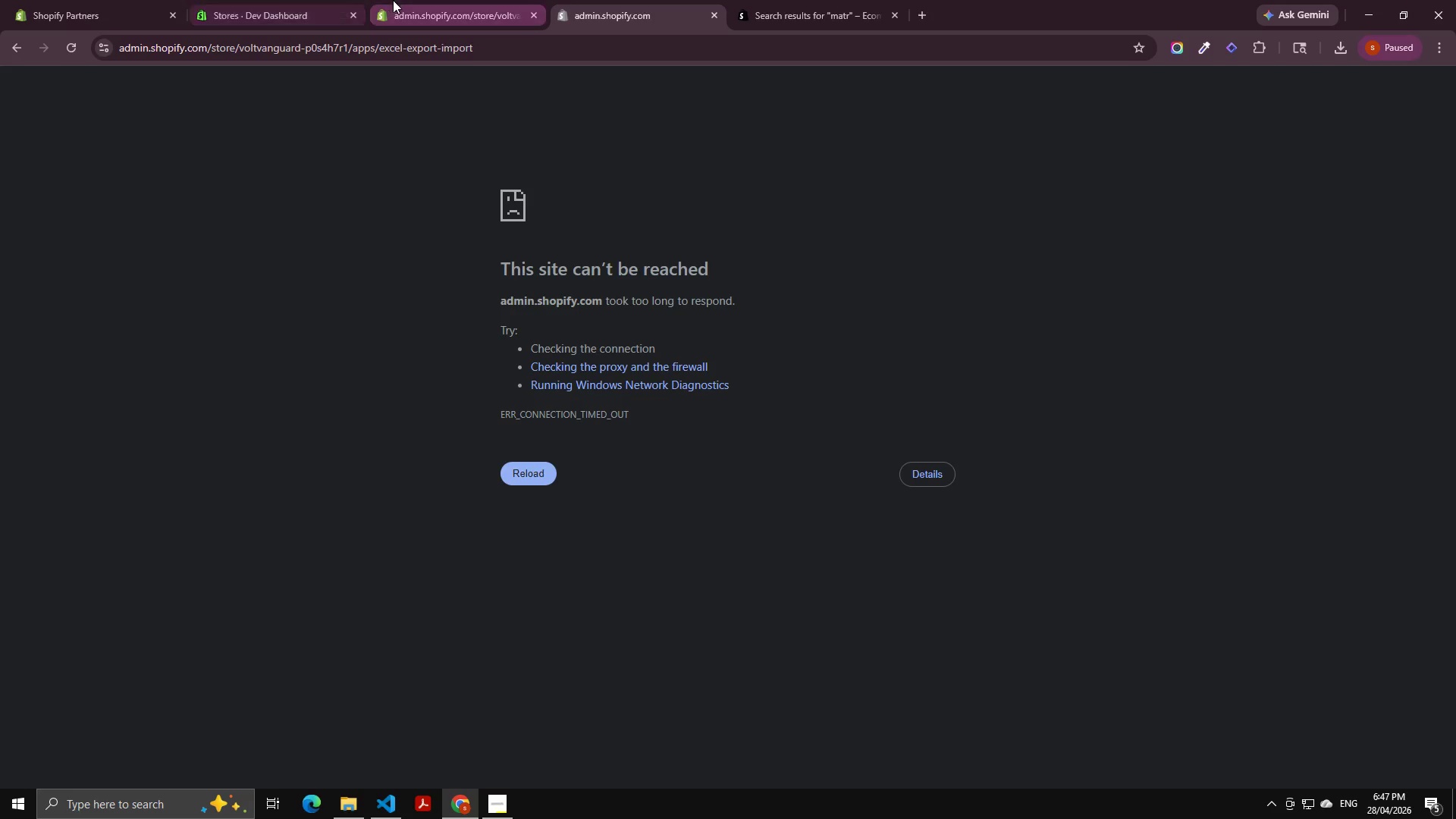 
left_click([393, 0])
 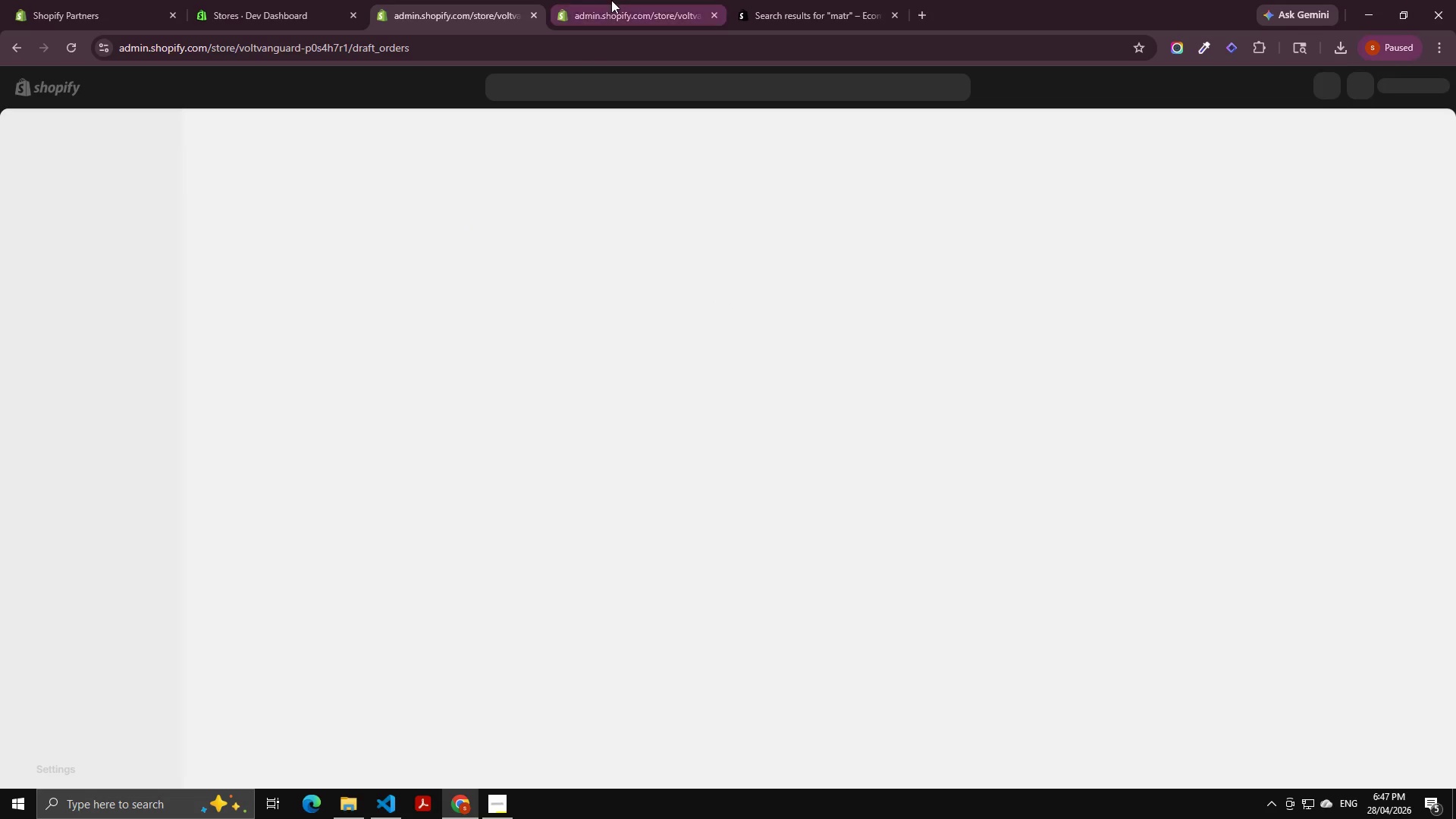 
left_click([611, 0])
 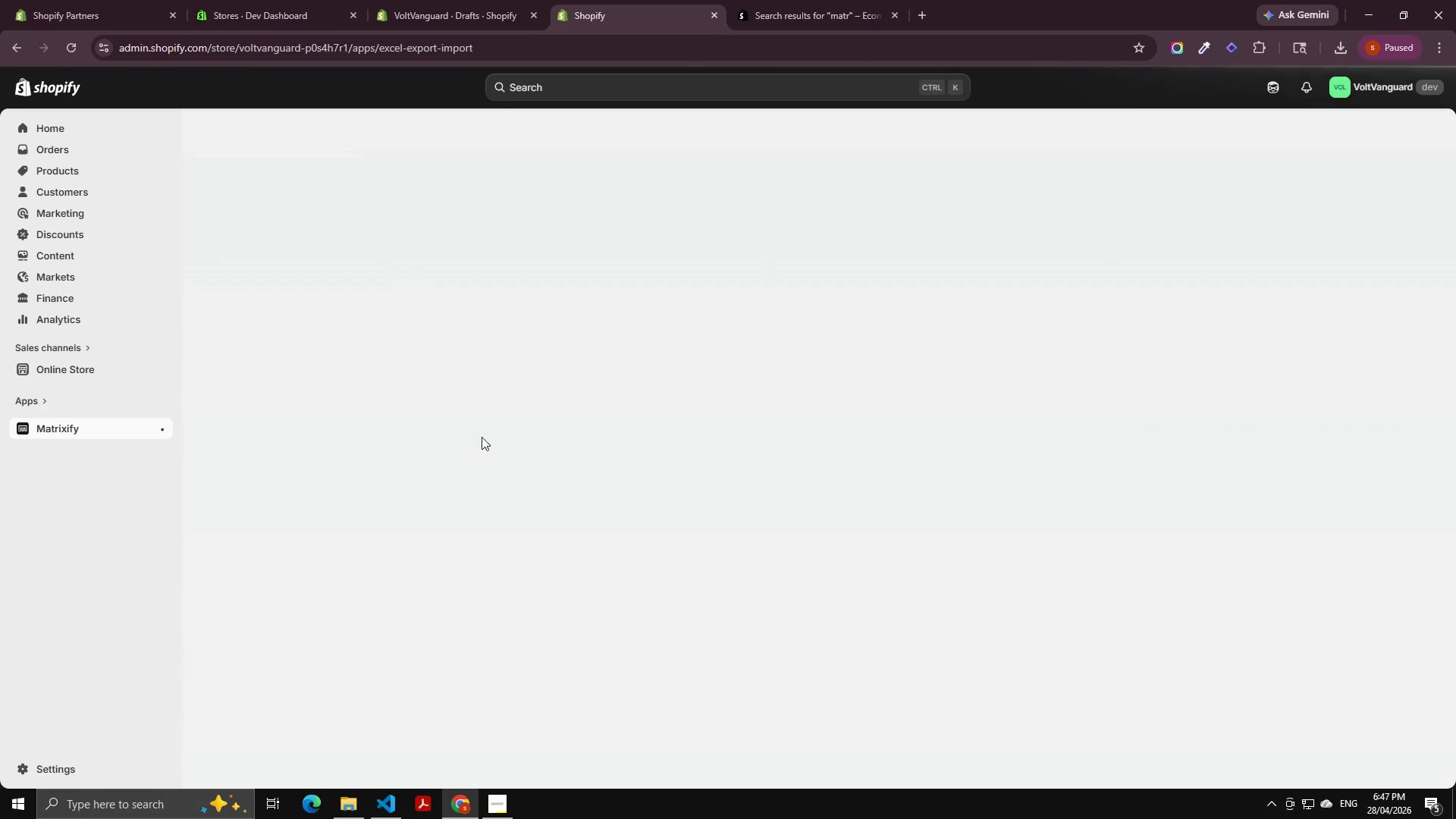 
mouse_move([651, 399])
 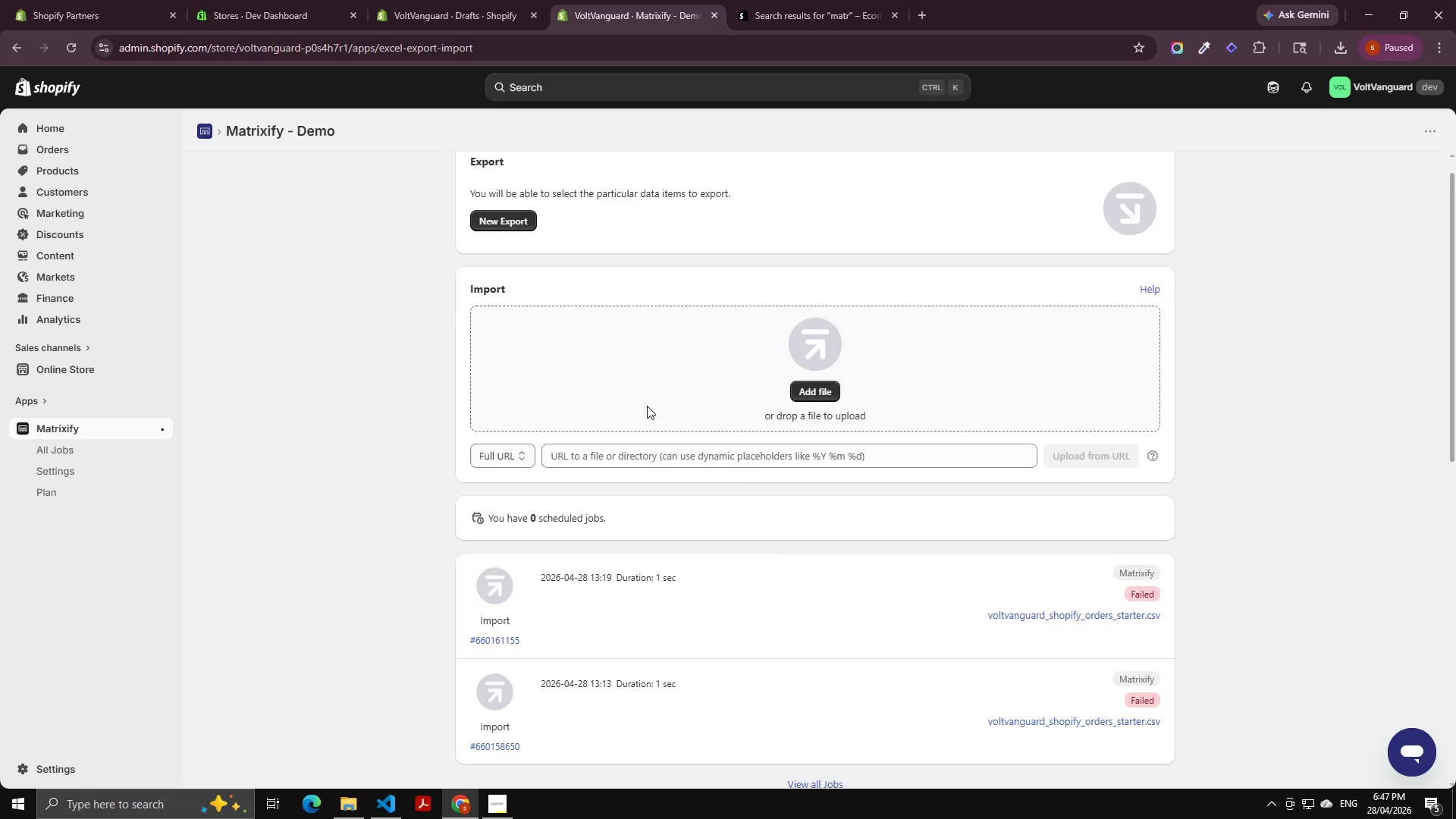 
scroll: coordinate [719, 349], scroll_direction: down, amount: 1.0
 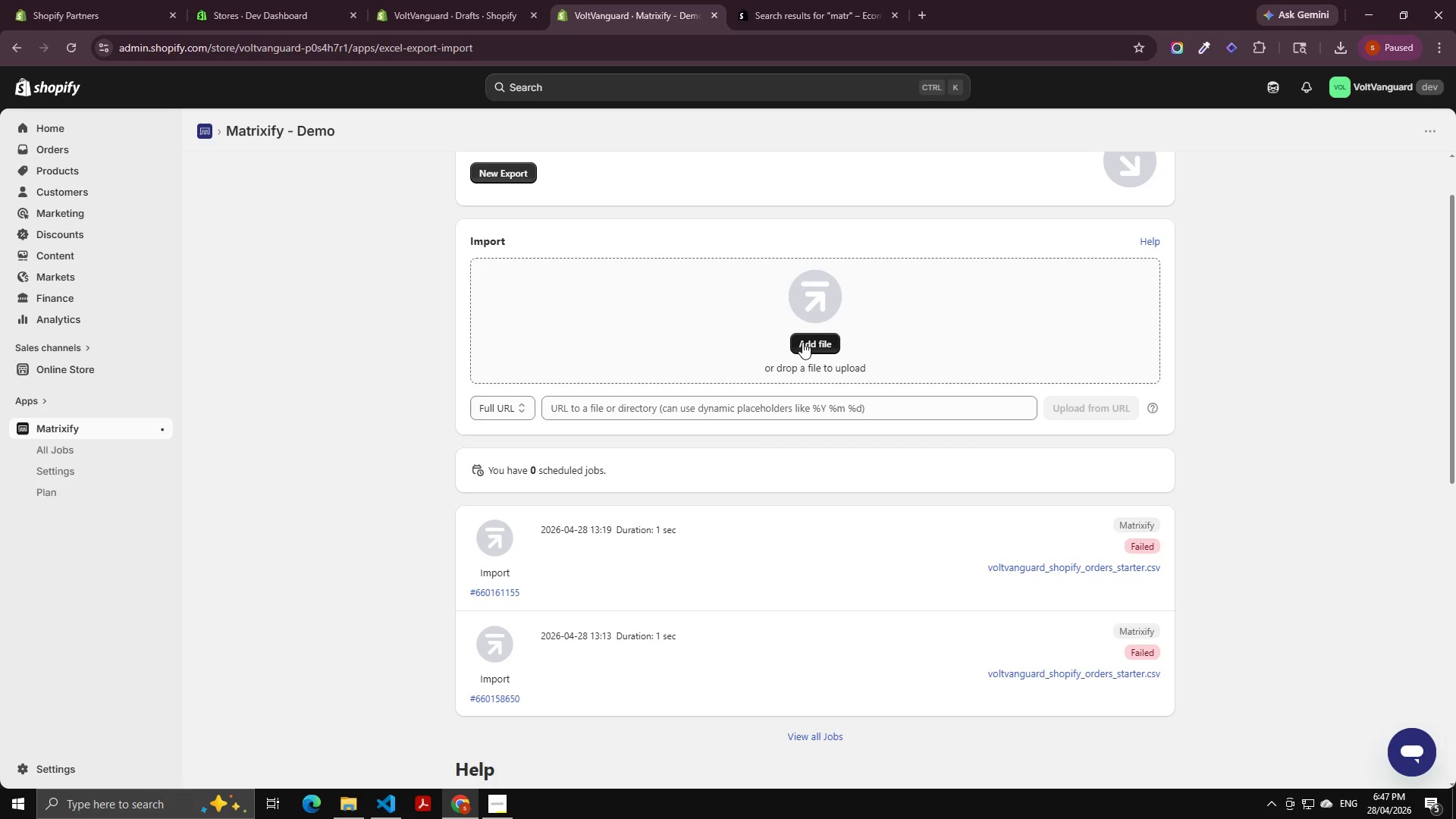 
left_click([805, 342])
 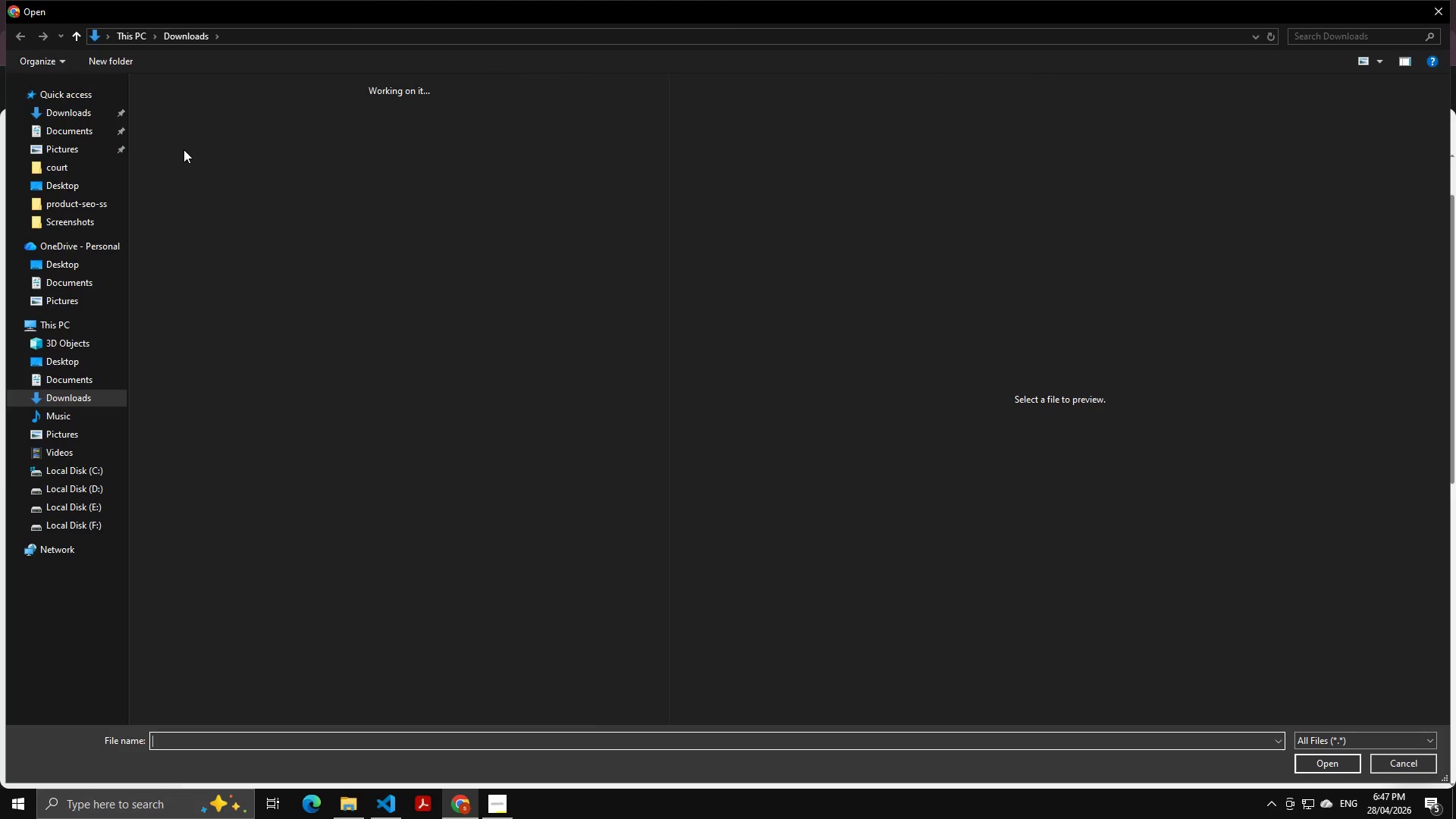 
left_click([184, 149])
 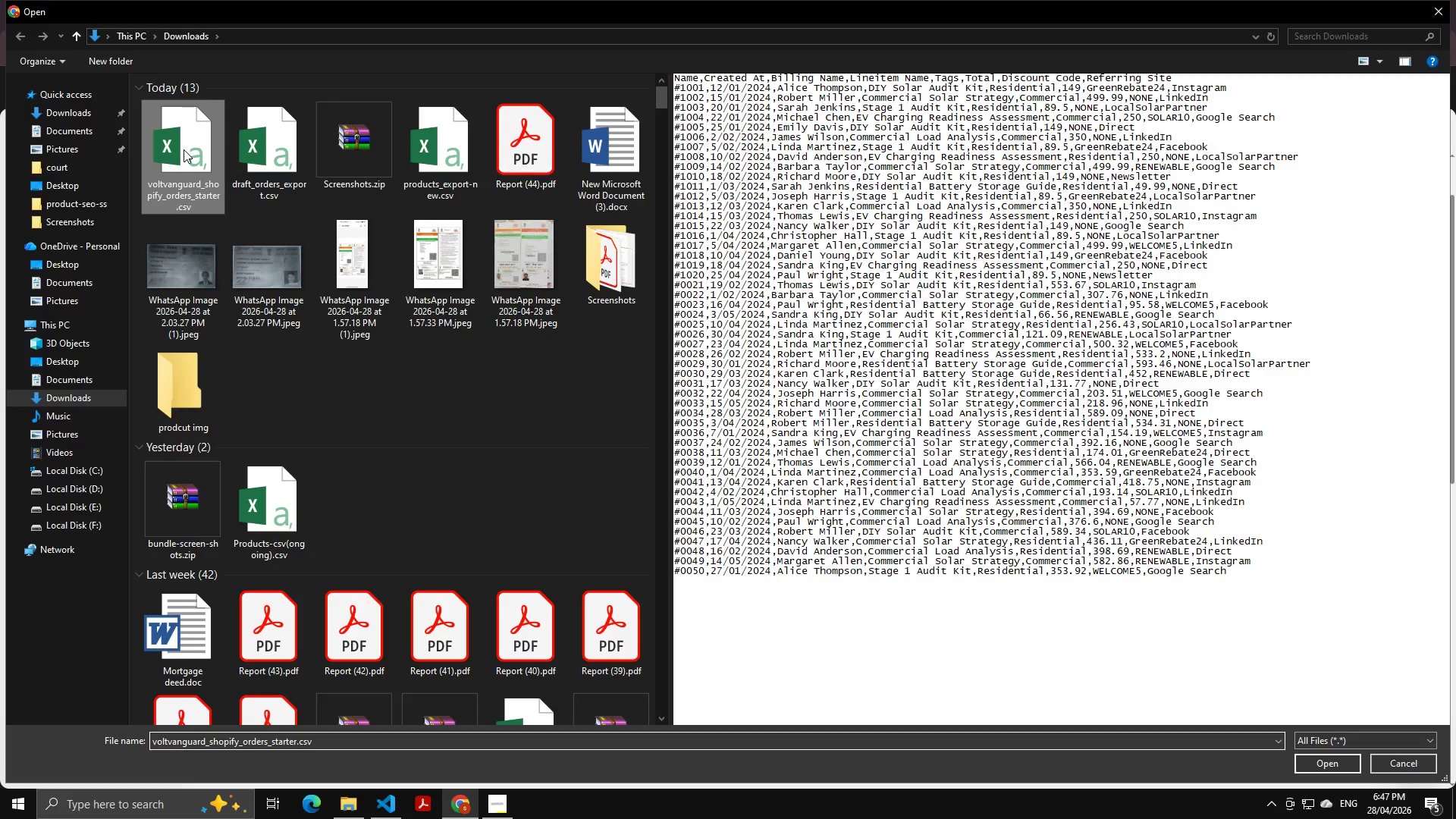 
key(Enter)
 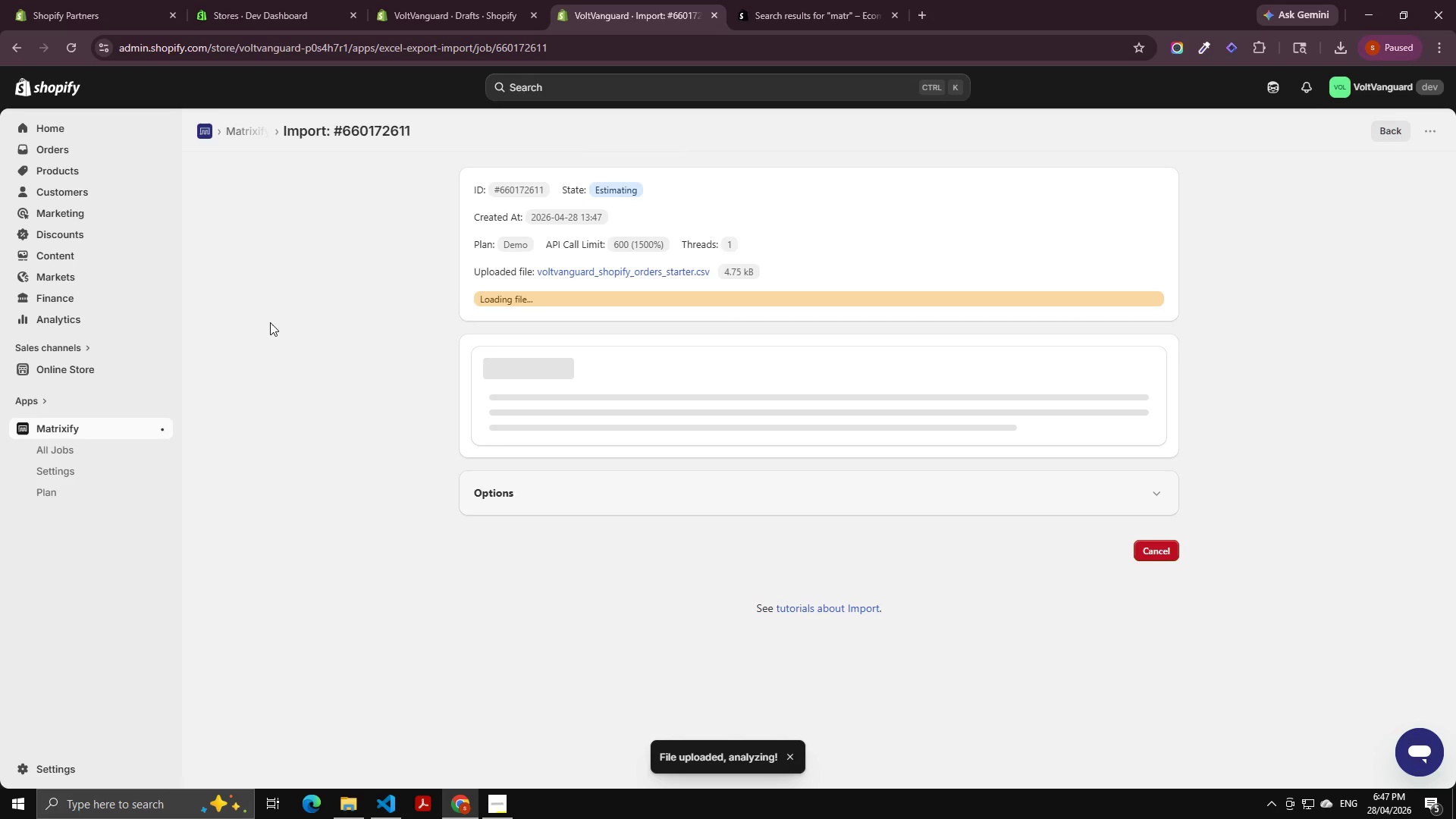 
wait(11.22)
 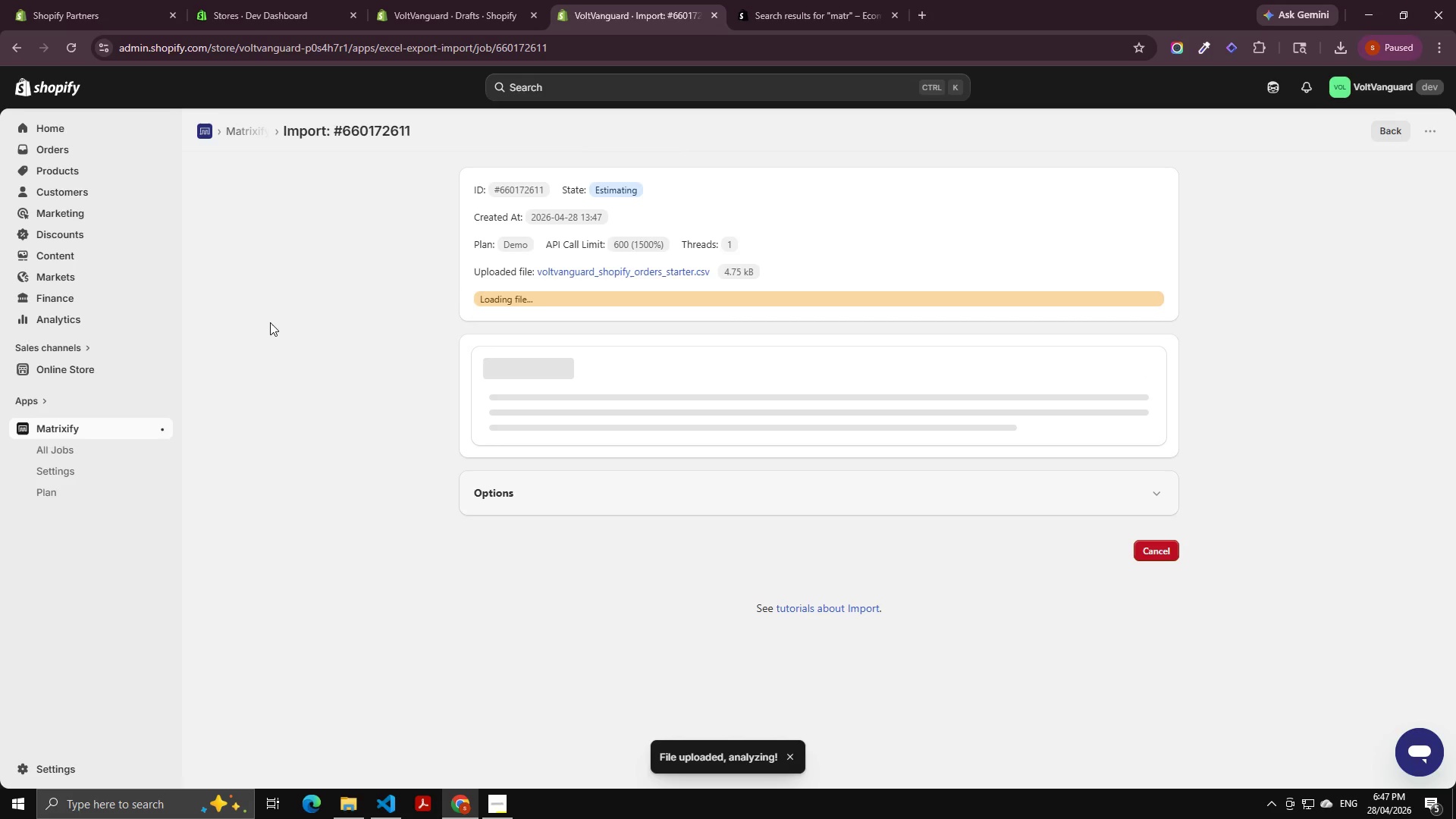 
scroll: coordinate [610, 460], scroll_direction: down, amount: 3.0
 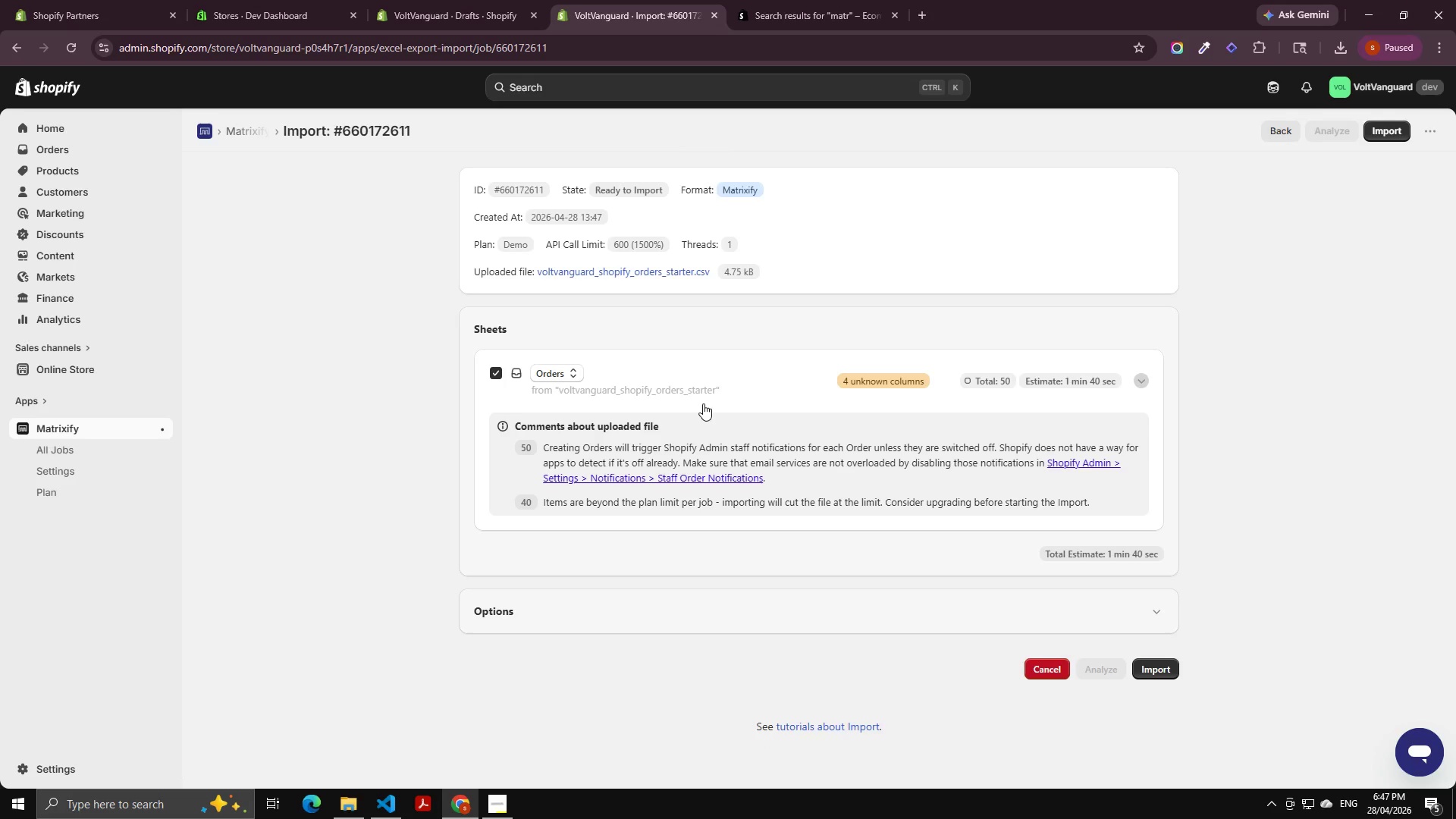 
wait(7.56)
 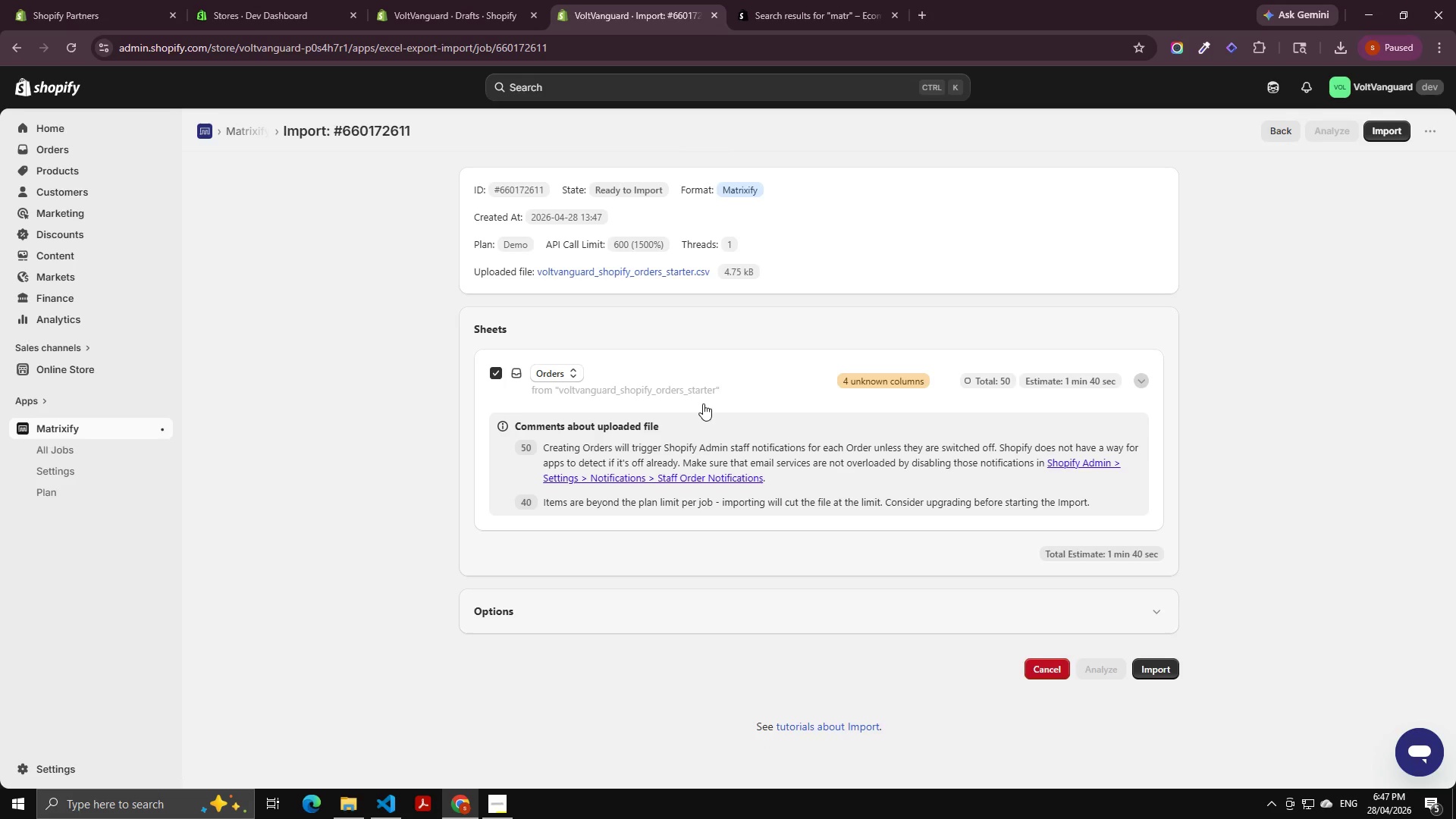 
left_click([884, 380])
 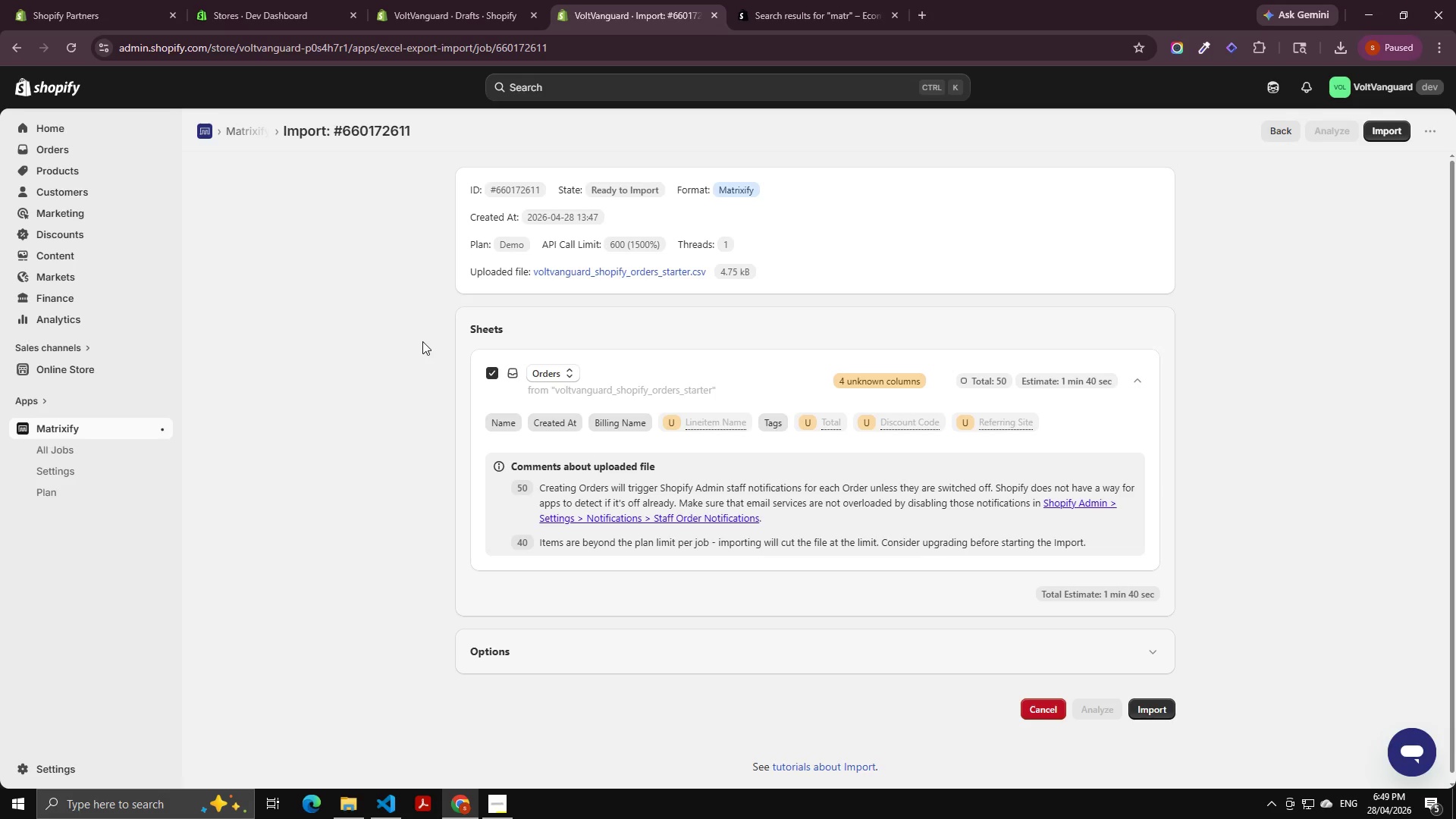 
wait(128.47)
 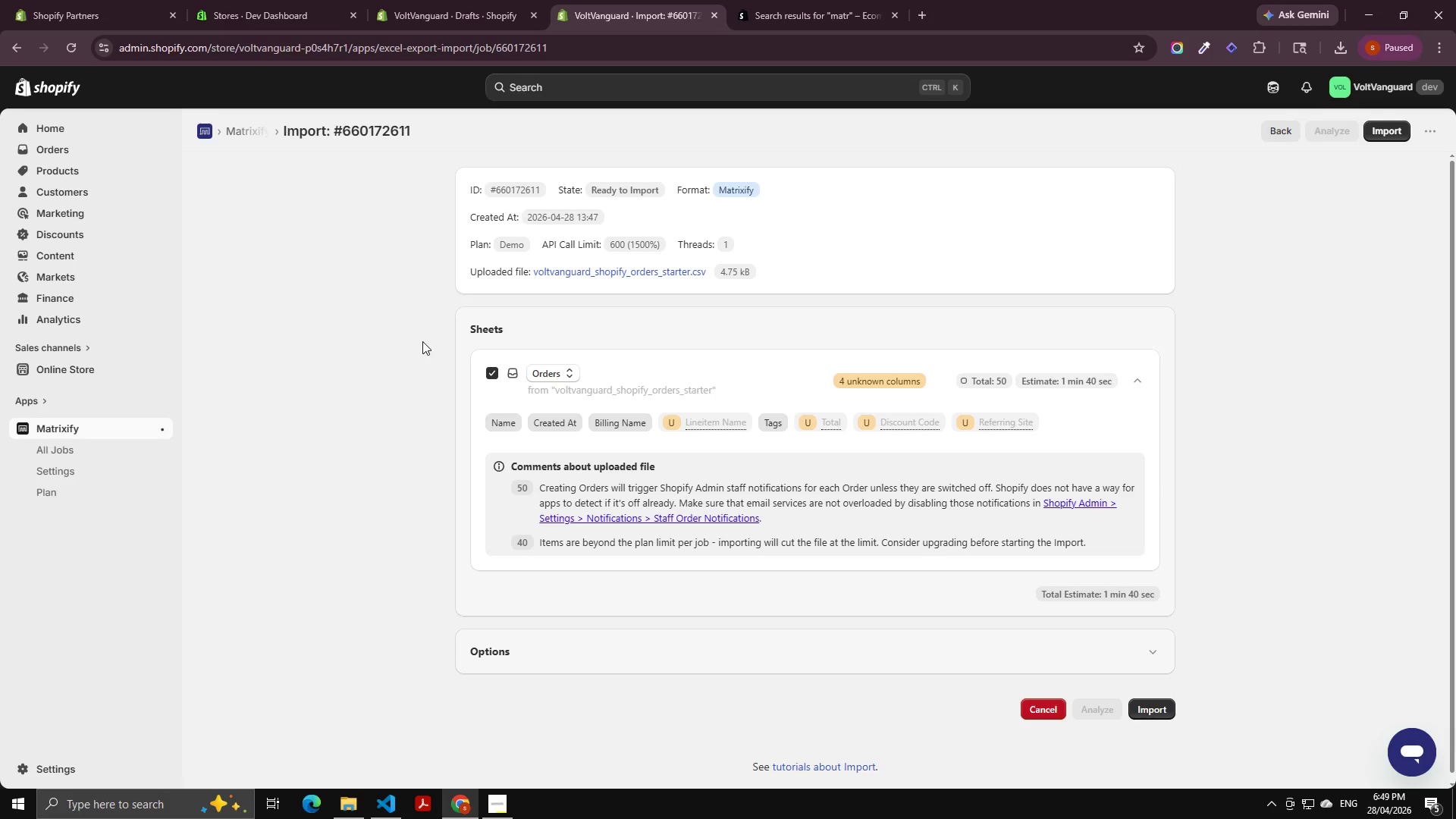 
left_click([1151, 709])
 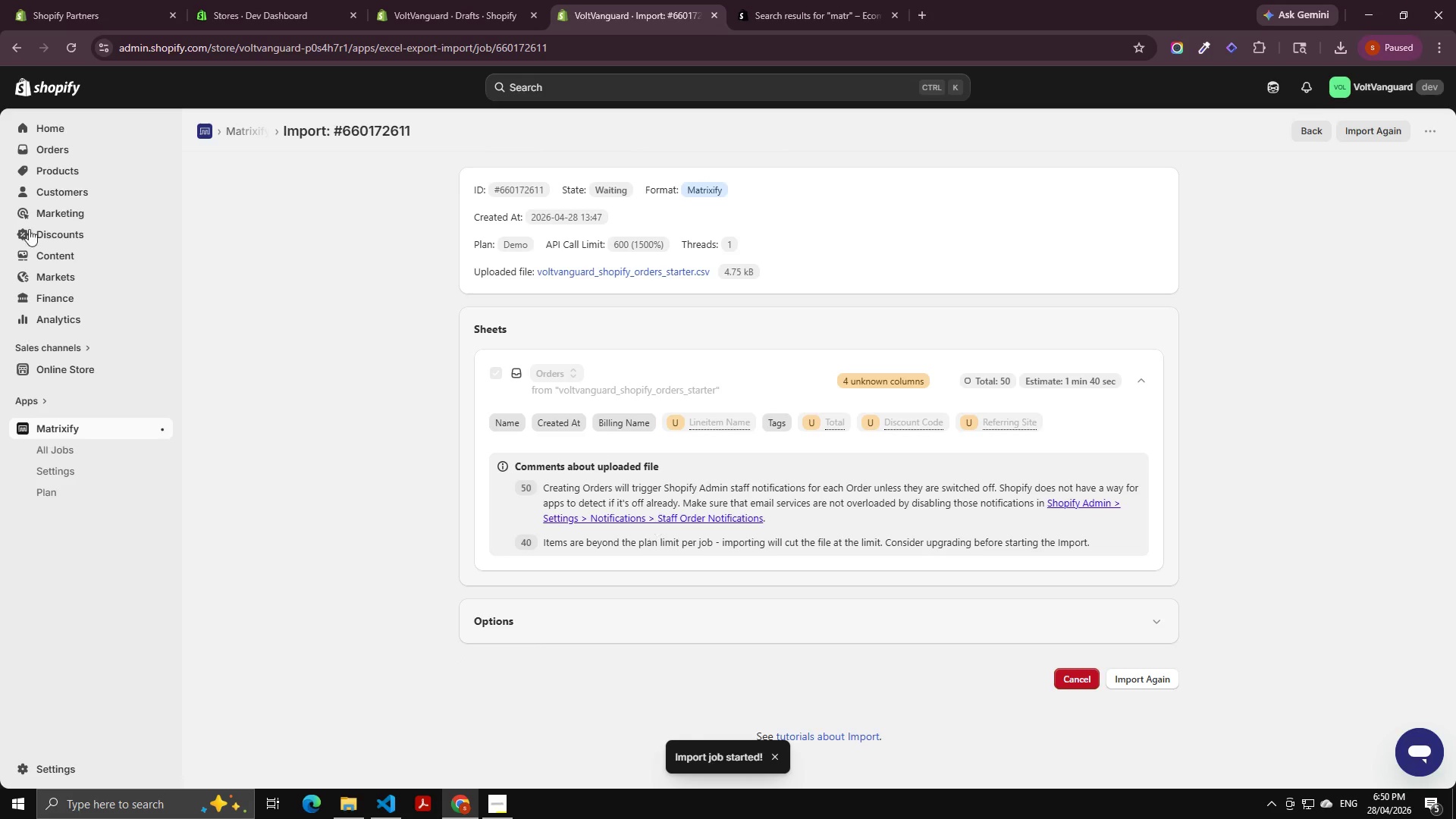 
wait(5.22)
 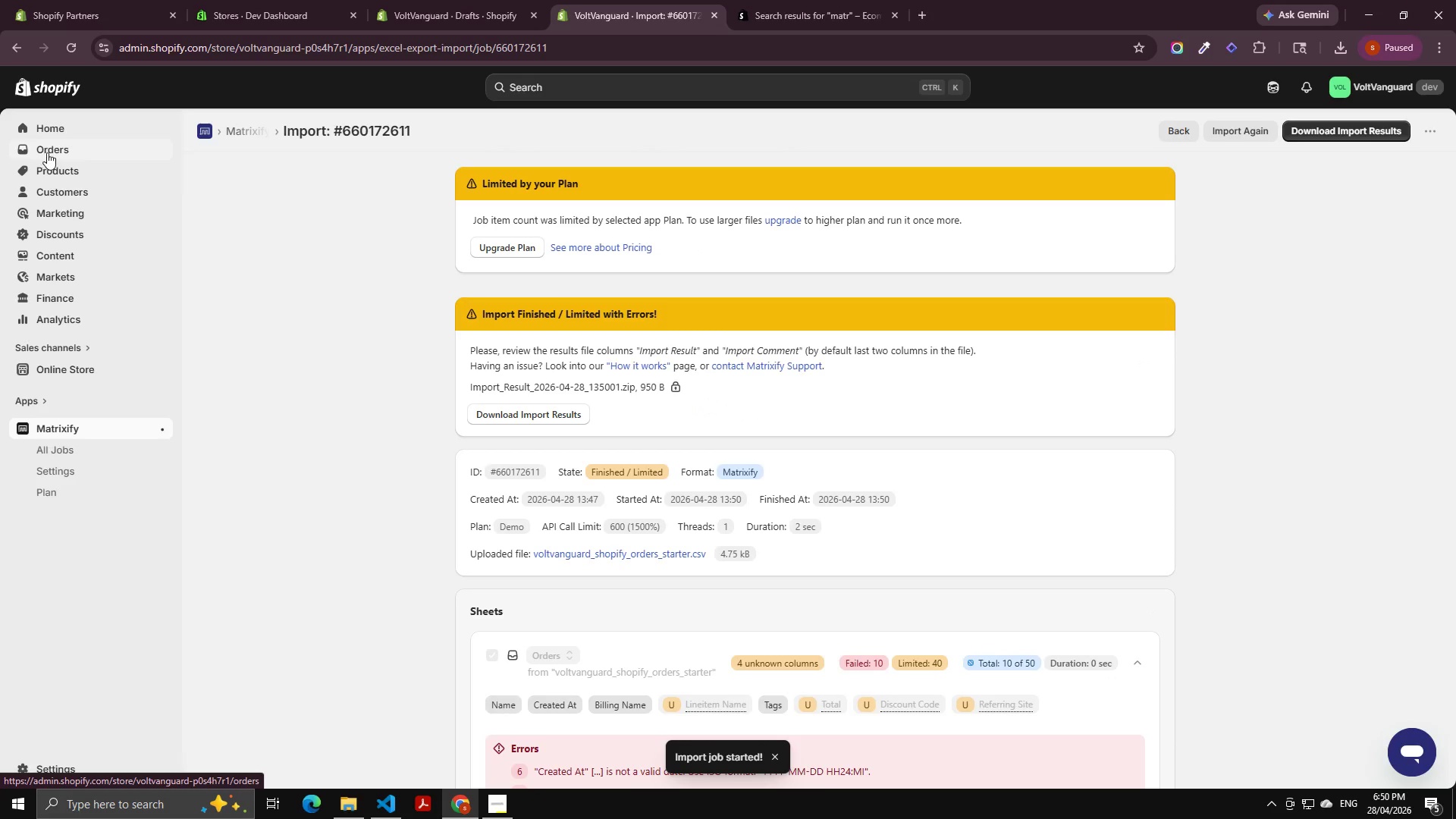 
left_click([47, 152])
 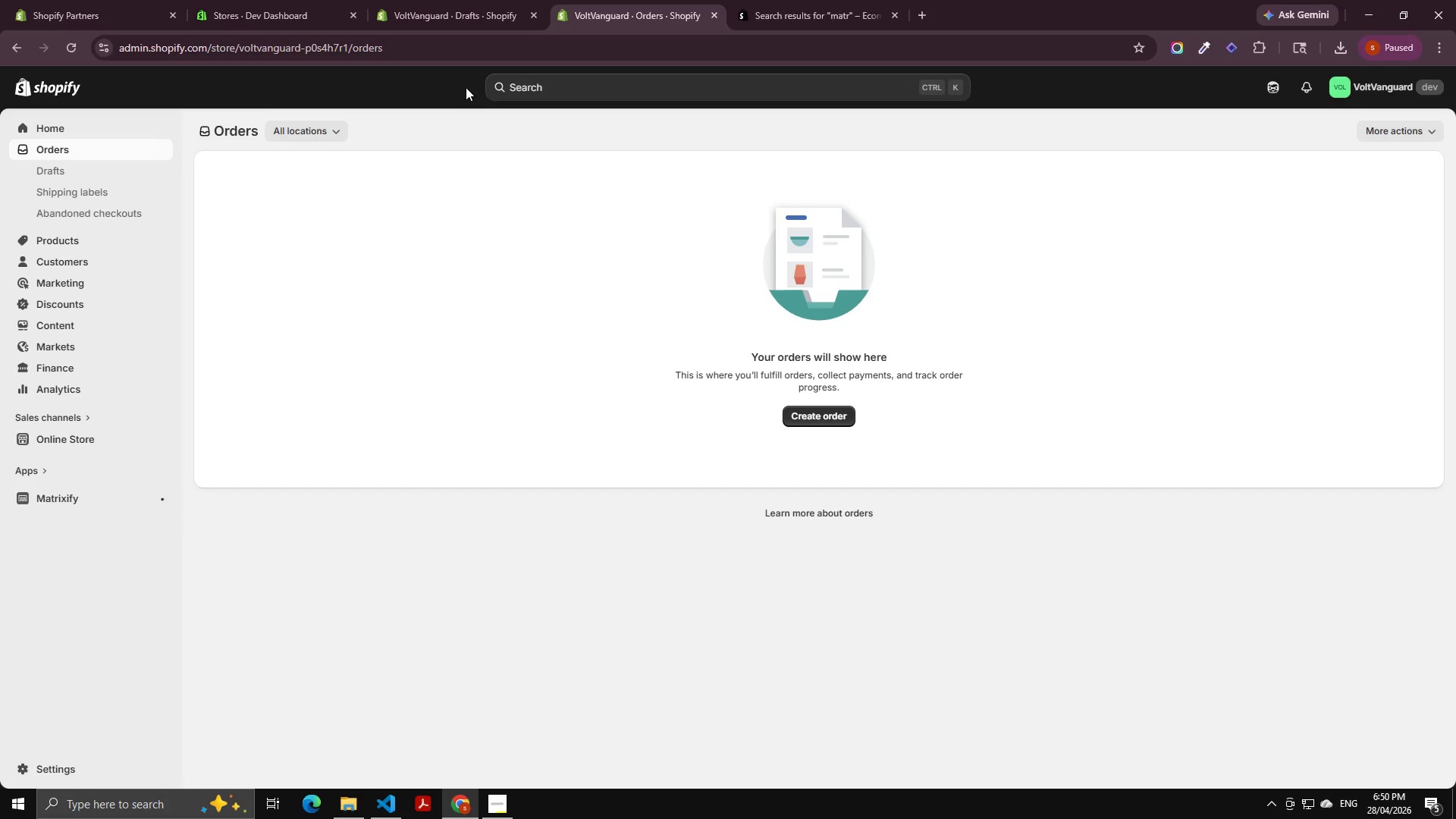 
scroll: coordinate [31, 155], scroll_direction: up, amount: 2.0
 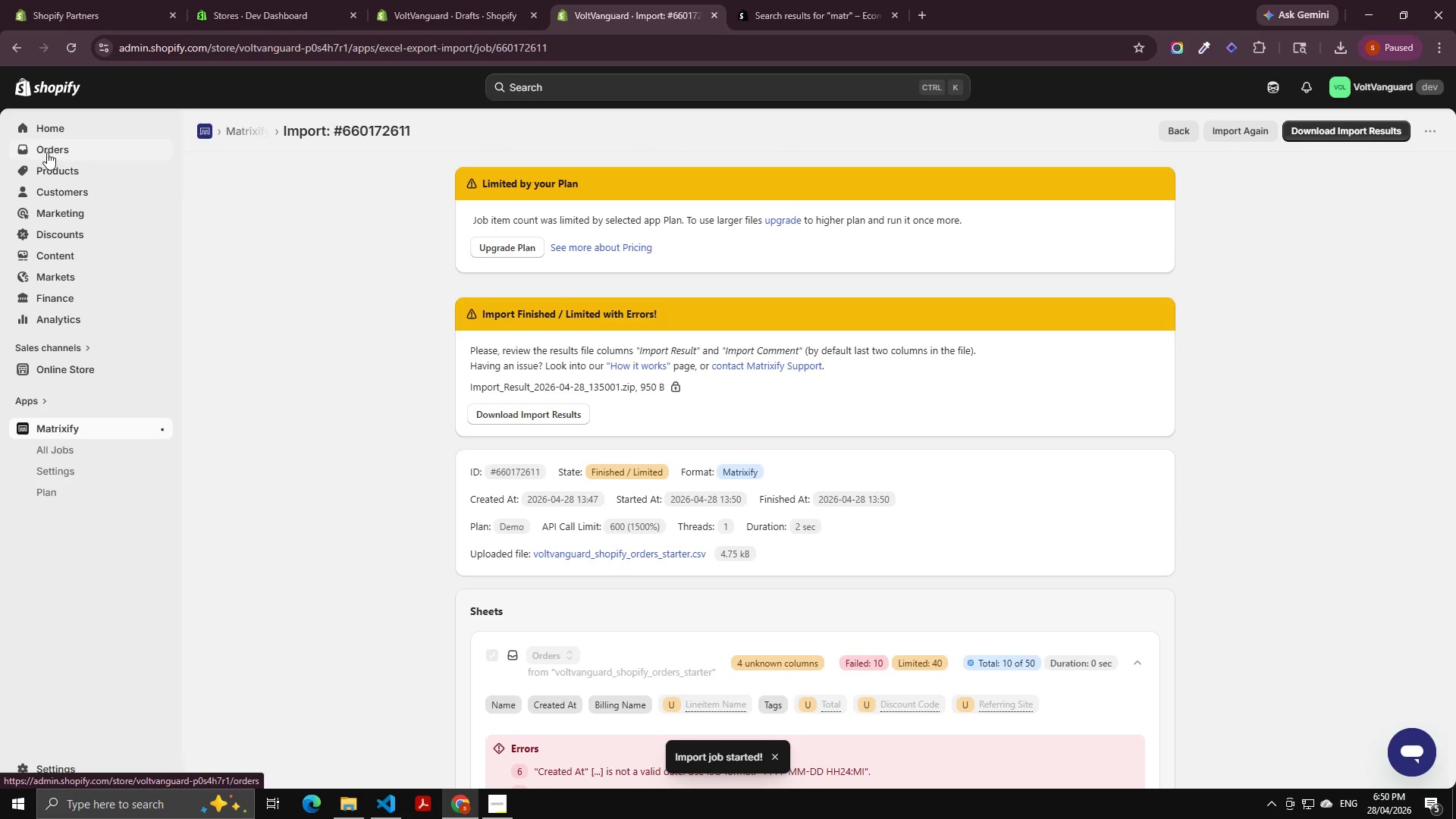 
left_click([453, 49])
 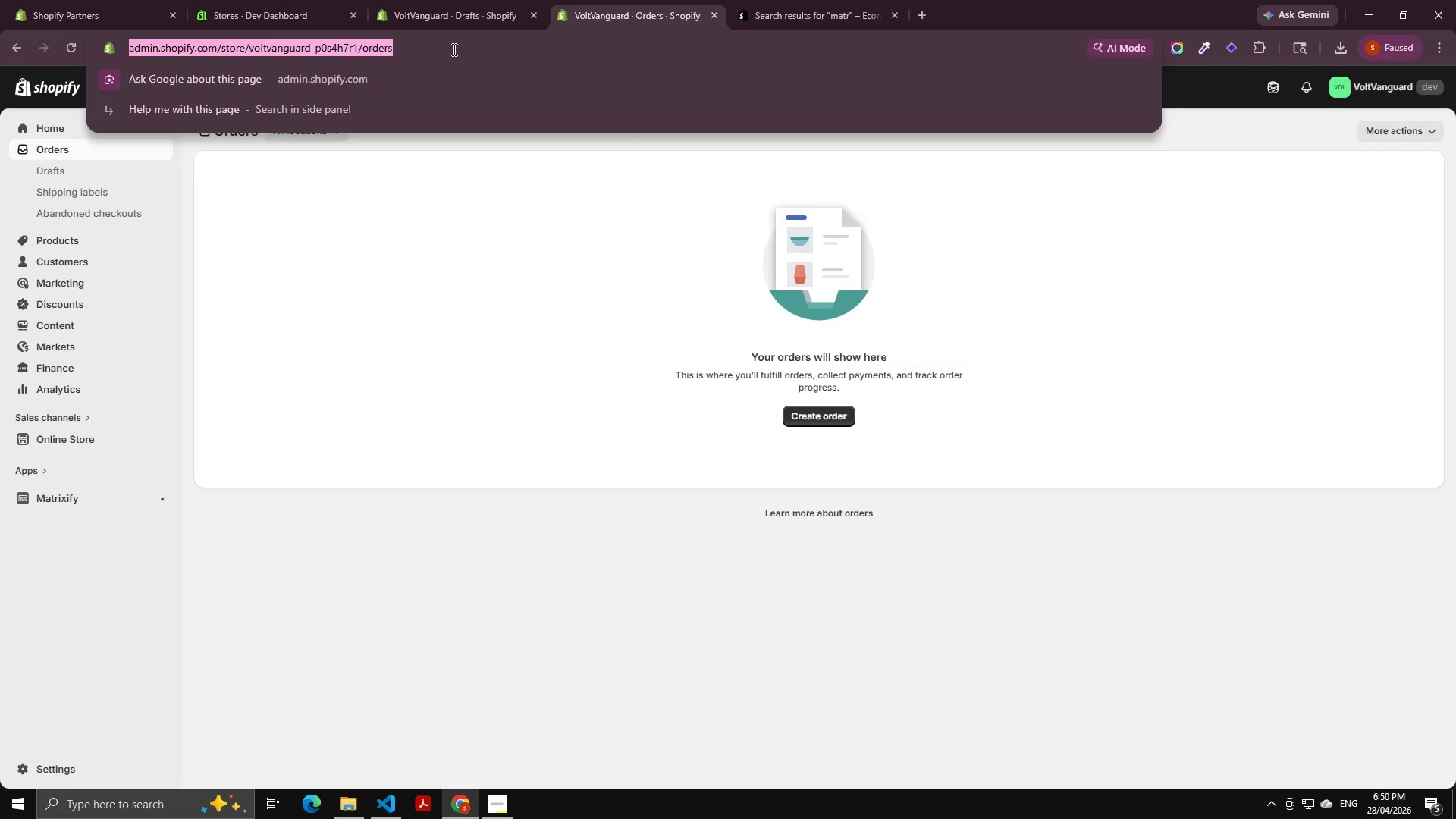 
key(NumpadEnter)
 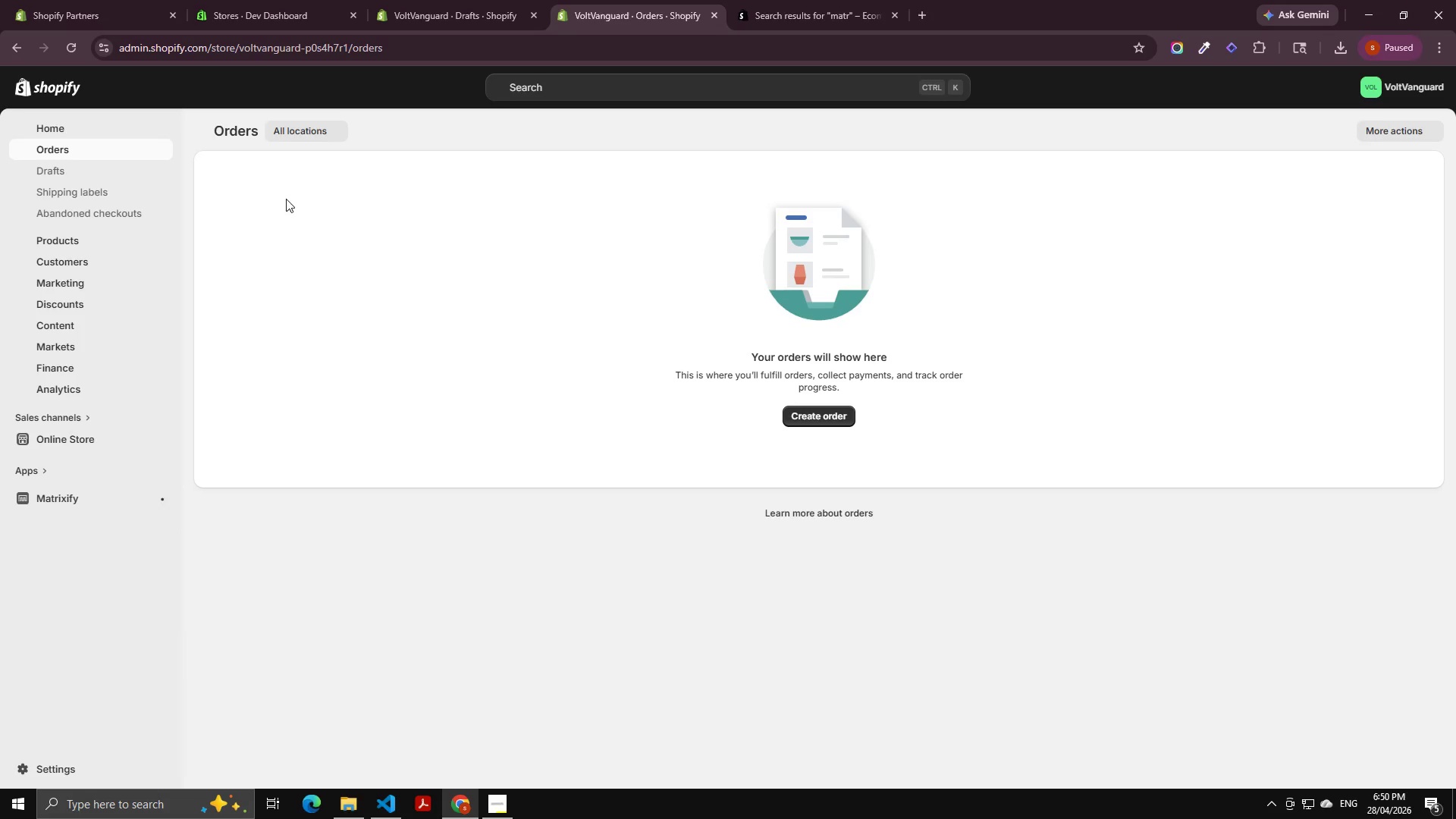 
left_click([67, 169])
 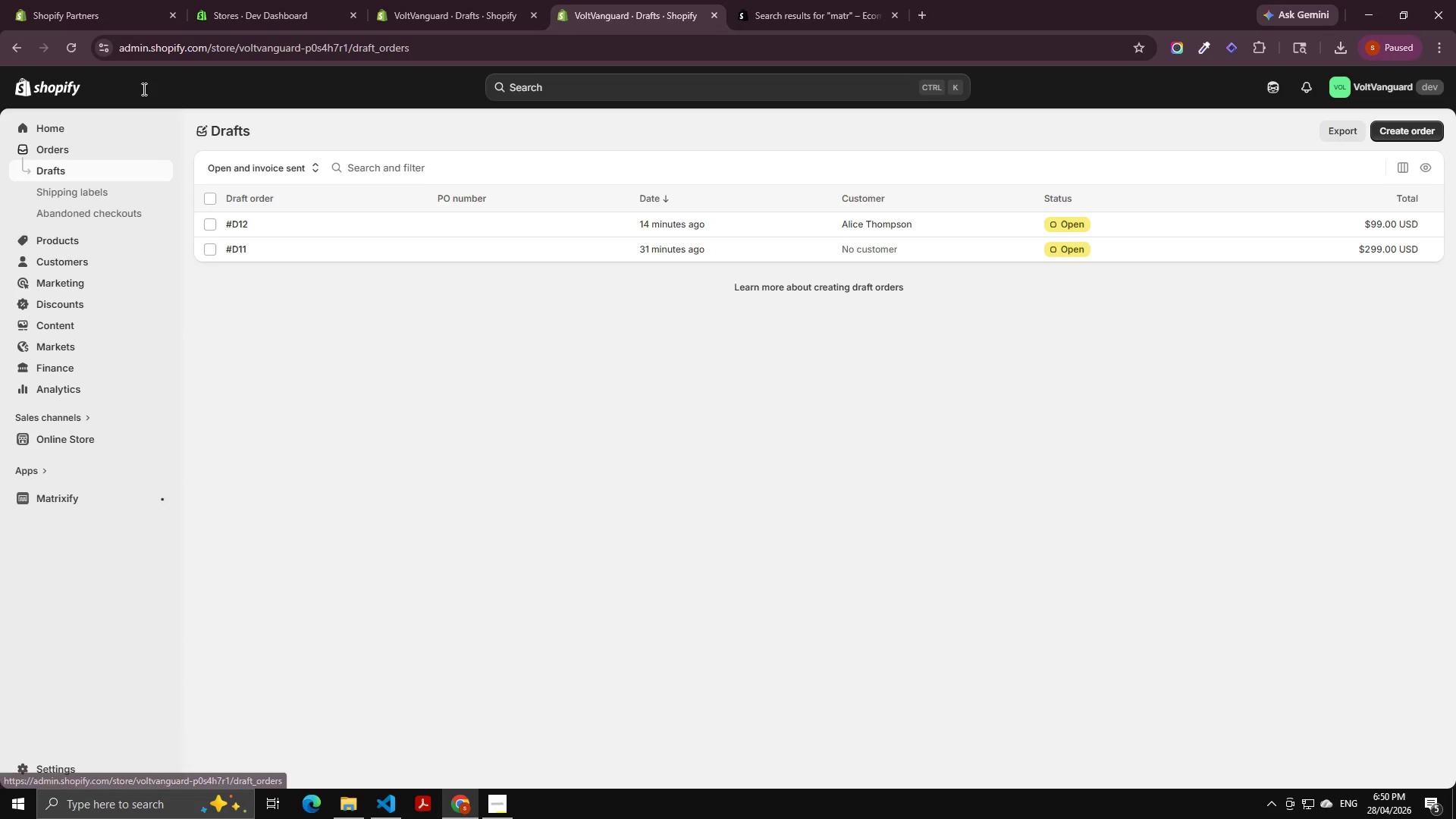 
left_click([72, 41])
 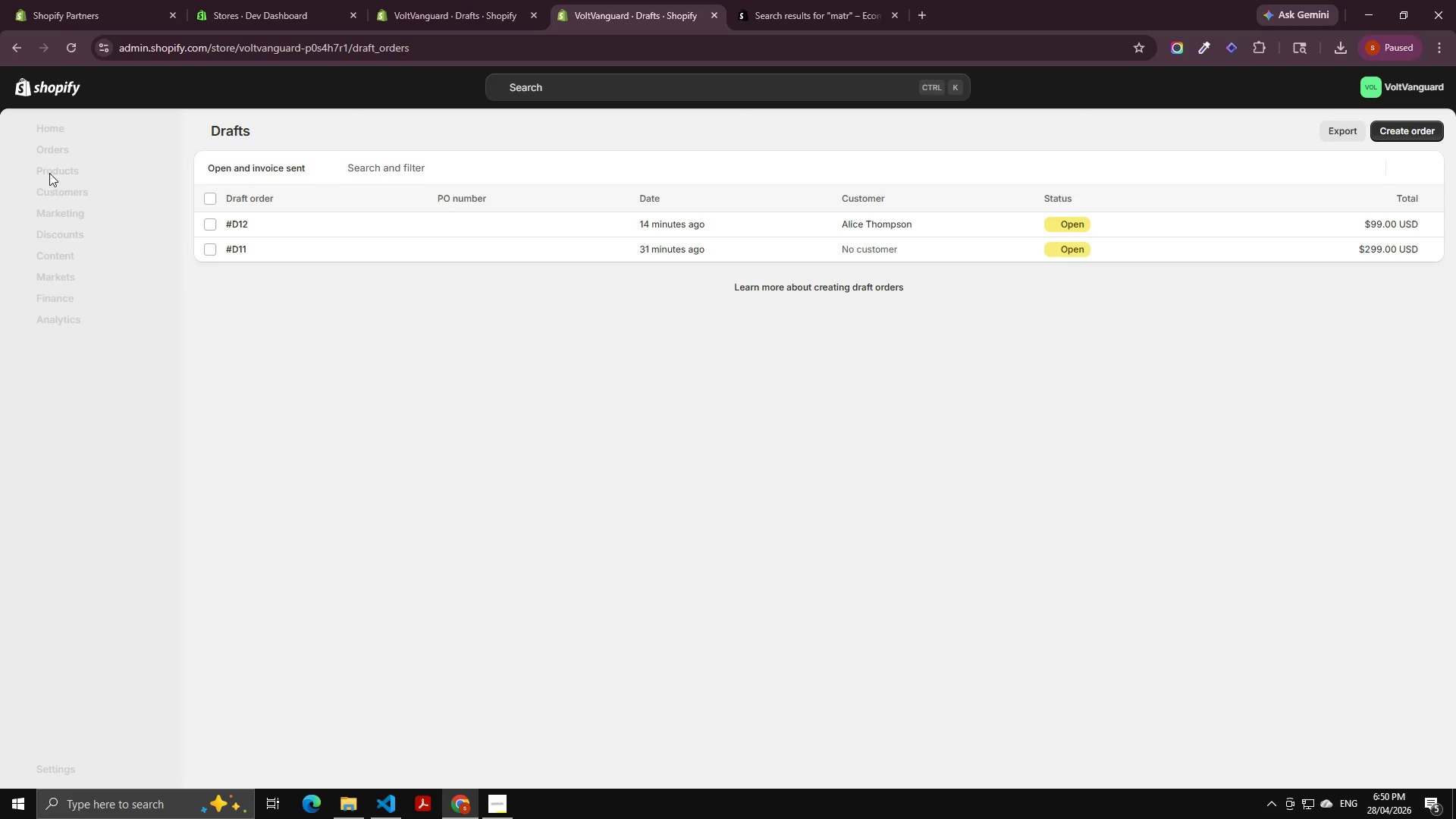 
left_click([77, 149])
 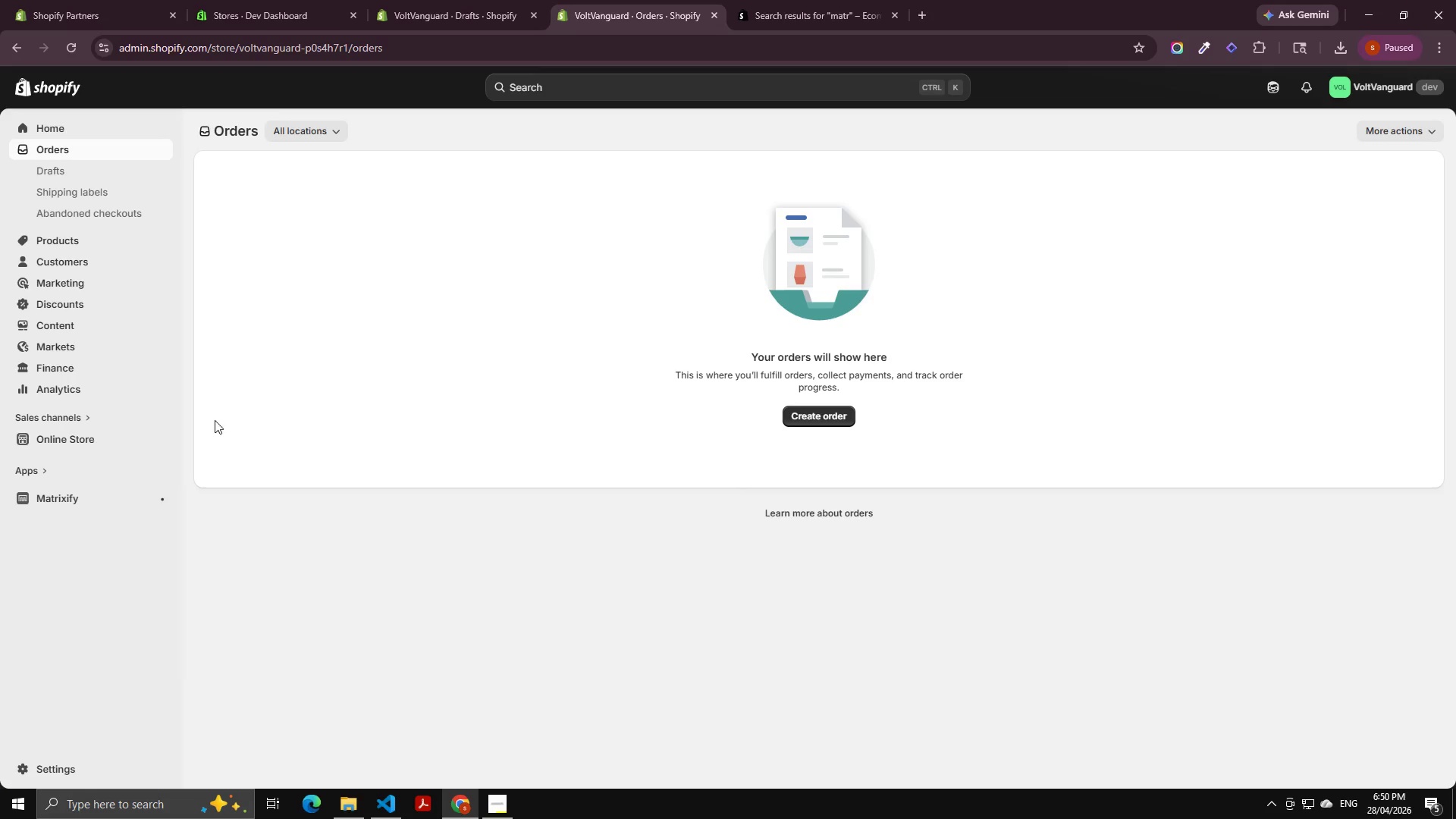 
double_click([52, 490])
 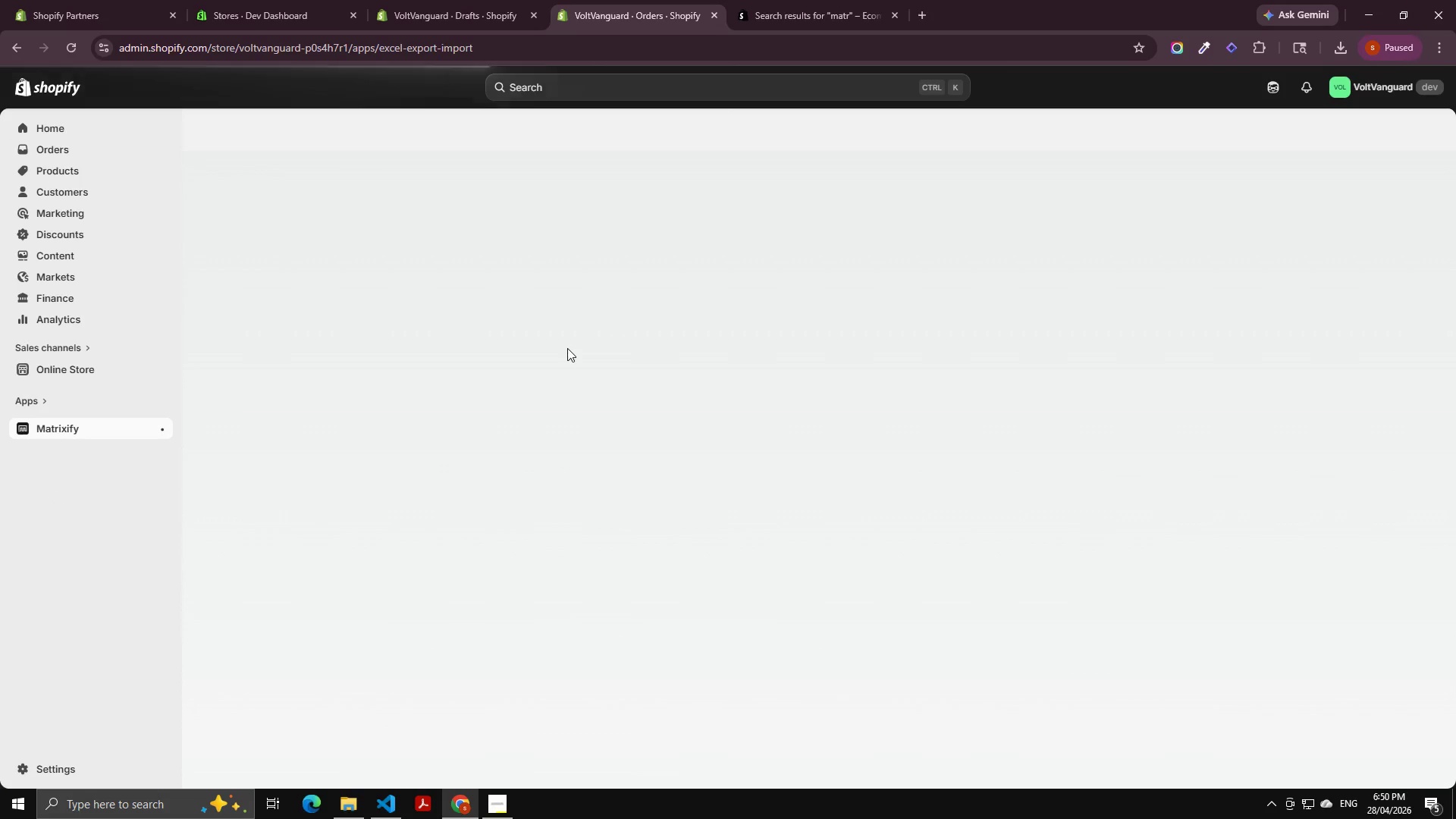 
left_click([290, 0])
 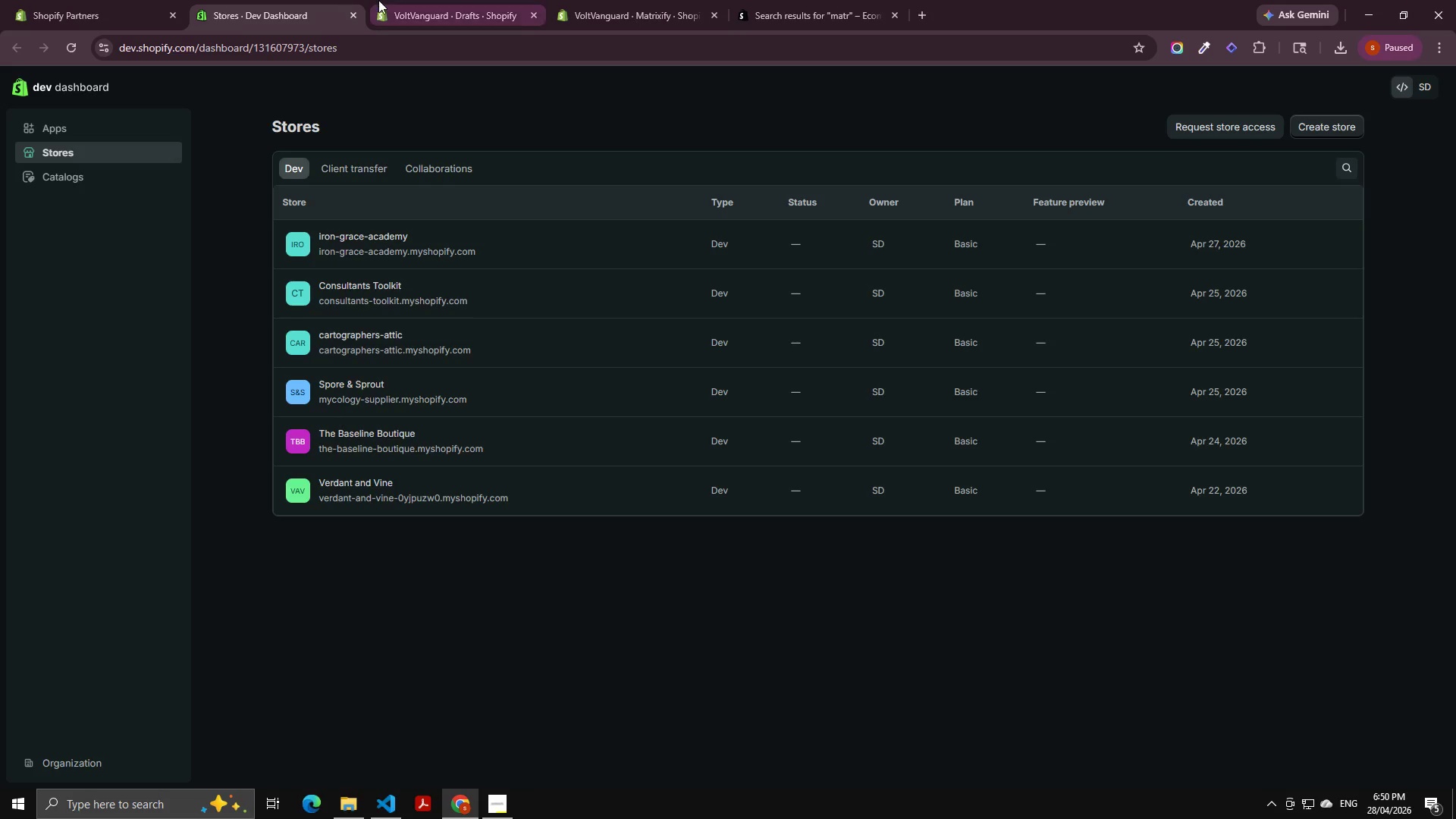 
left_click([378, 0])
 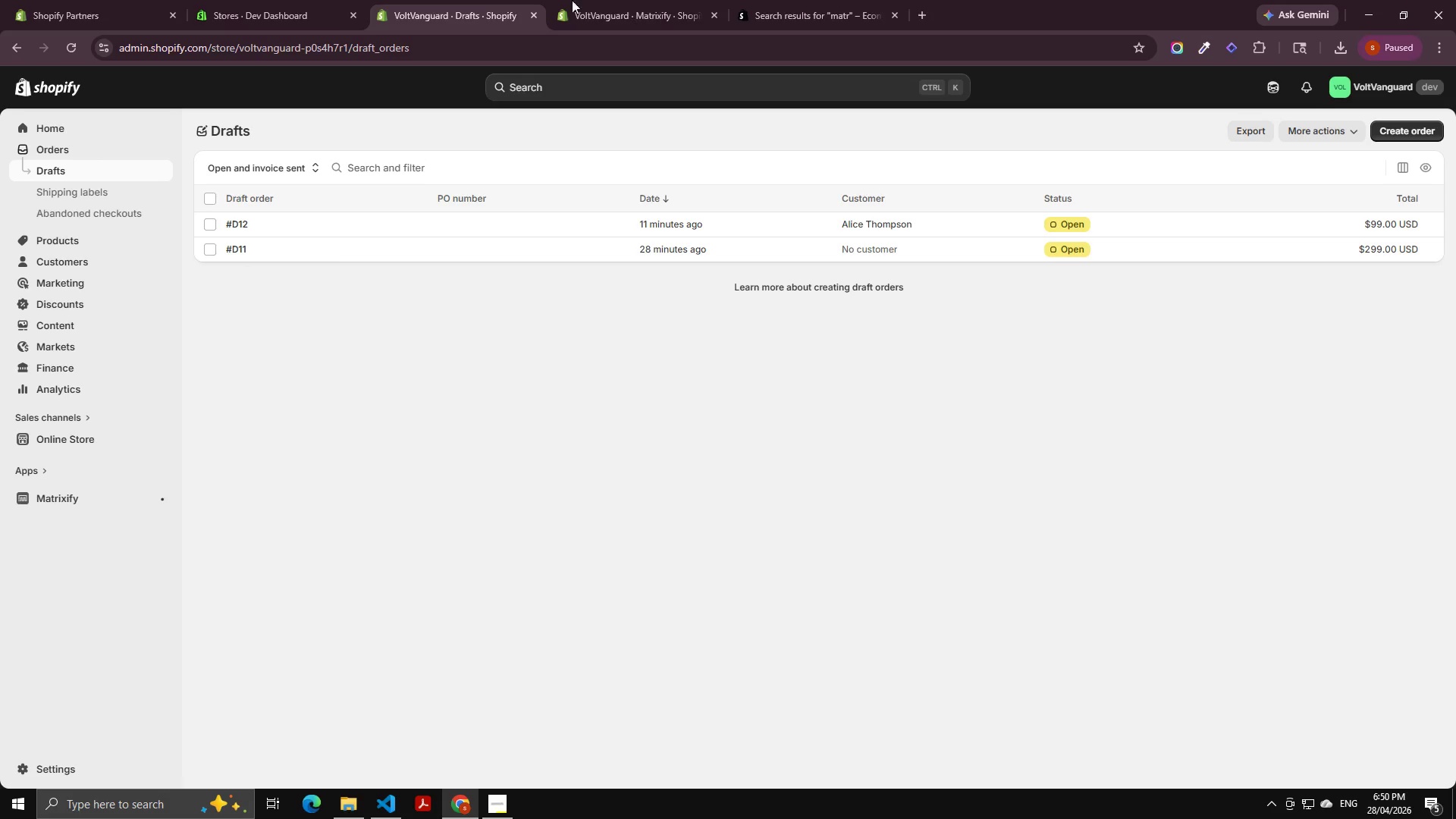 
left_click([638, 0])
 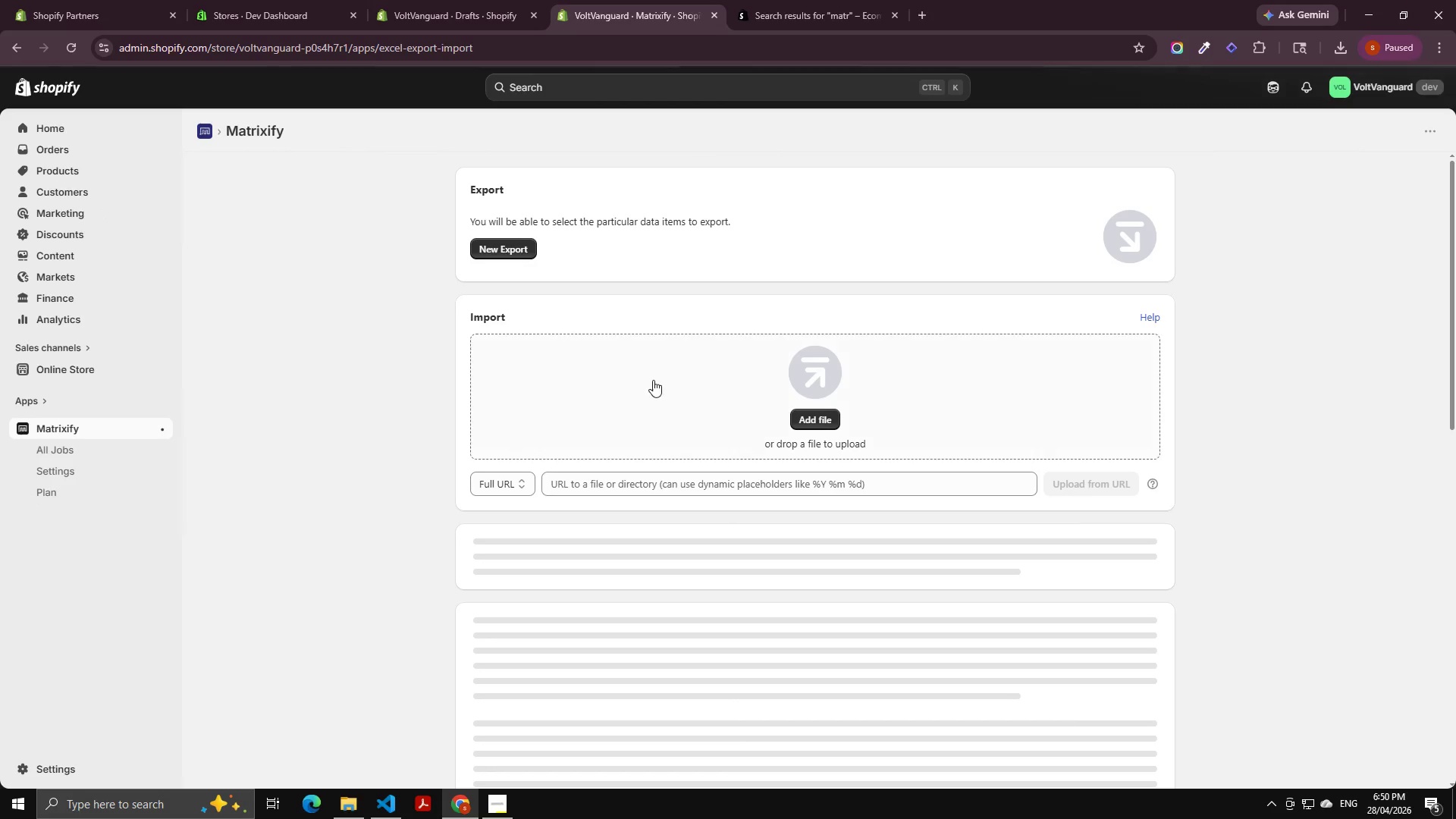 
scroll: coordinate [573, 435], scroll_direction: down, amount: 3.0
 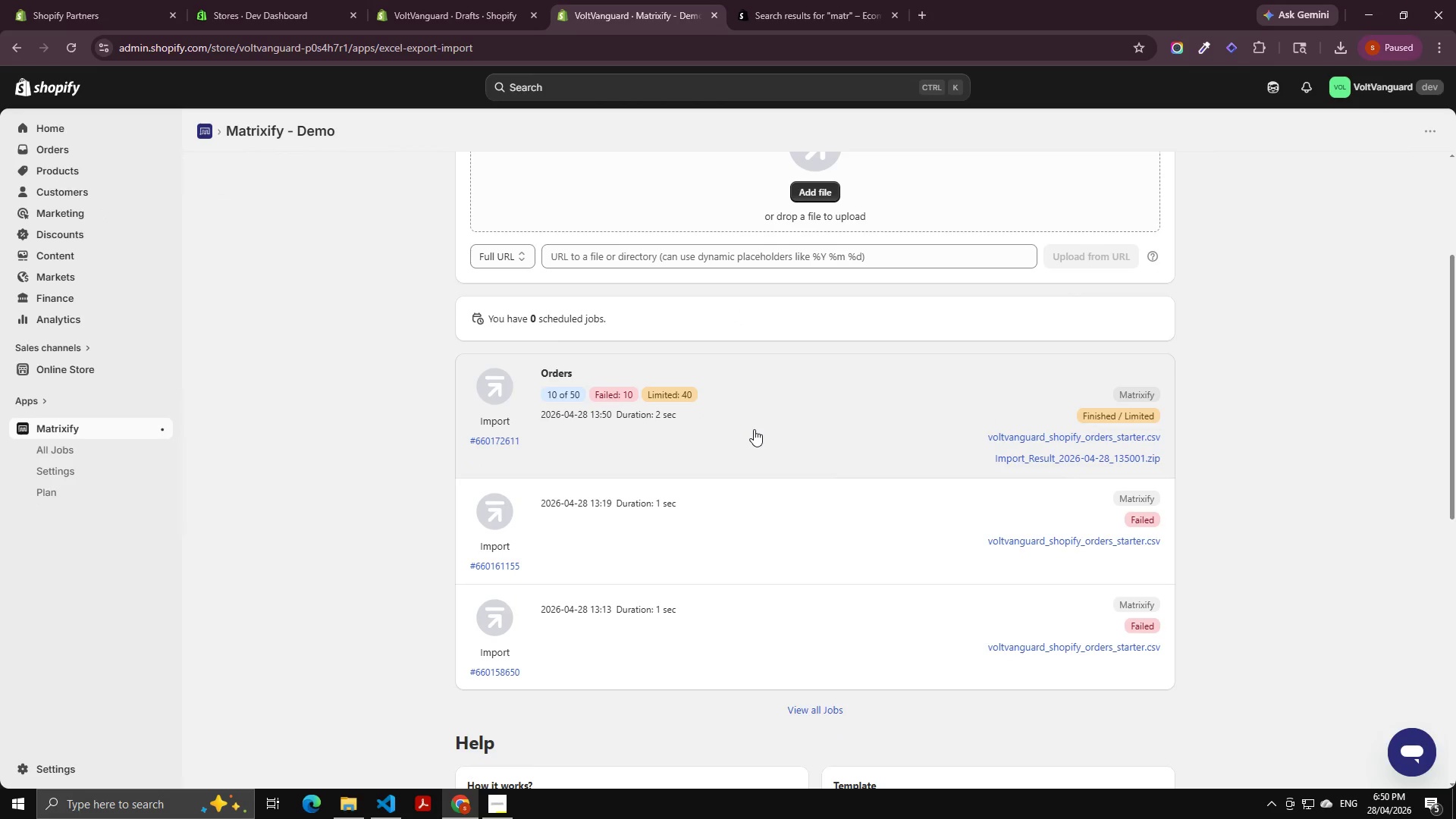 
left_click([754, 429])
 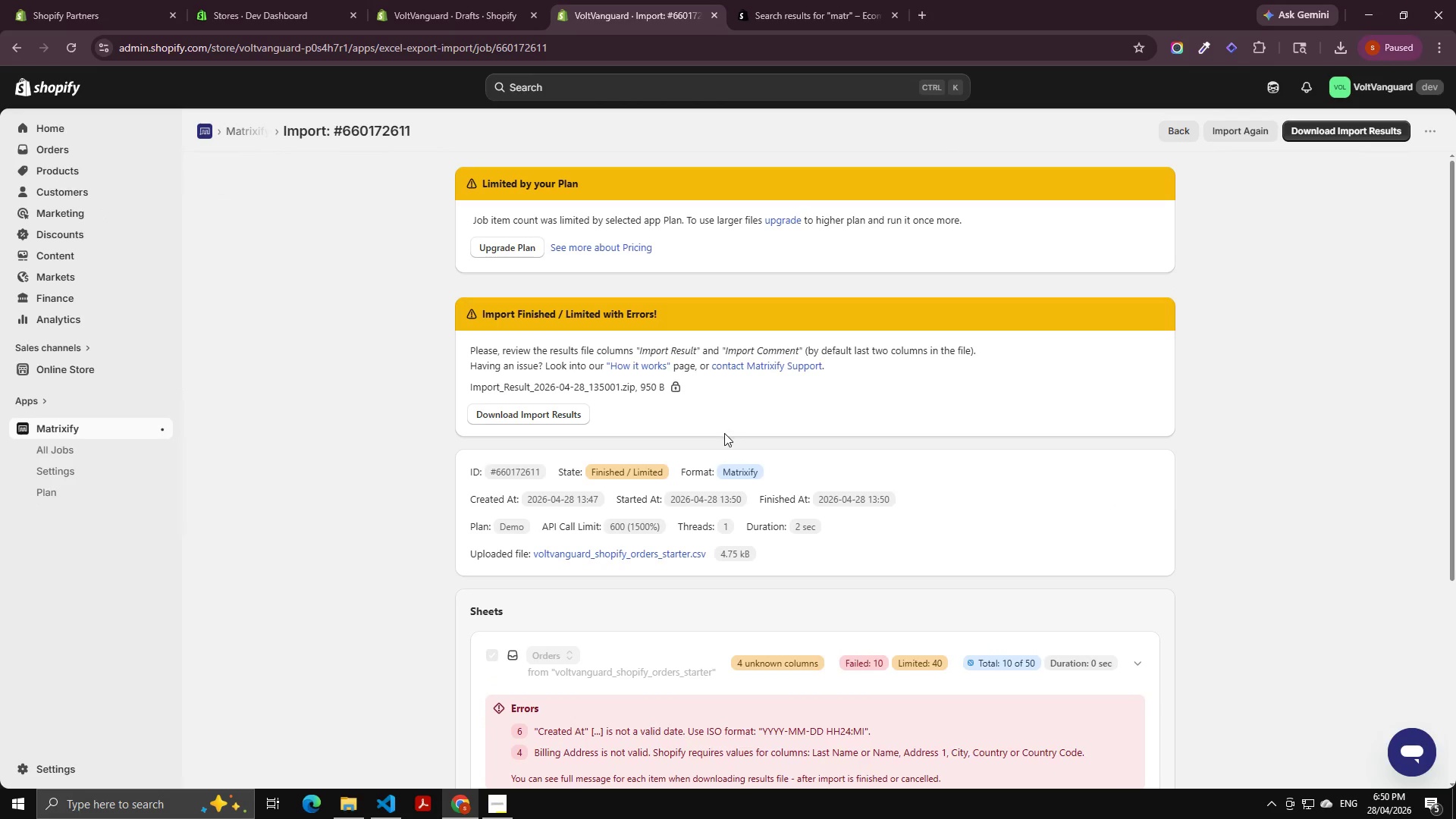 
scroll: coordinate [880, 510], scroll_direction: down, amount: 6.0
 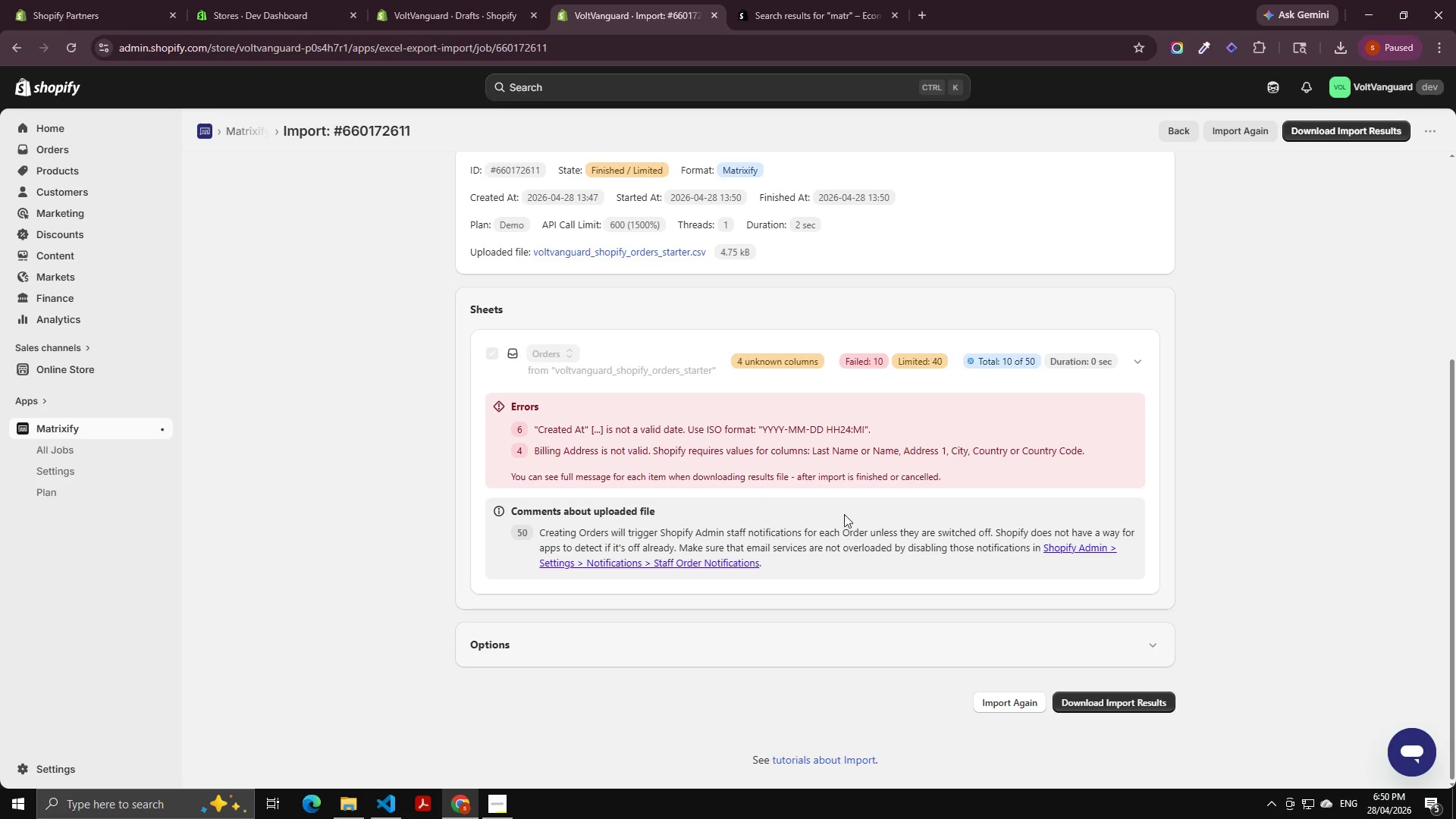 
wait(7.72)
 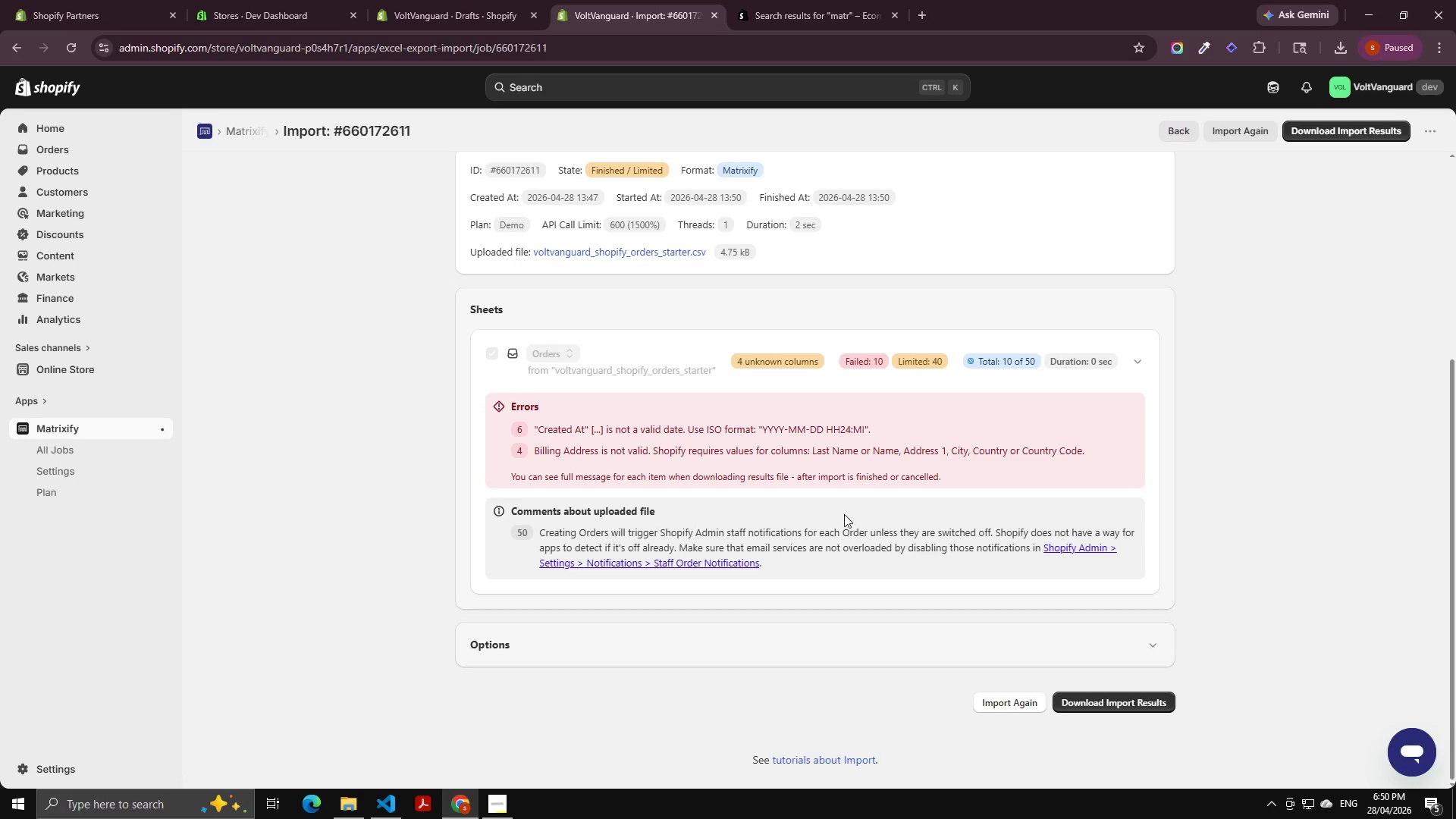 
left_click([998, 704])
 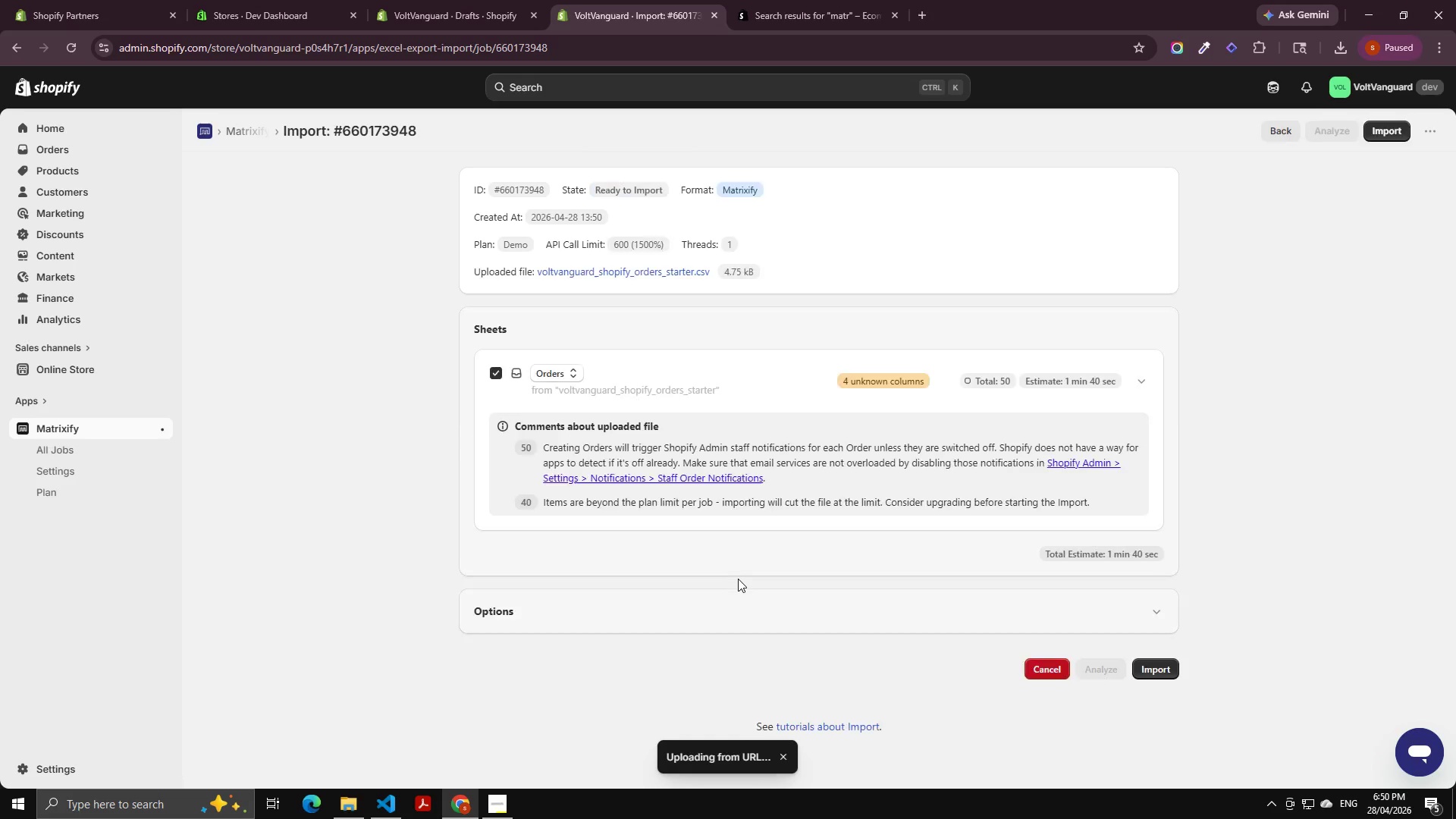 
wait(10.95)
 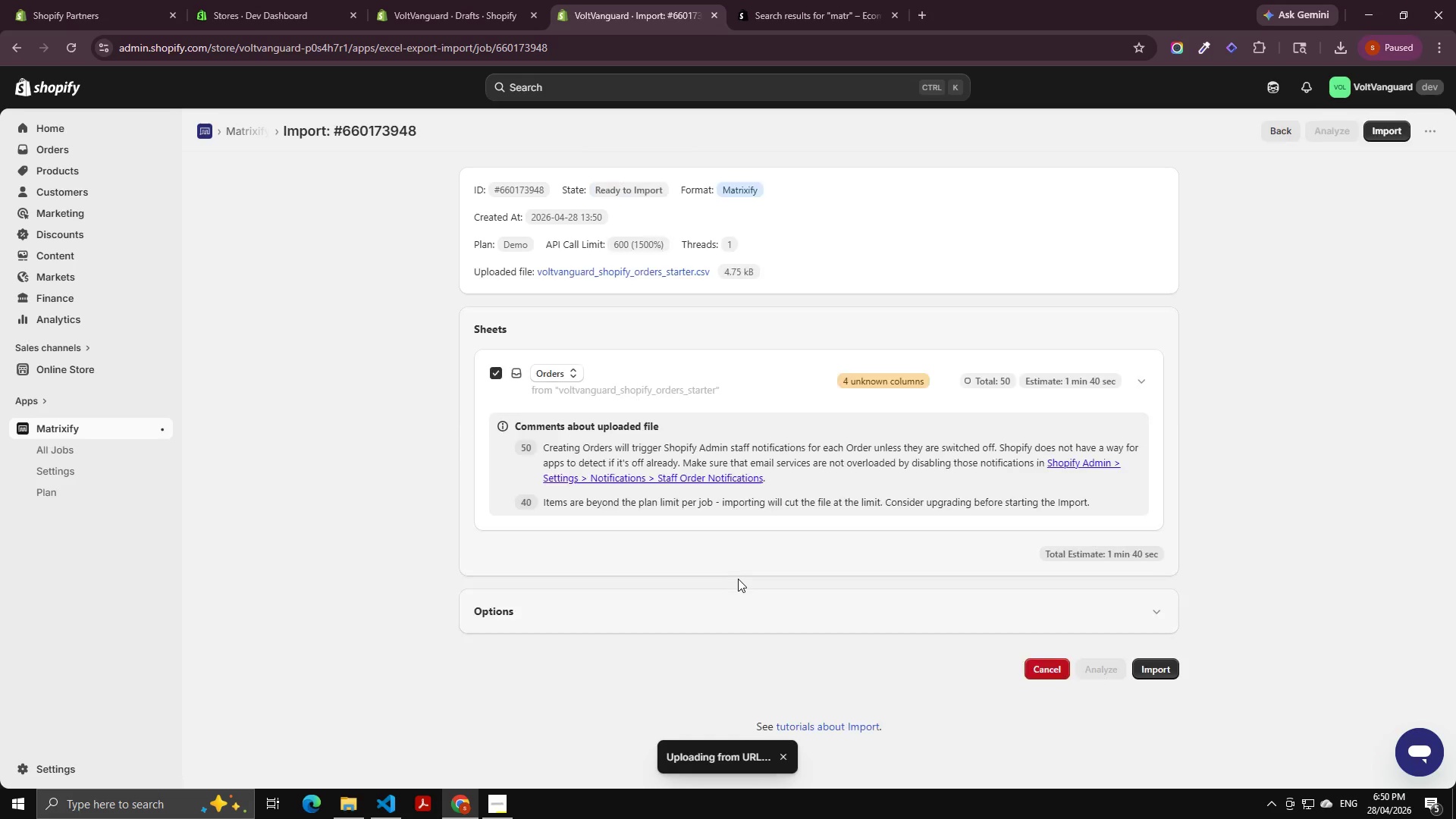 
left_click([1153, 671])
 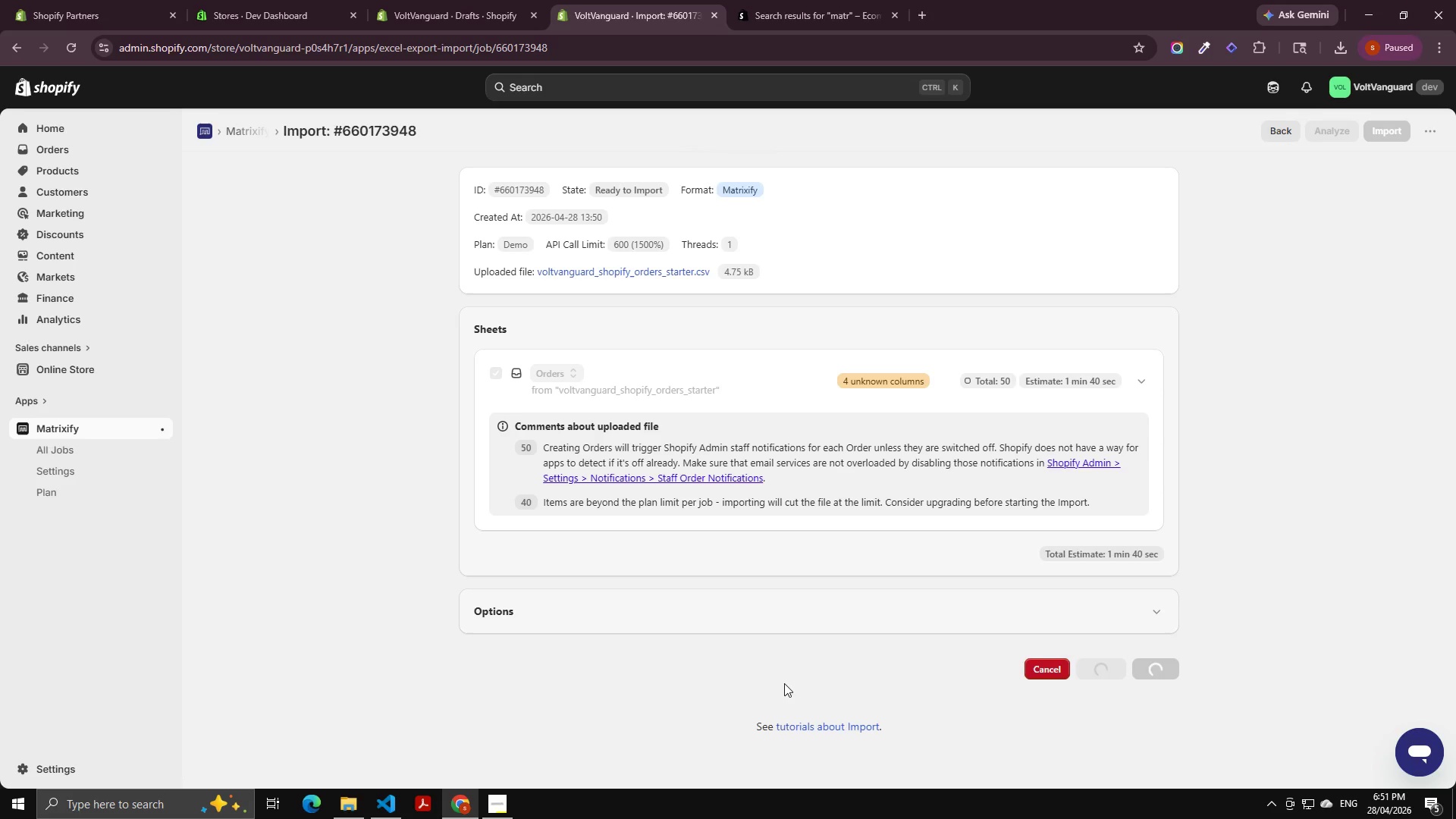 
left_click([586, 607])
 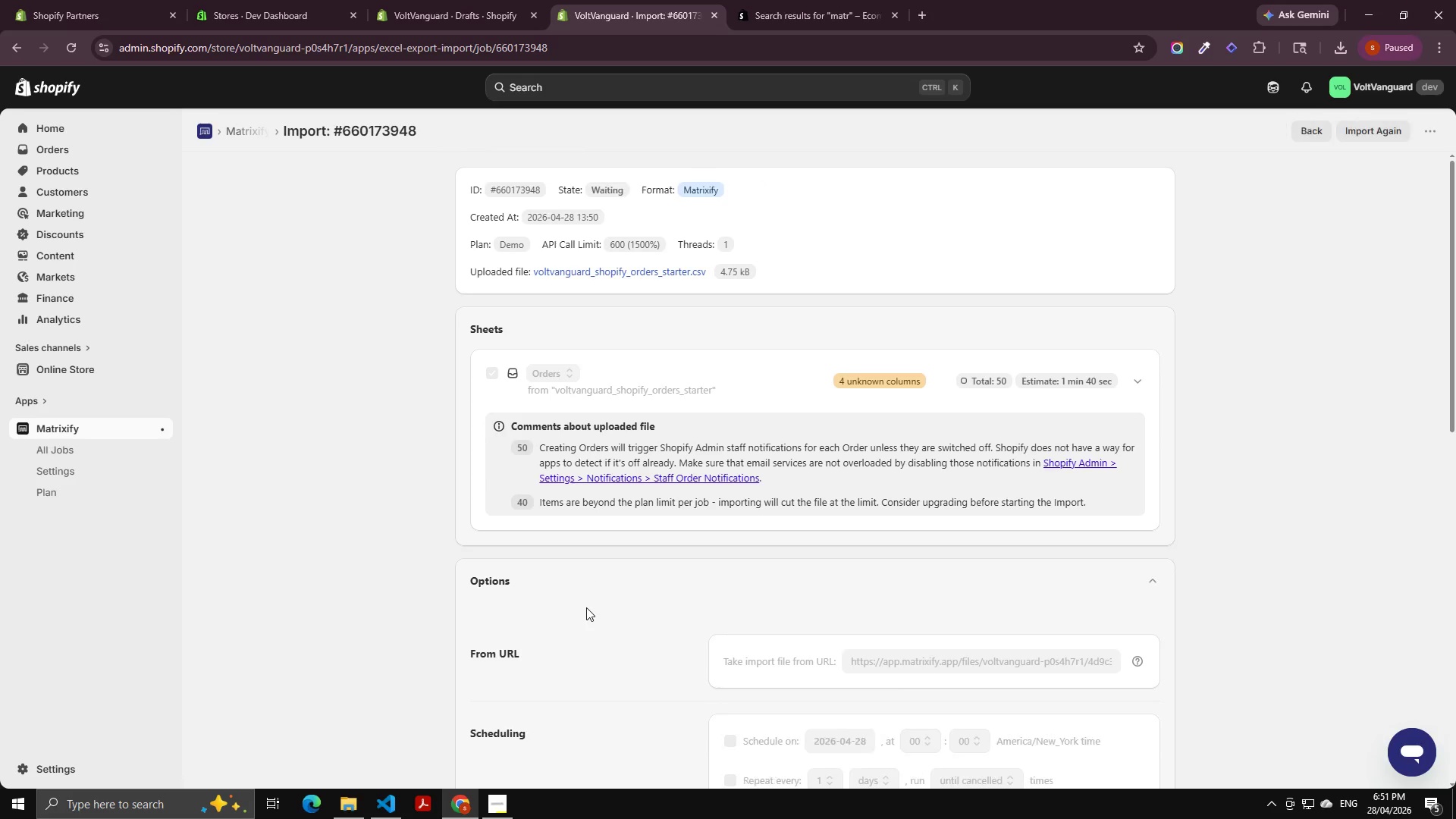 
scroll: coordinate [766, 554], scroll_direction: down, amount: 15.0
 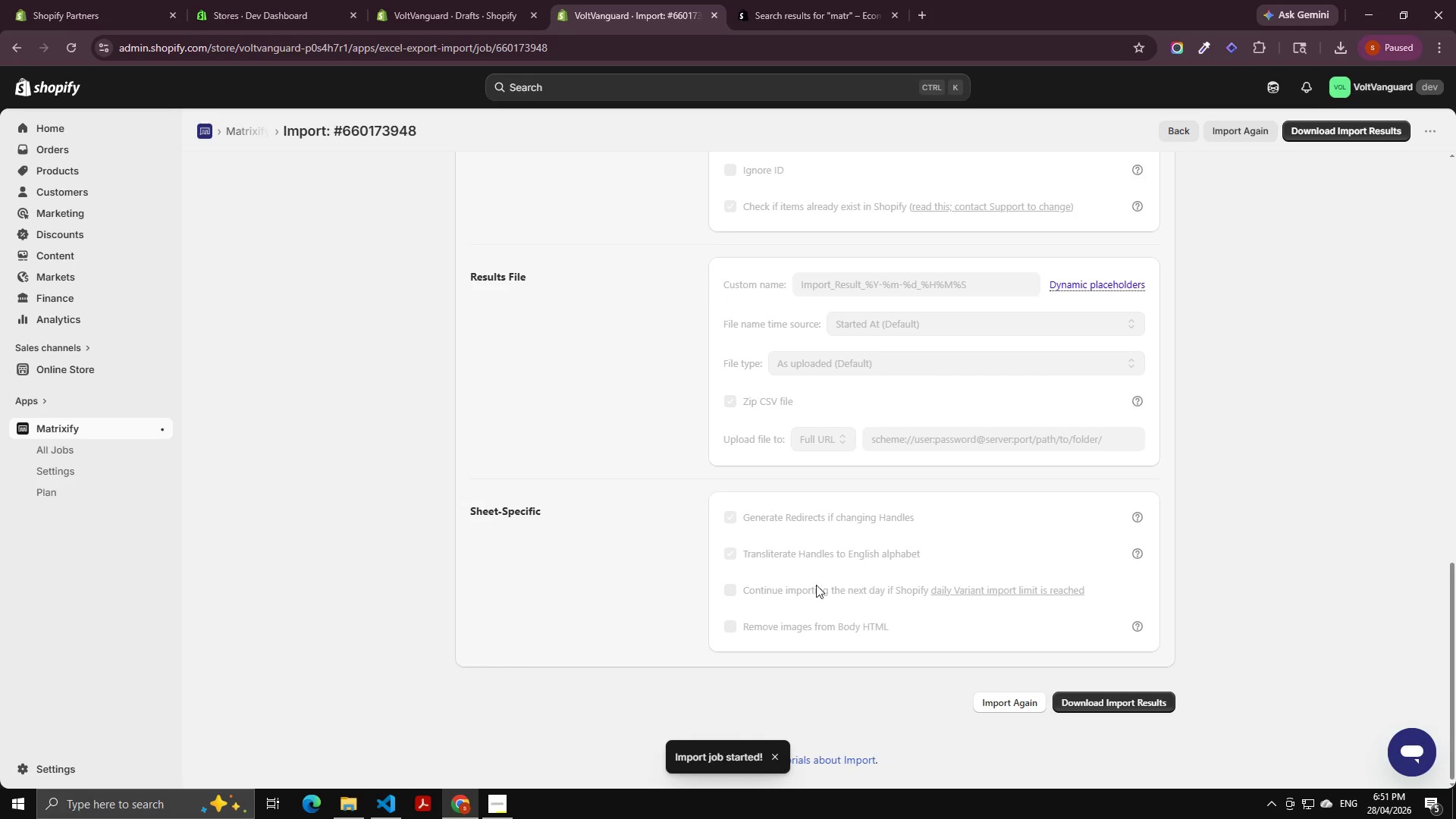 
scroll: coordinate [817, 585], scroll_direction: up, amount: 12.0
 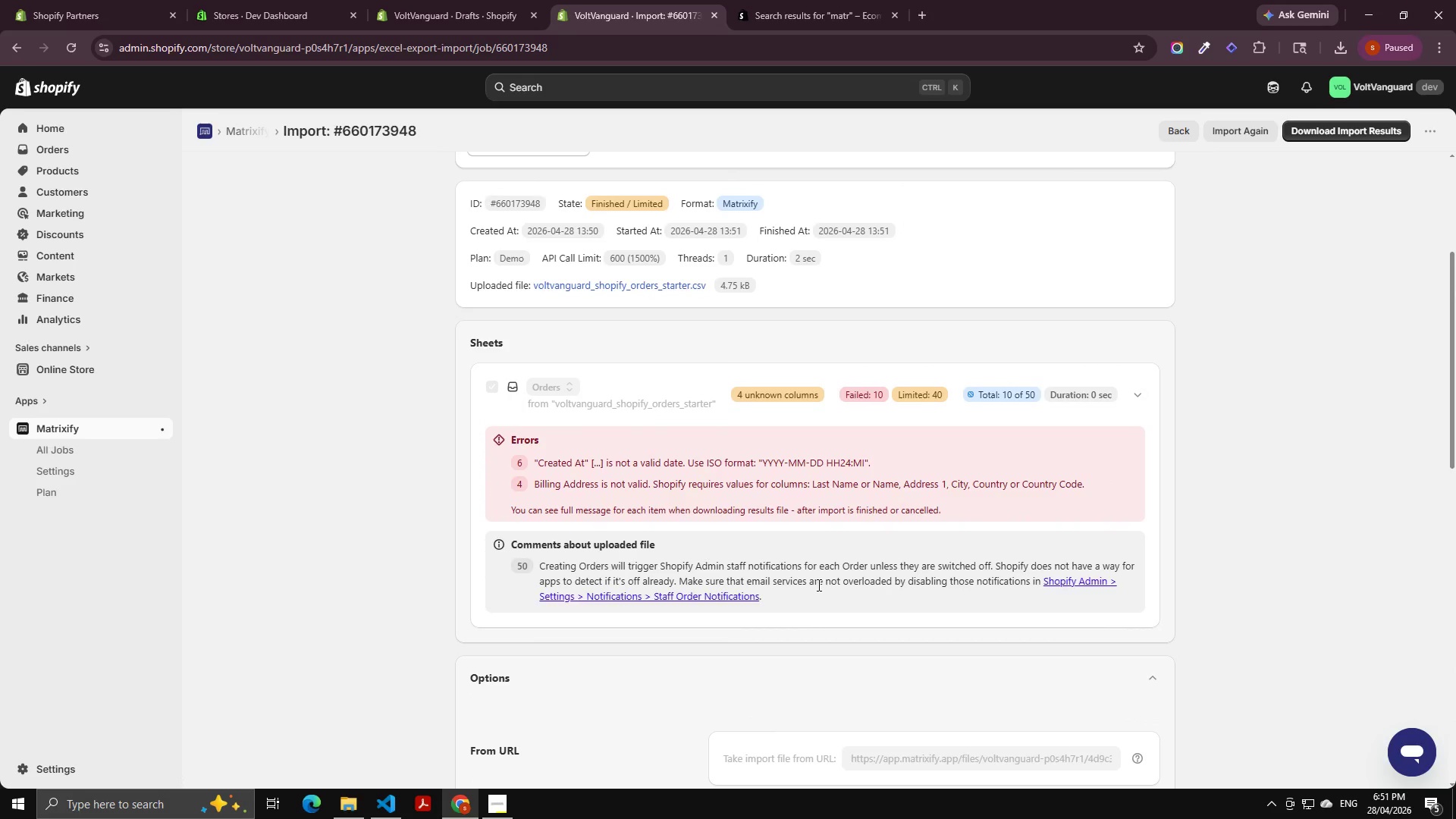 
scroll: coordinate [817, 585], scroll_direction: none, amount: 0.0
 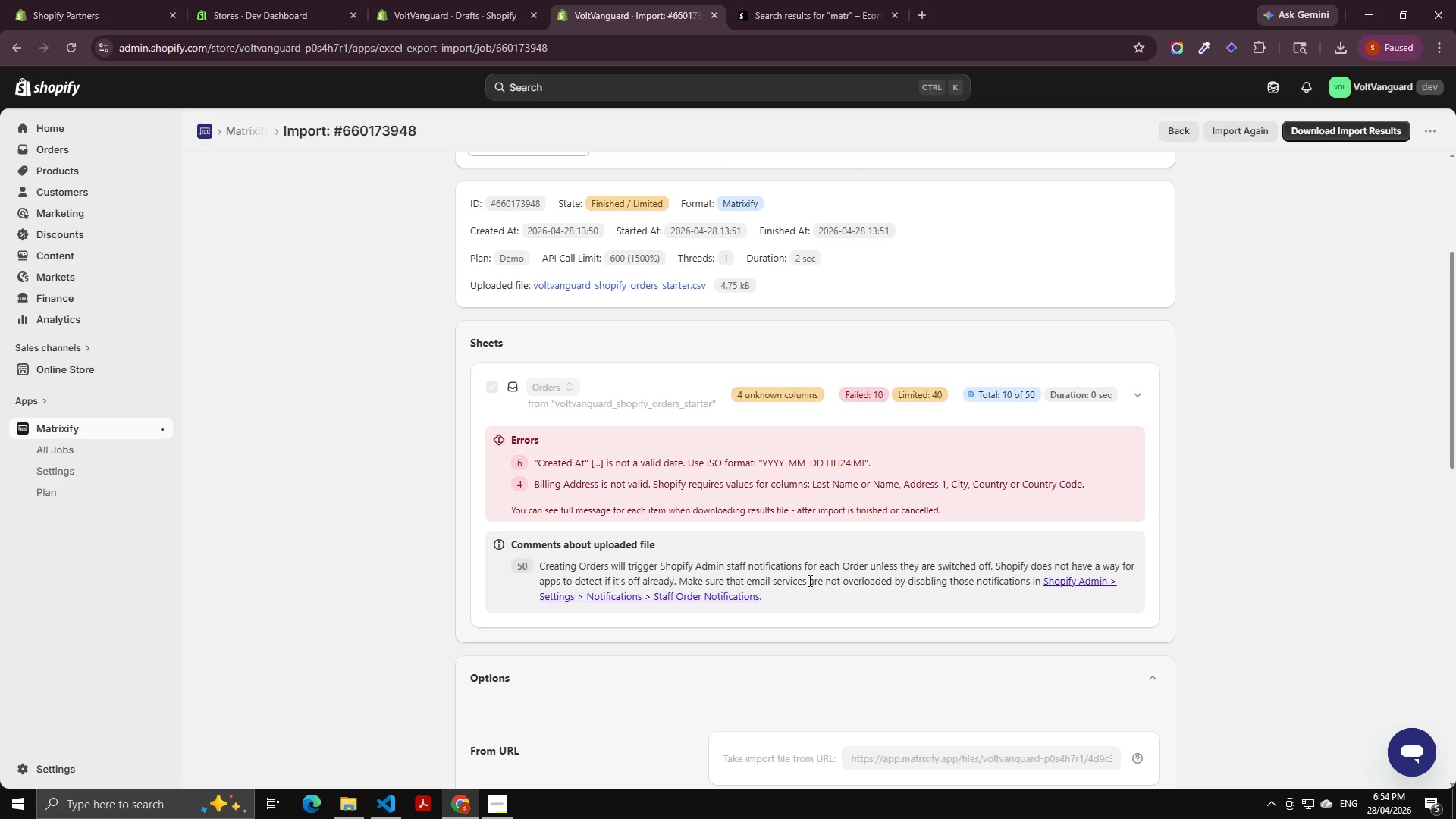 
wait(196.65)
 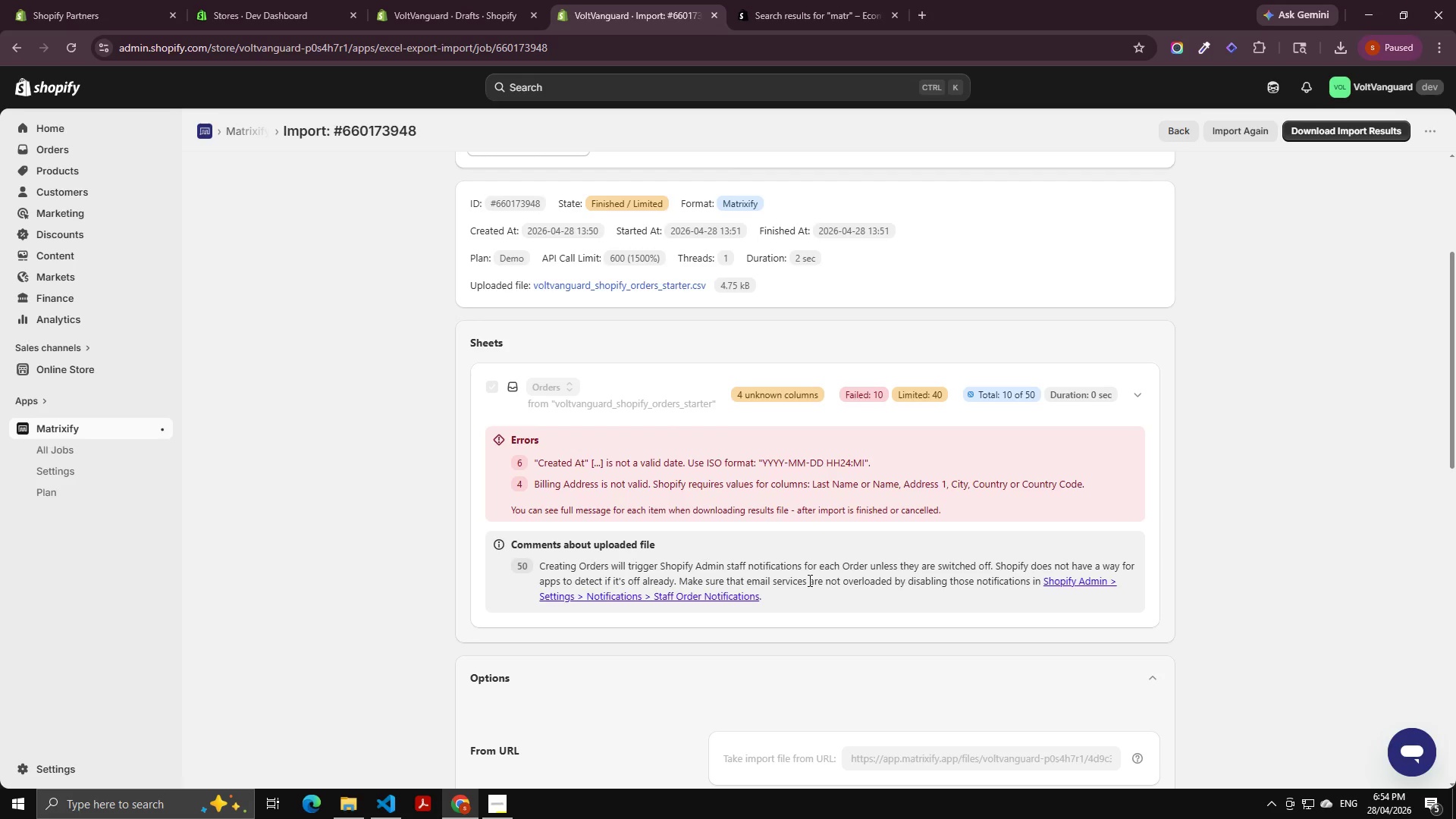 
mouse_move([390, 818])
 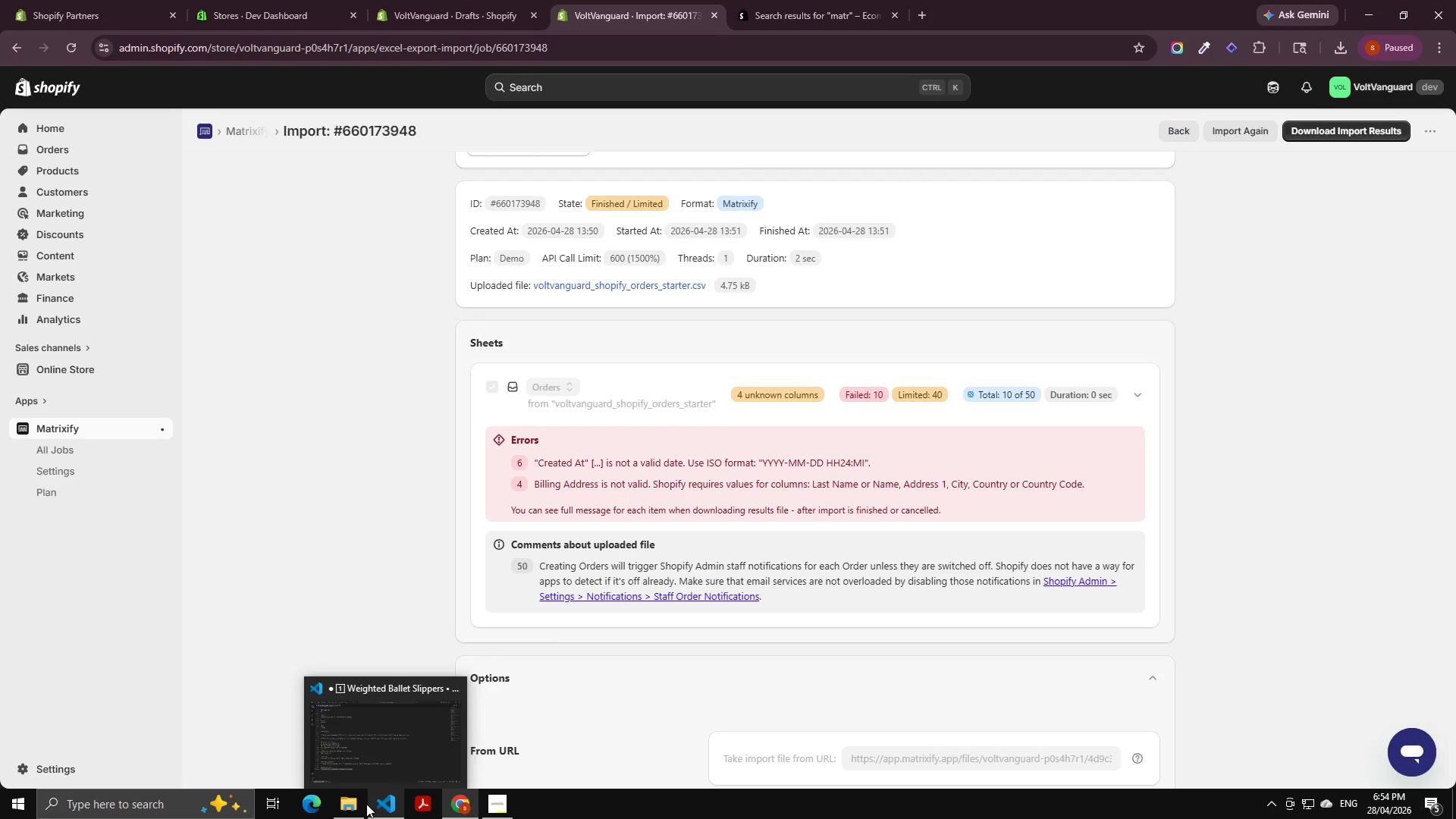 
mouse_move([347, 785])
 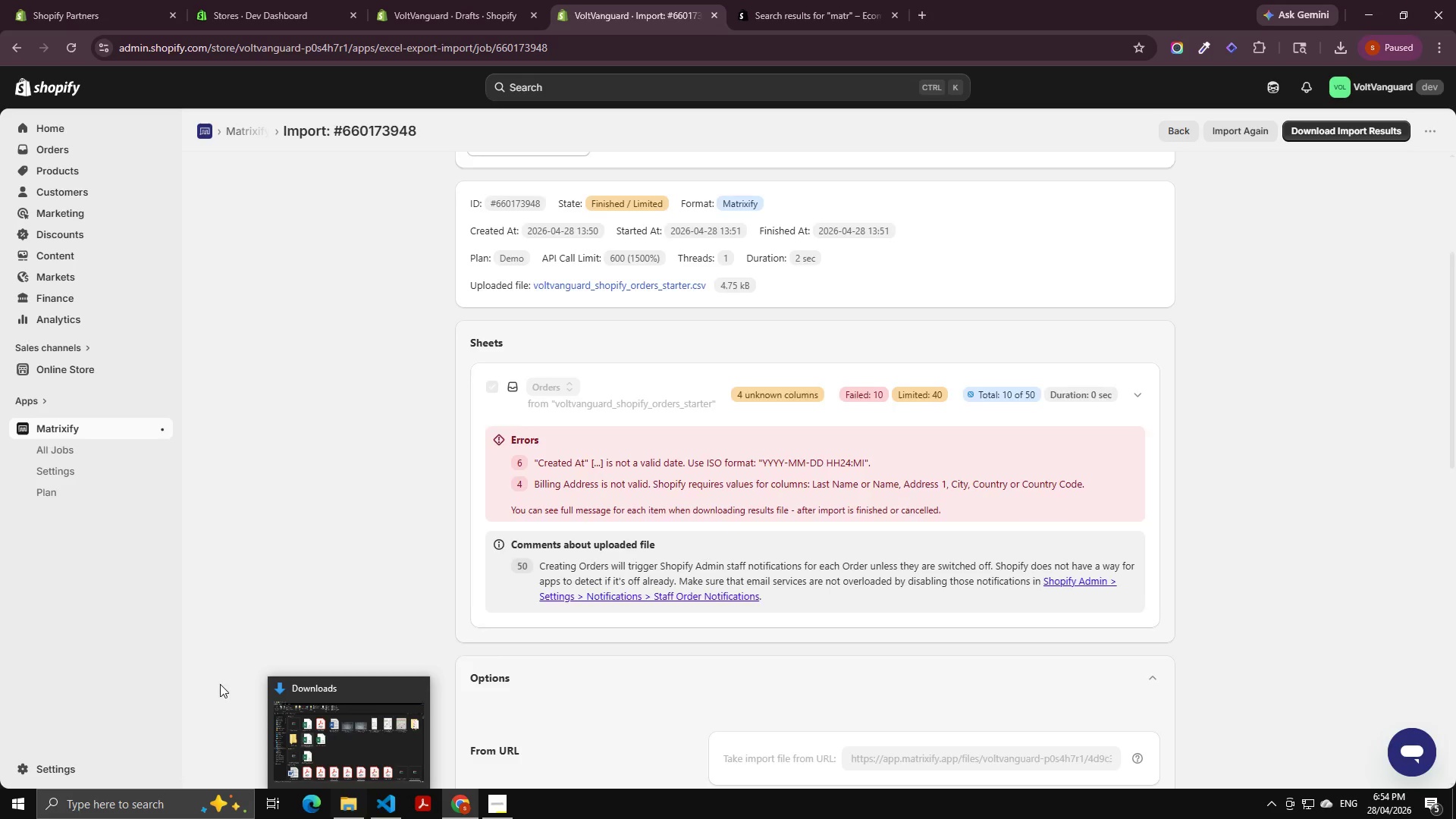 
scroll: coordinate [266, 764], scroll_direction: down, amount: 2.0
 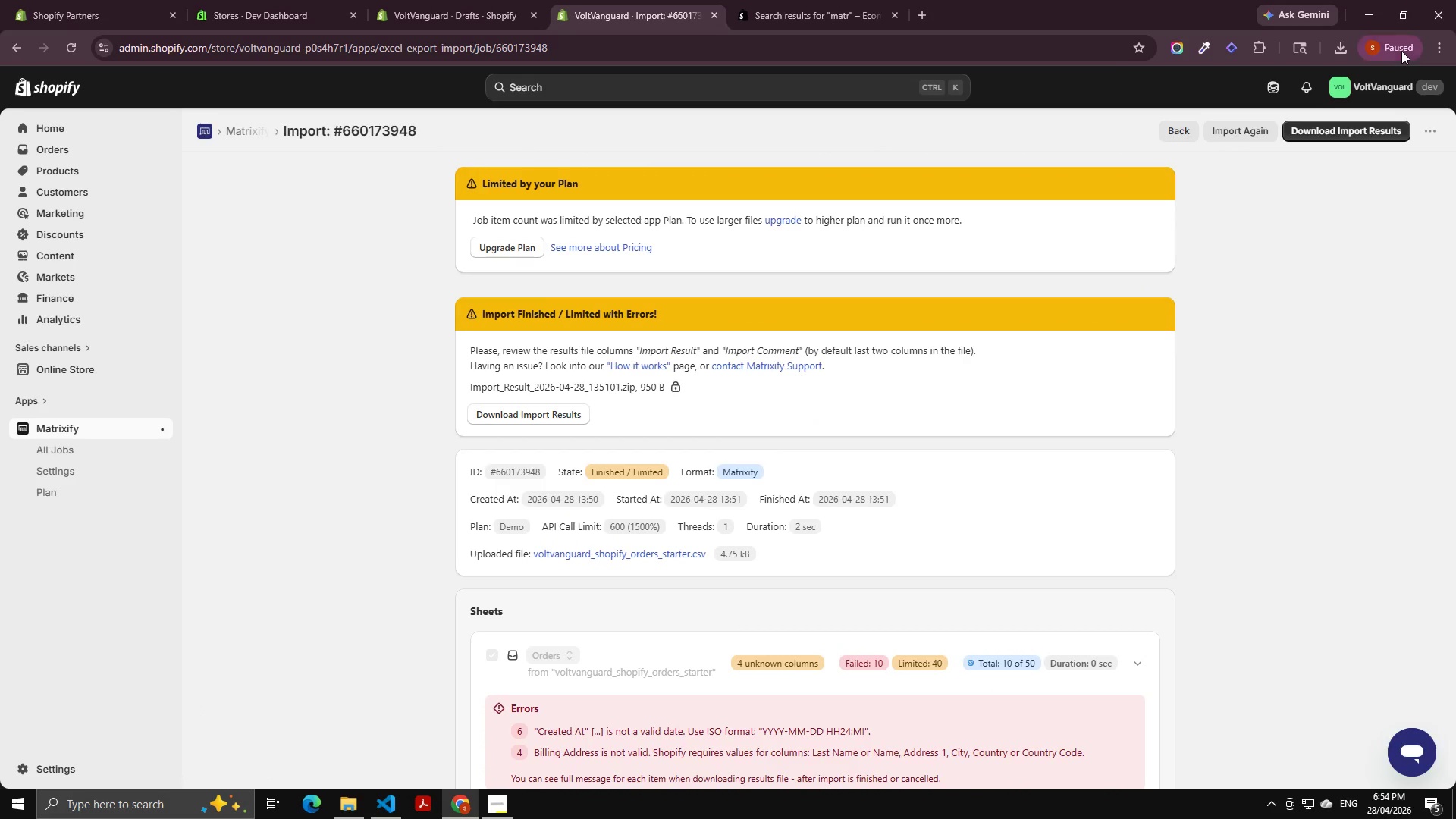 
left_click([1378, 46])
 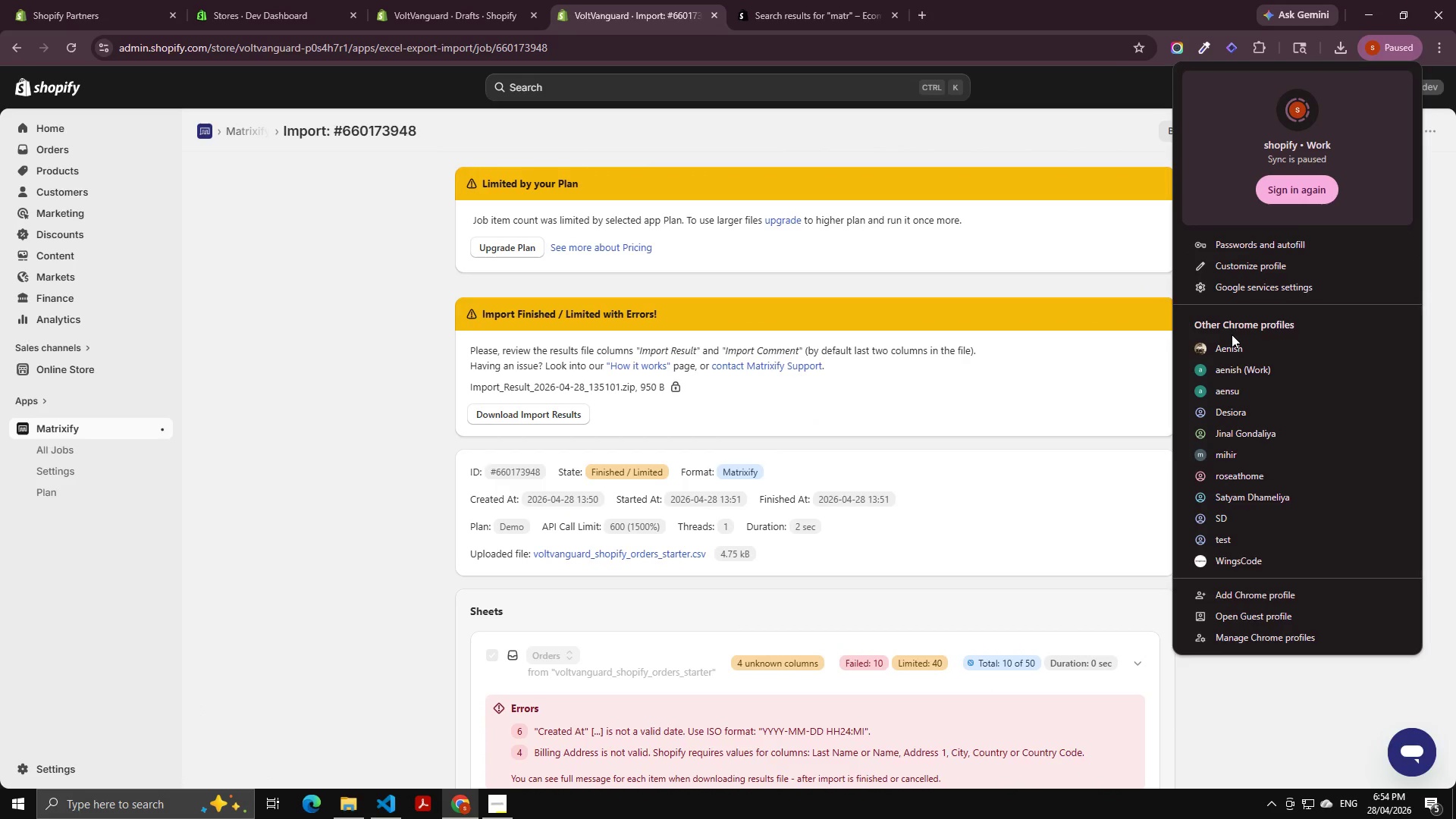 
left_click([1233, 341])
 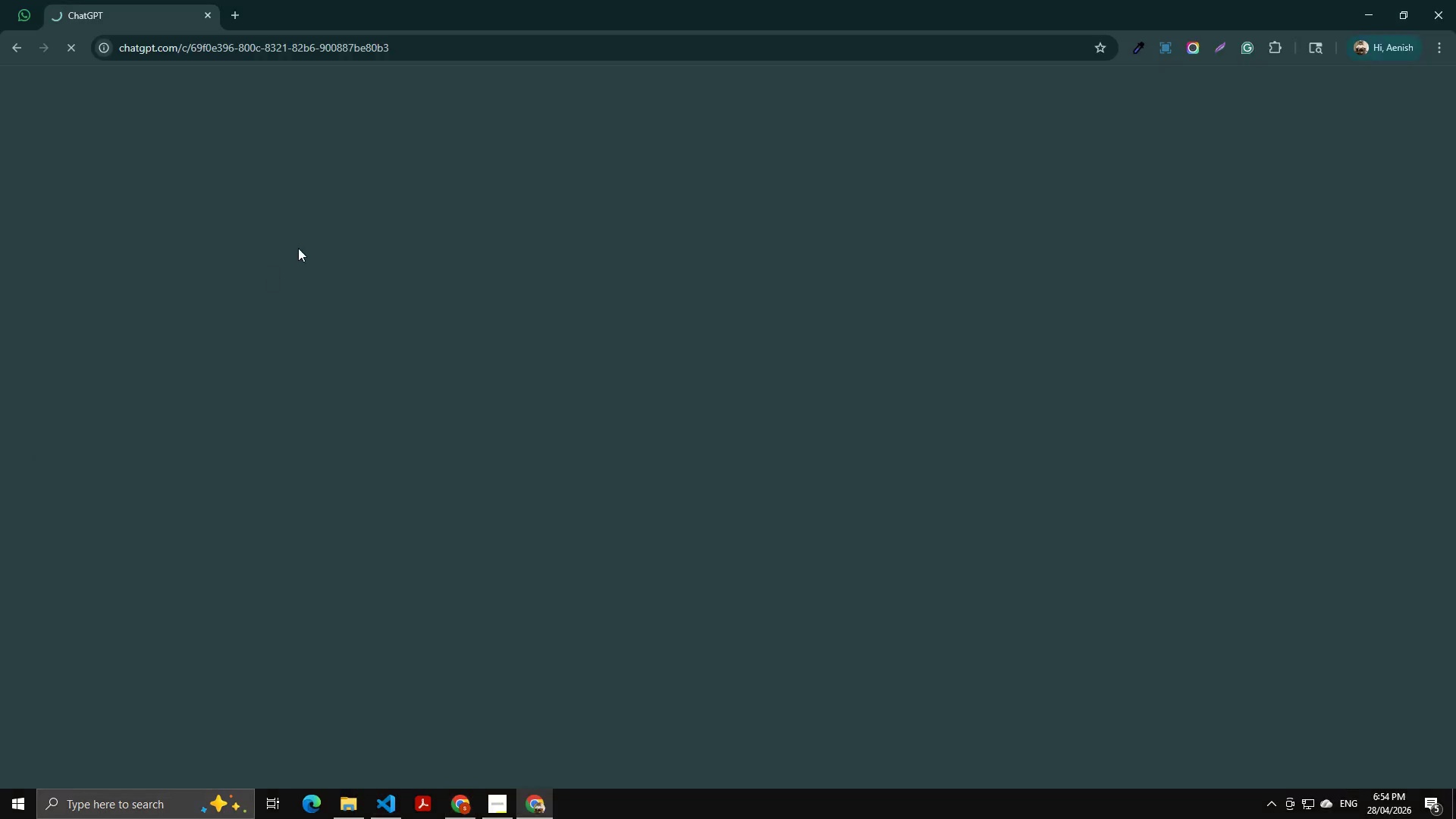 
scroll: coordinate [288, 247], scroll_direction: up, amount: 4.0
 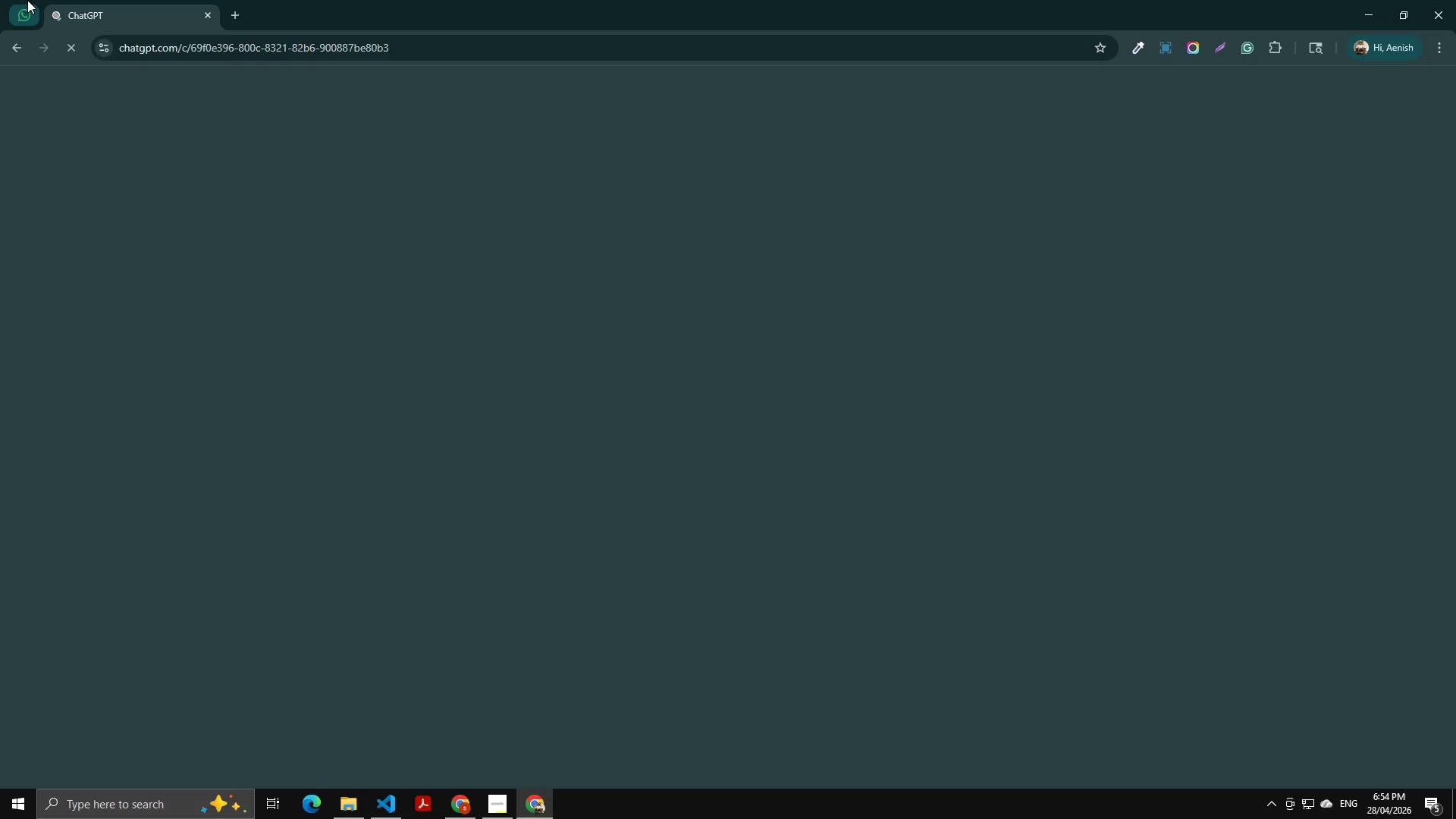 
left_click([27, 0])
 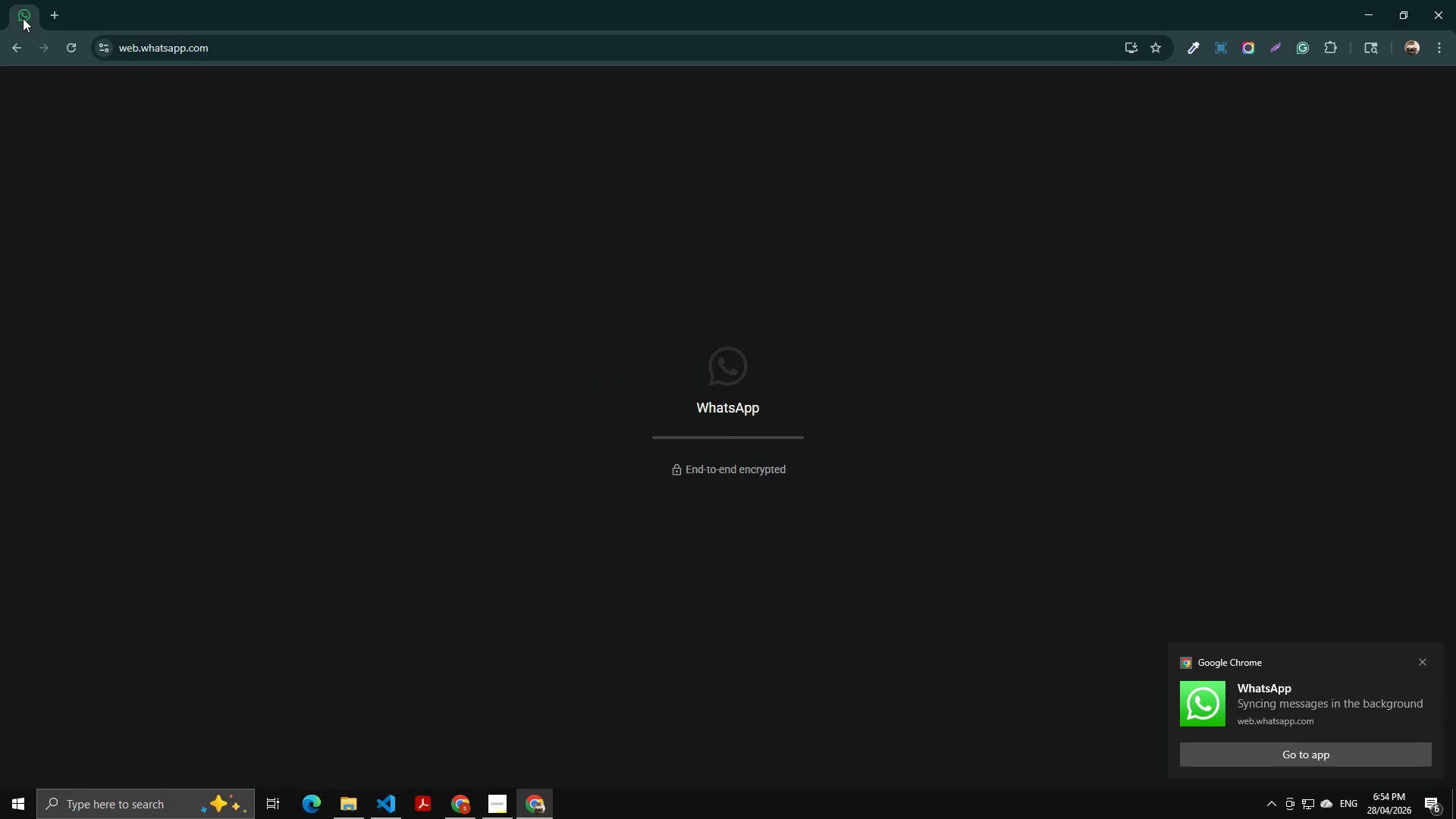 
scroll: coordinate [286, 196], scroll_direction: down, amount: 2.0
 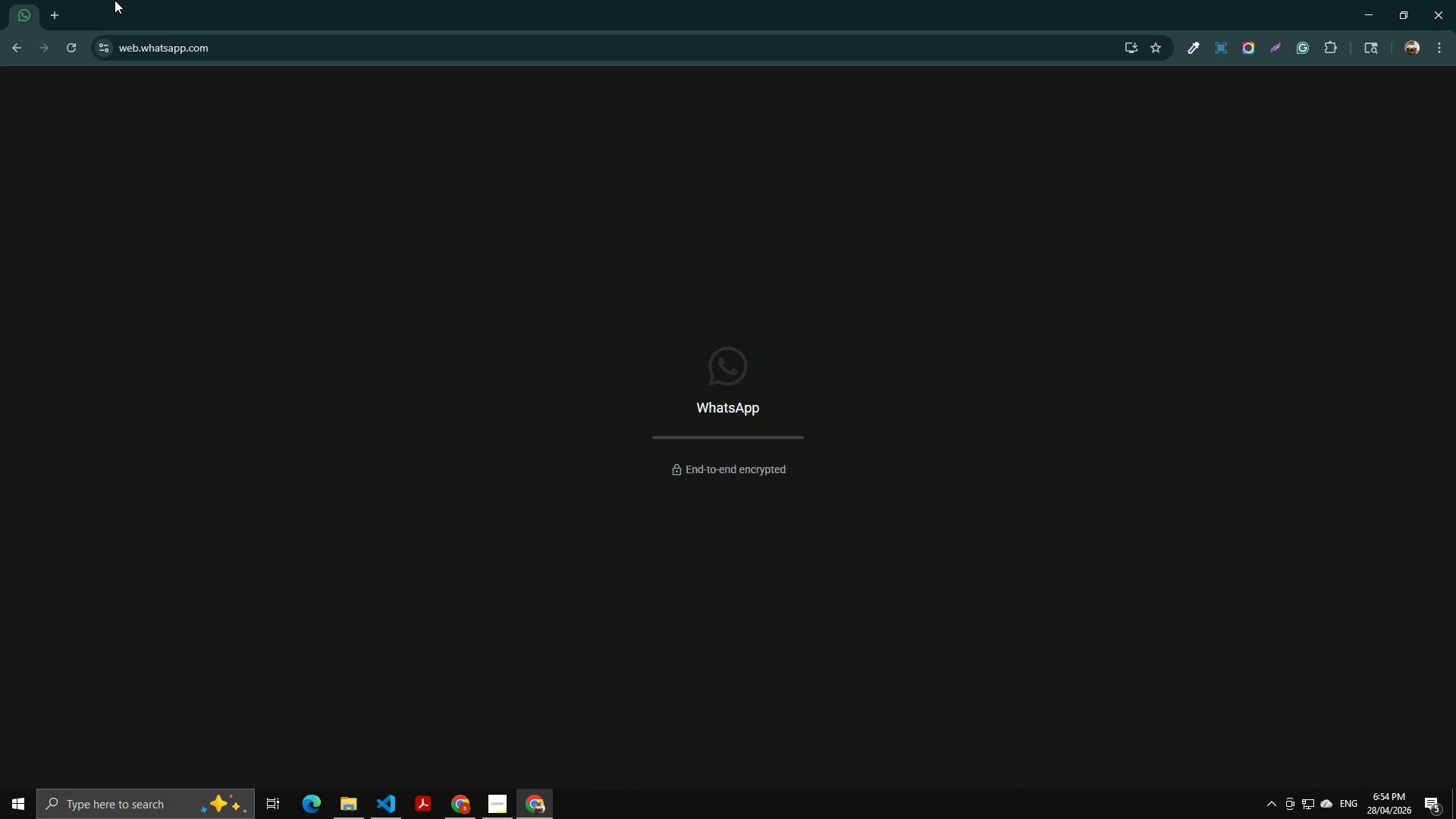 
key(Alt+AltLeft)
 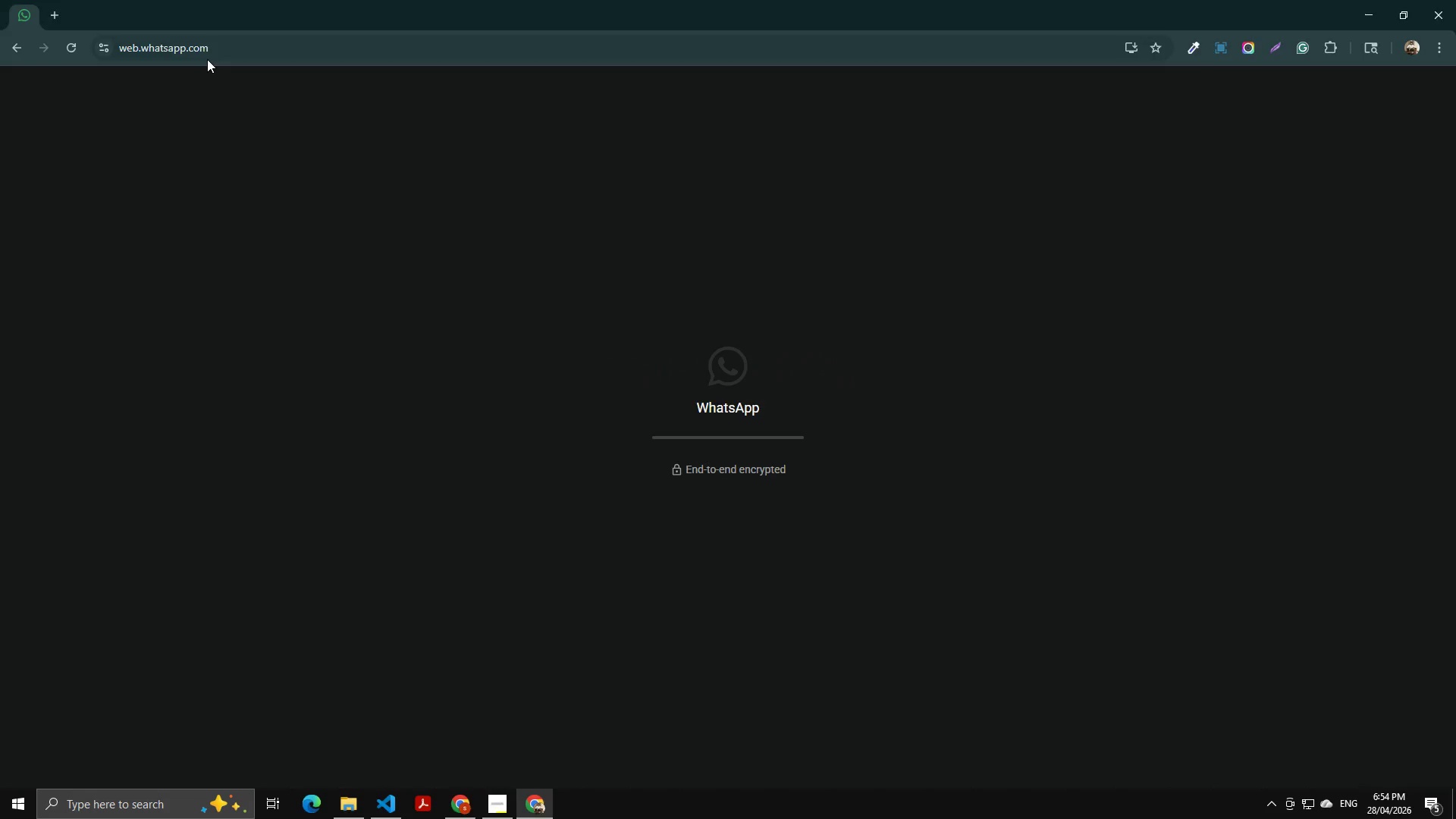 
key(Alt+Tab)
 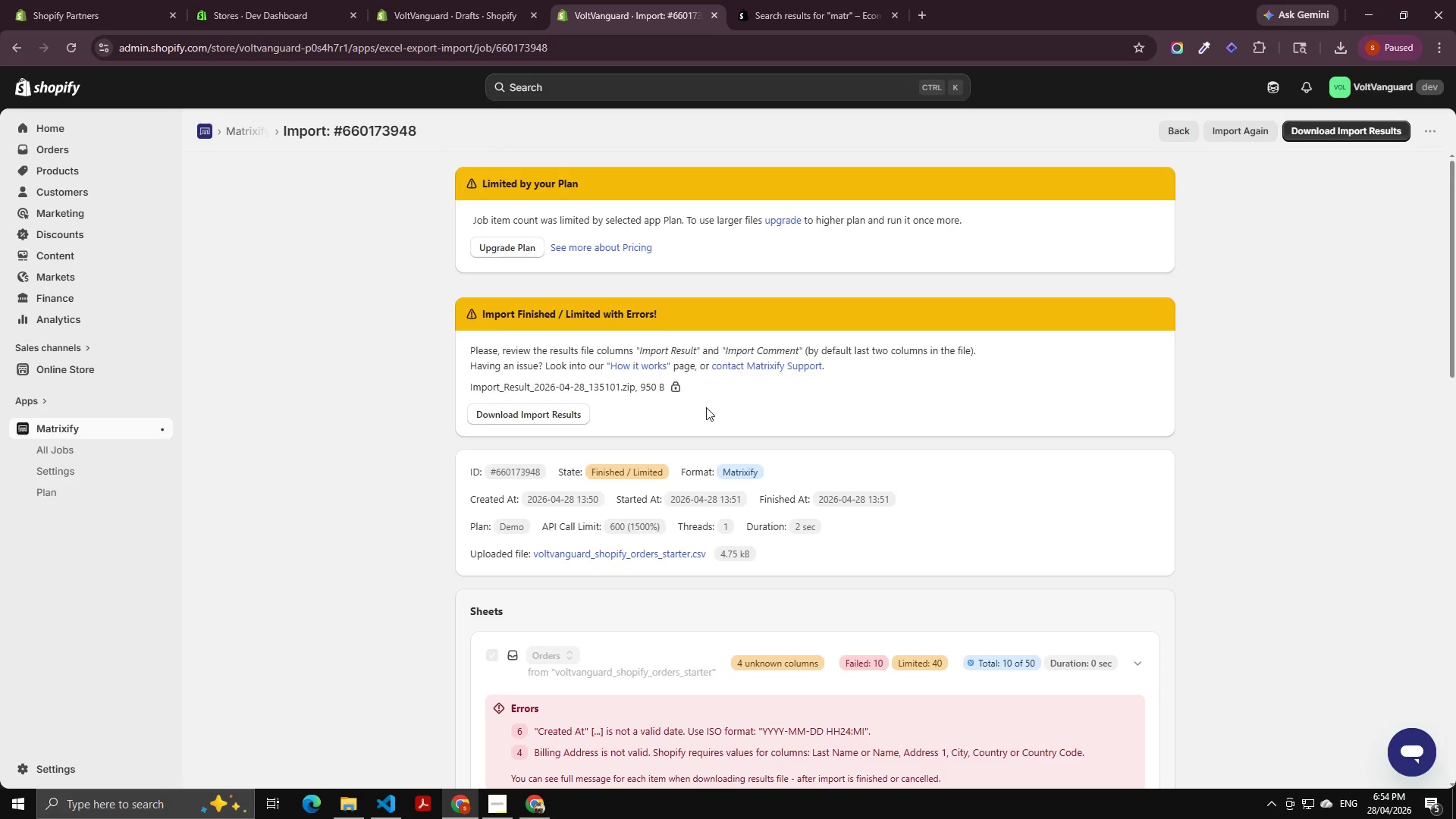 
scroll: coordinate [532, 429], scroll_direction: up, amount: 4.0
 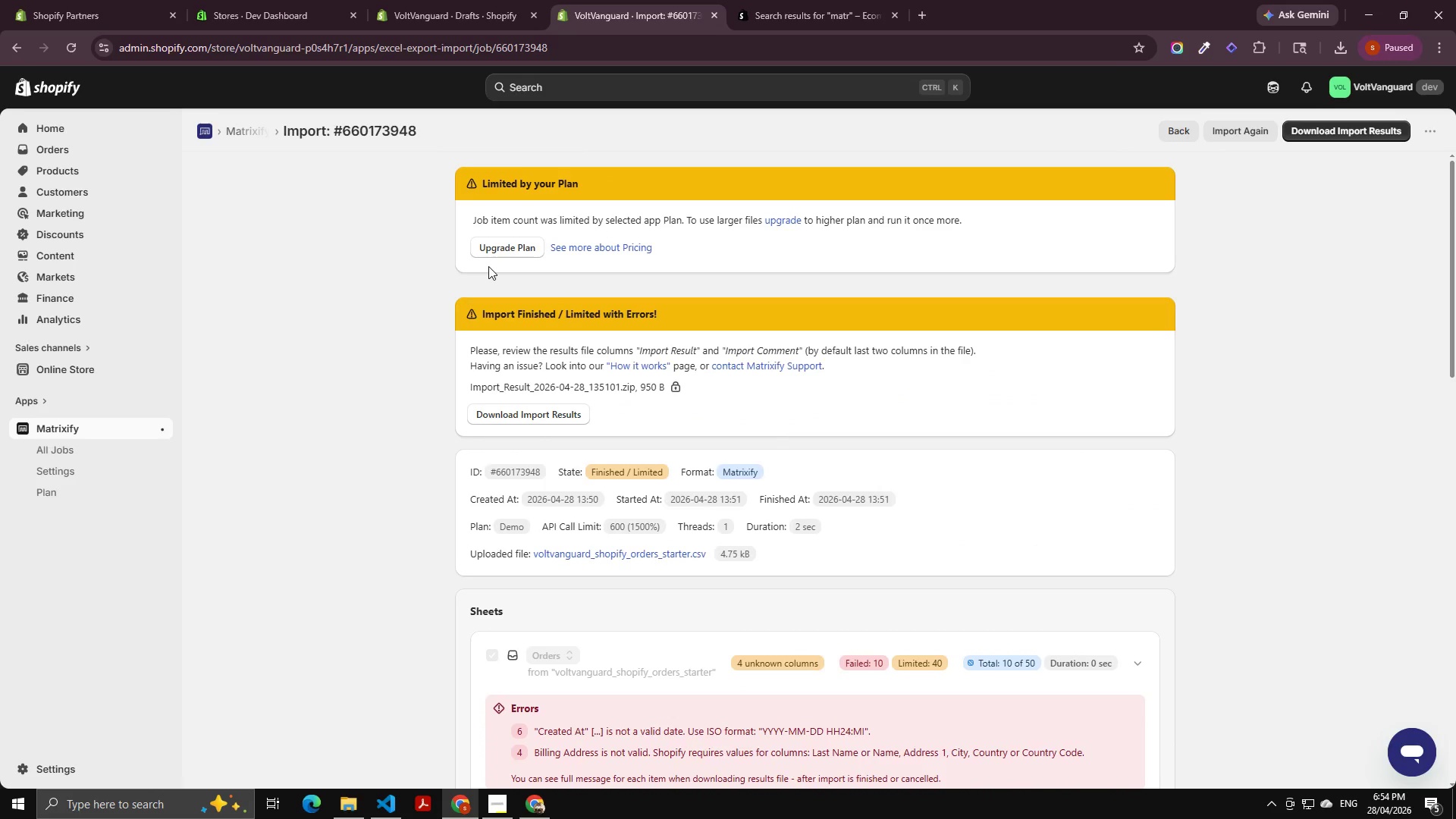 
scroll: coordinate [620, 444], scroll_direction: down, amount: 2.0
 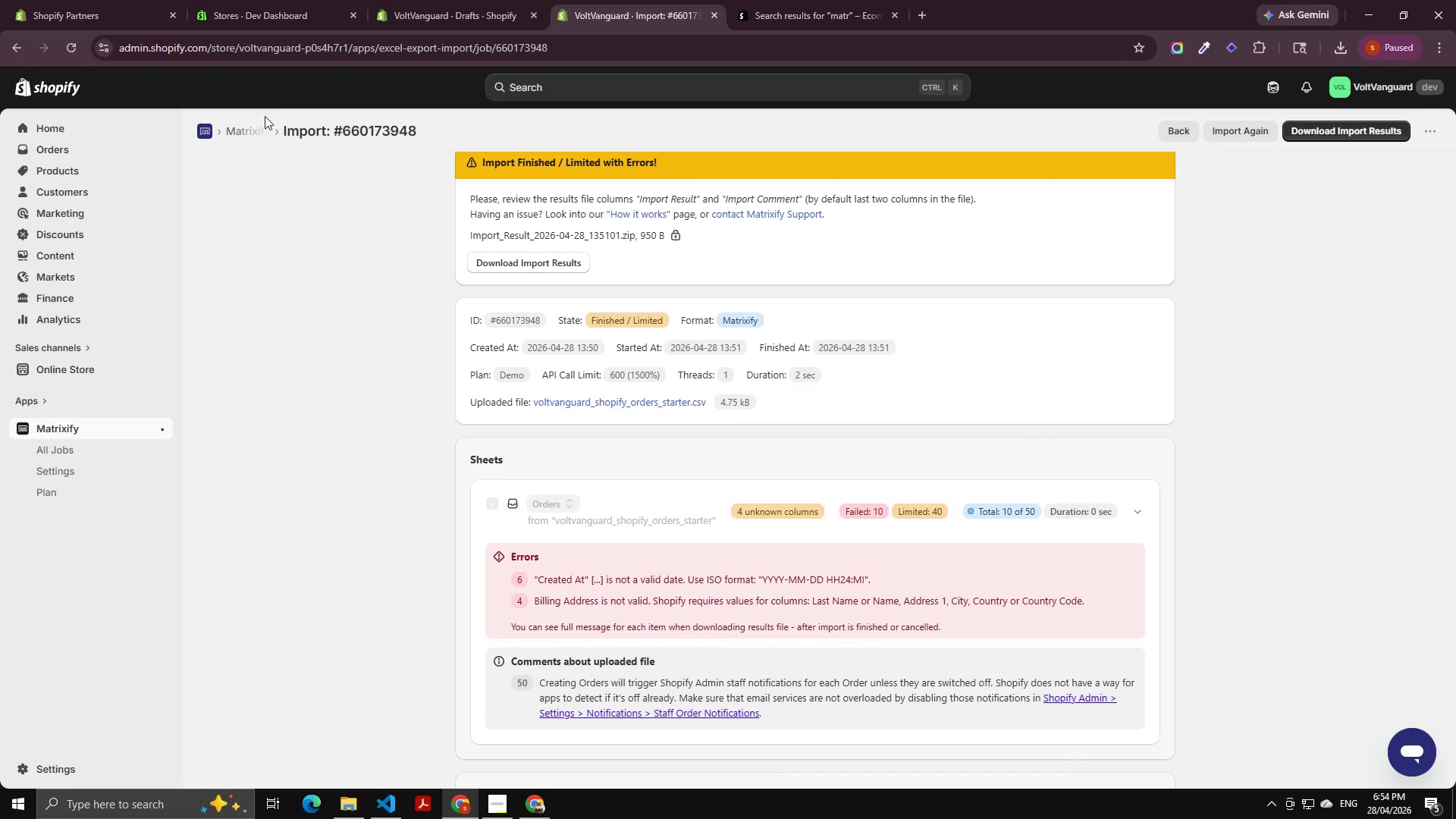 
left_click([239, 126])
 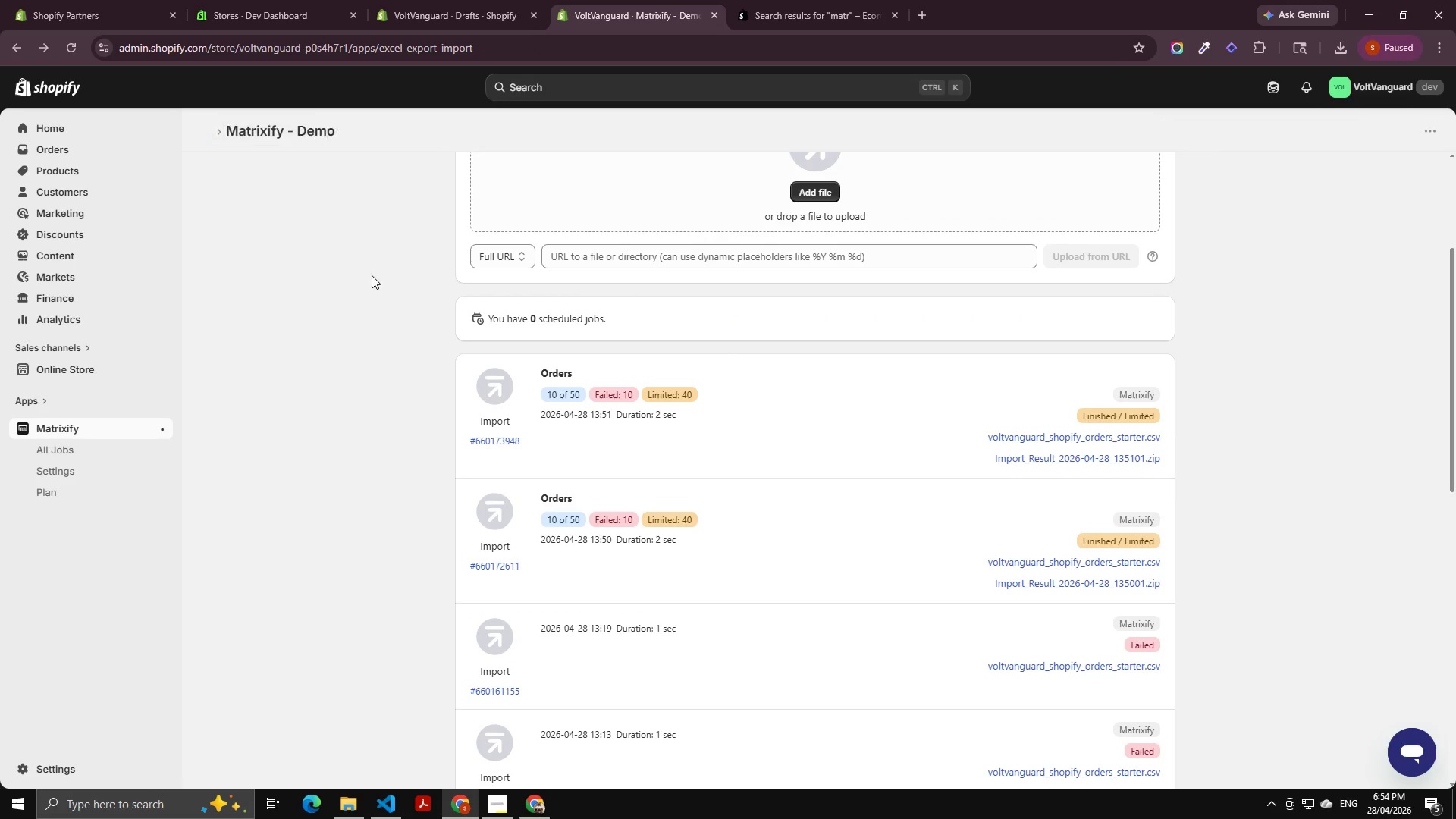 
scroll: coordinate [770, 413], scroll_direction: up, amount: 4.0
 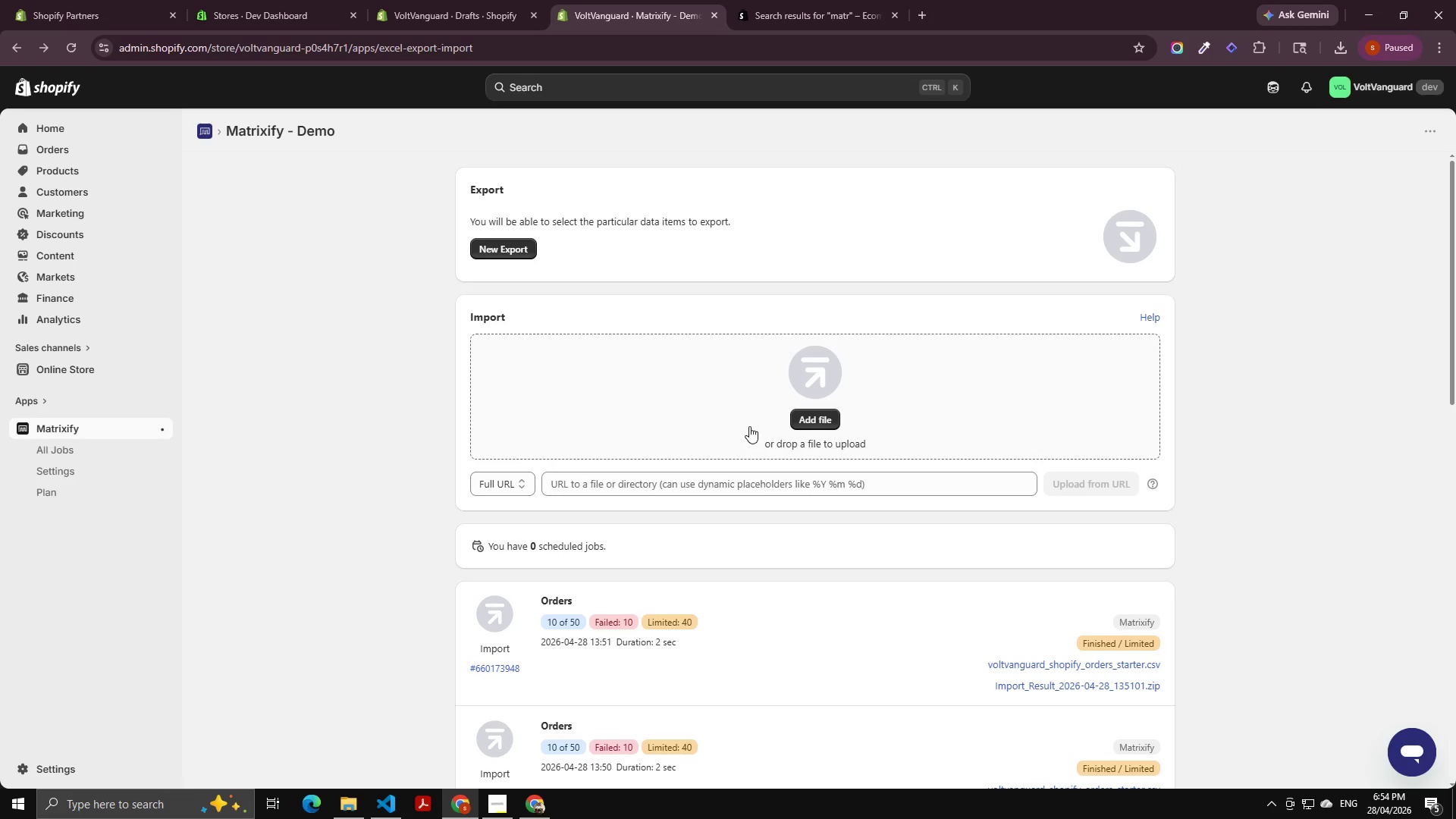 
scroll: coordinate [732, 434], scroll_direction: down, amount: 2.0
 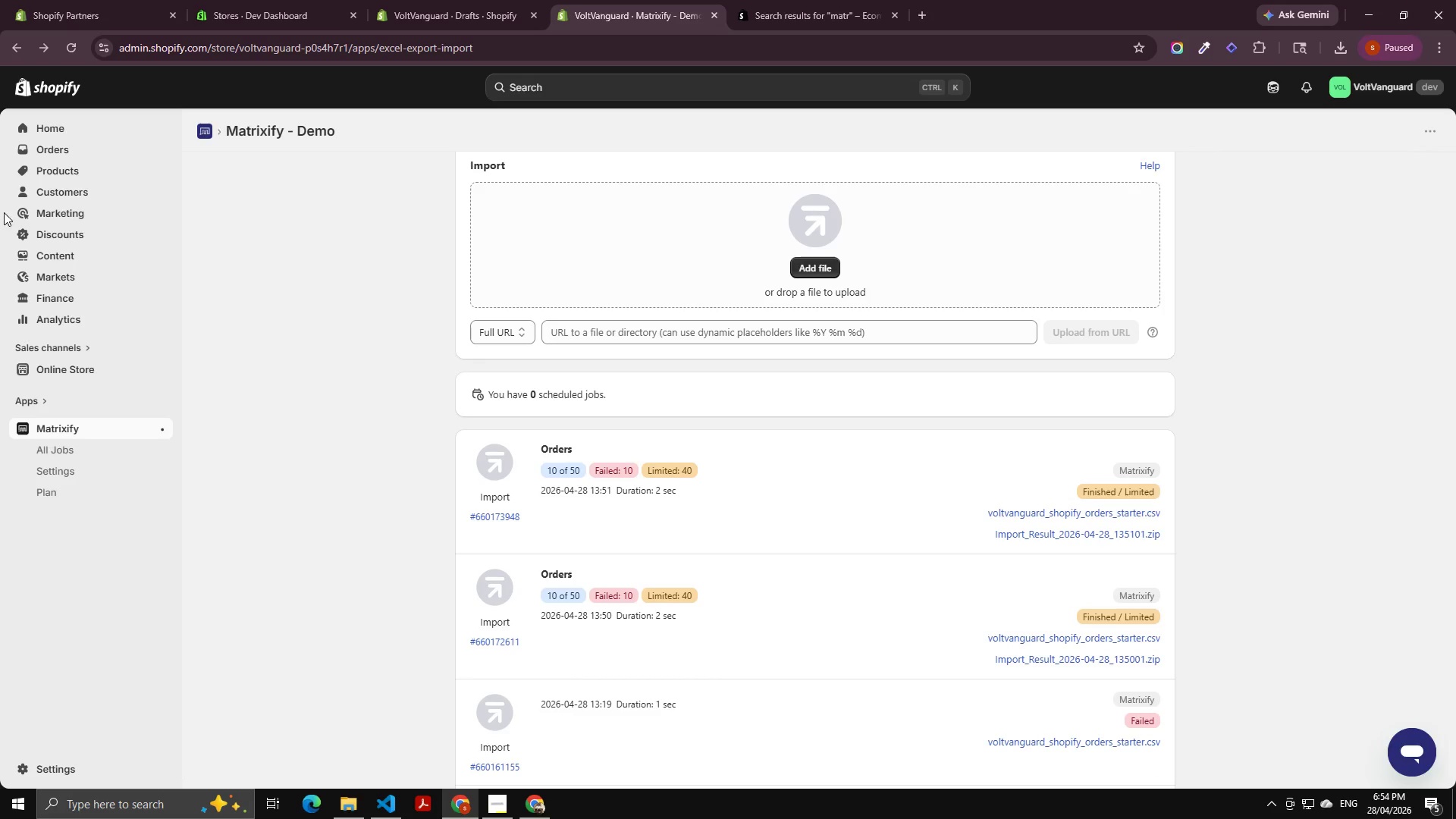 
left_click([58, 151])
 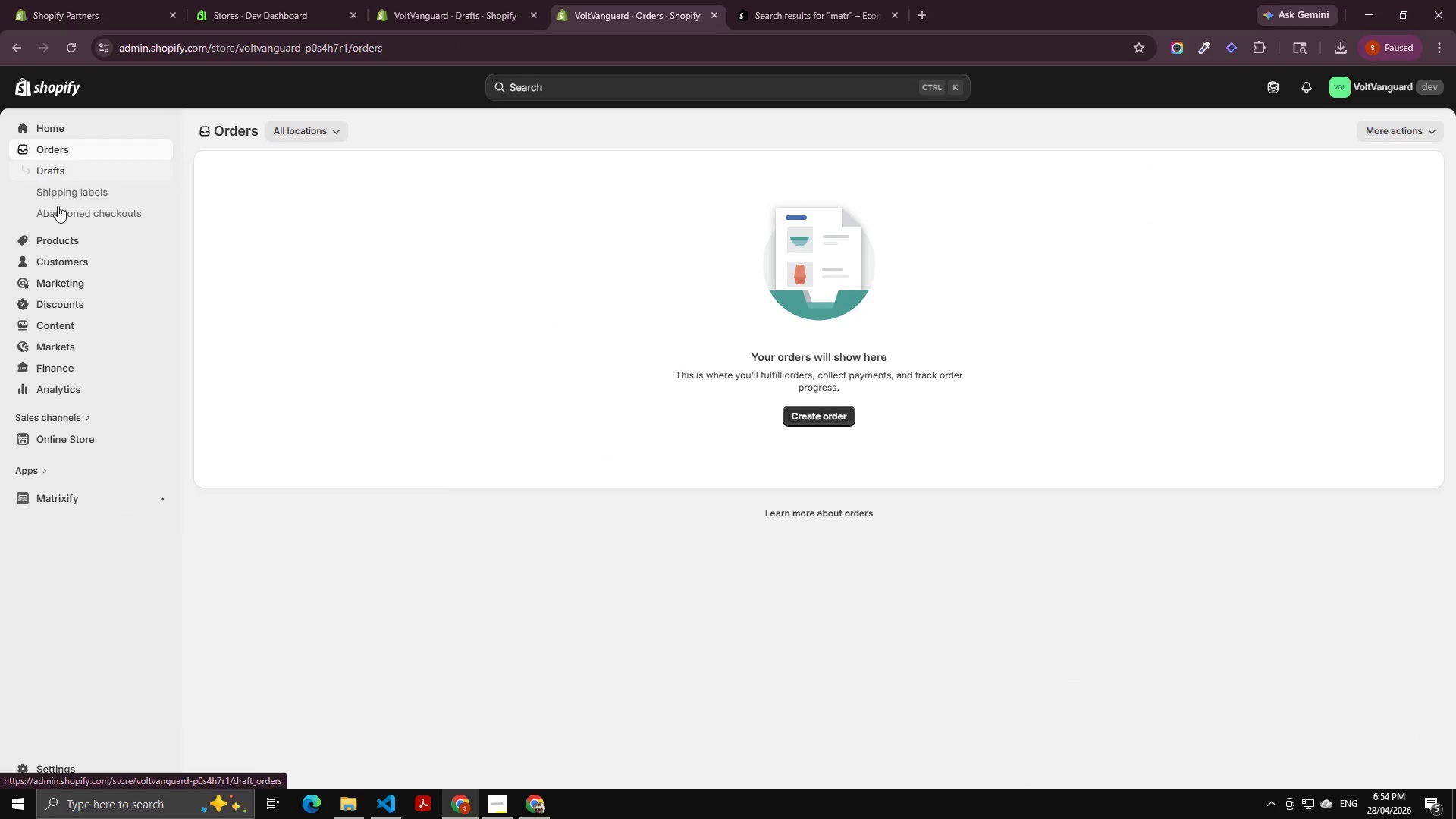 
key(Control+Shift+R)
 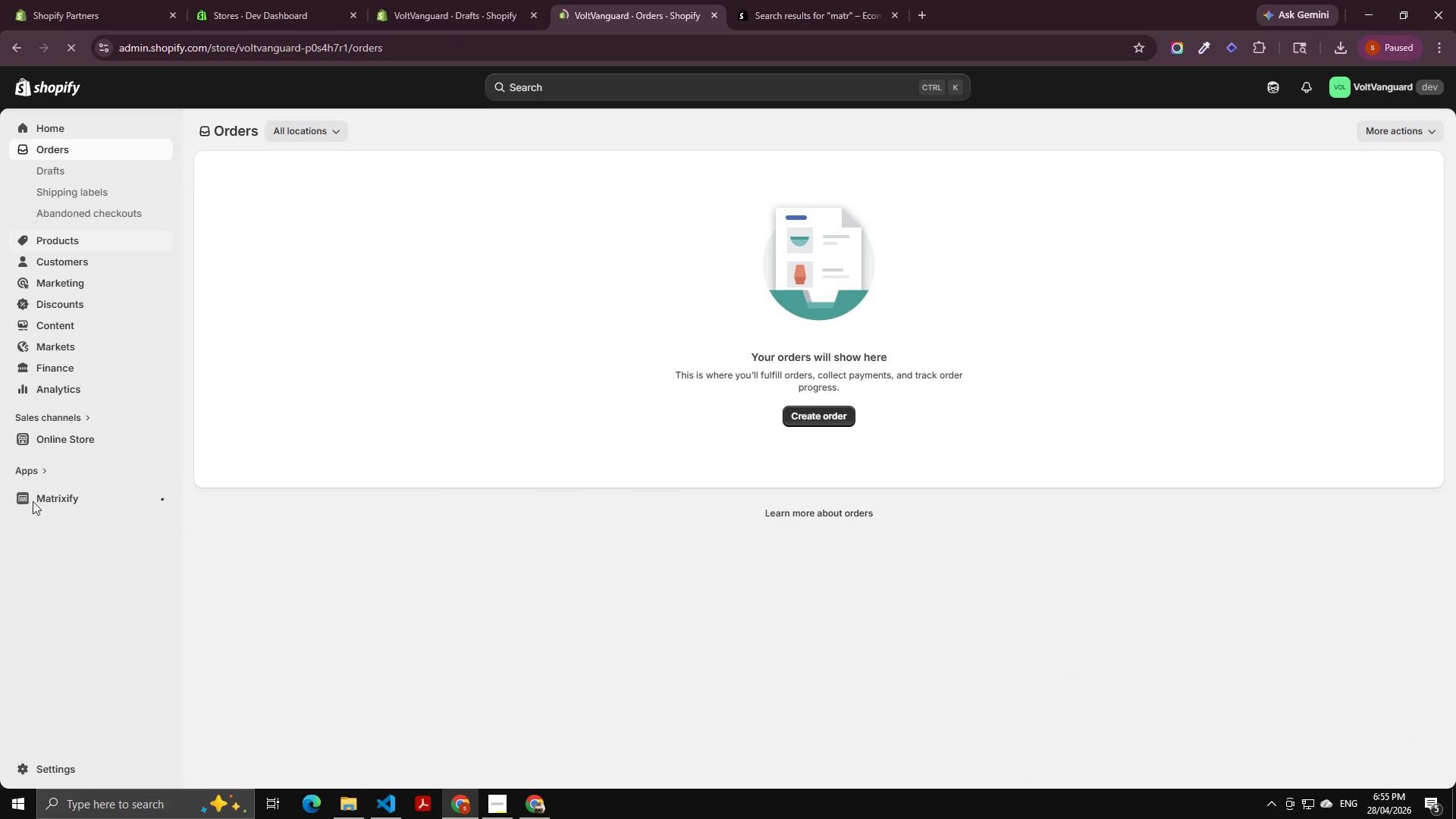 
left_click([67, 499])
 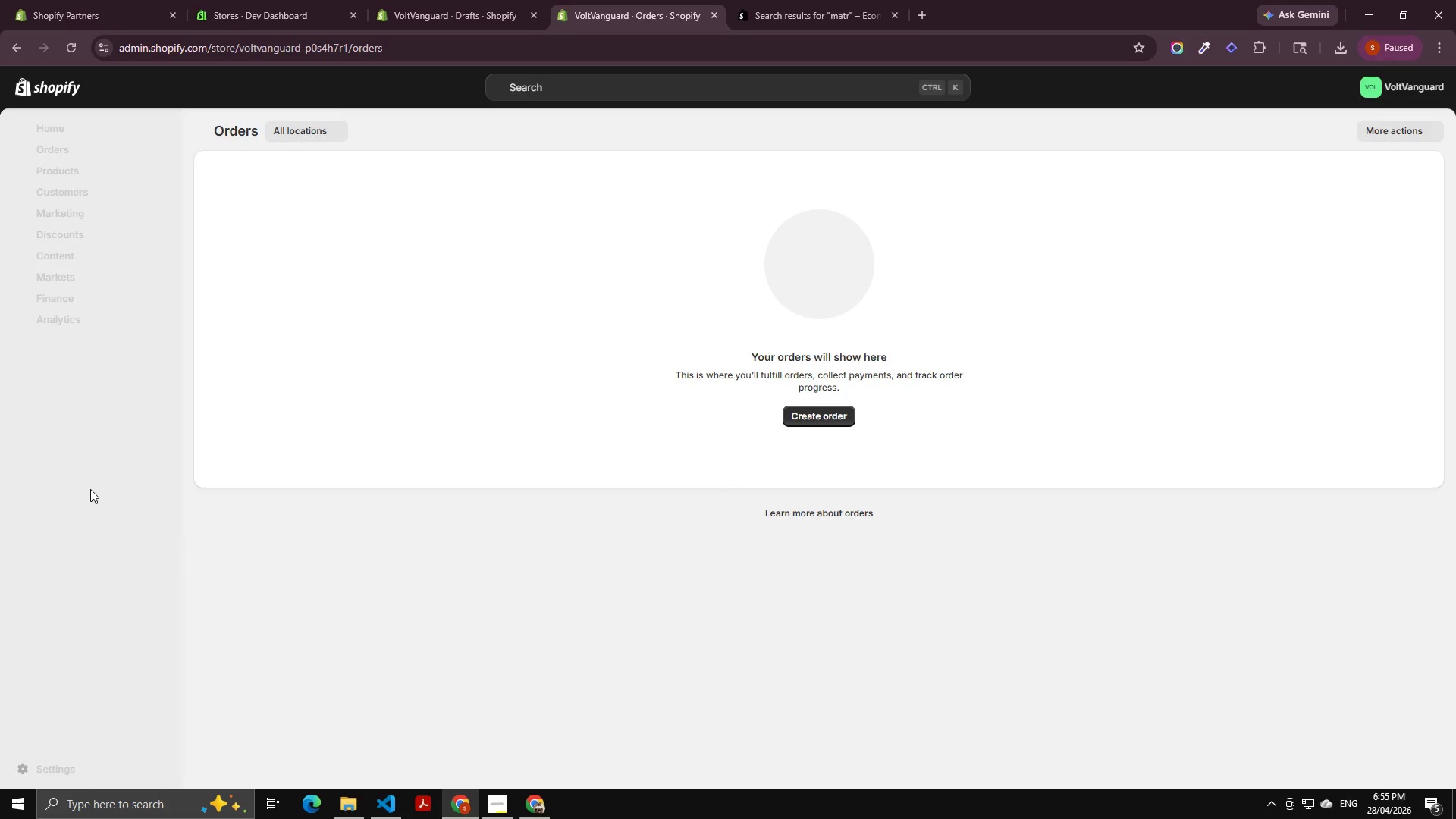 
wait(5.11)
 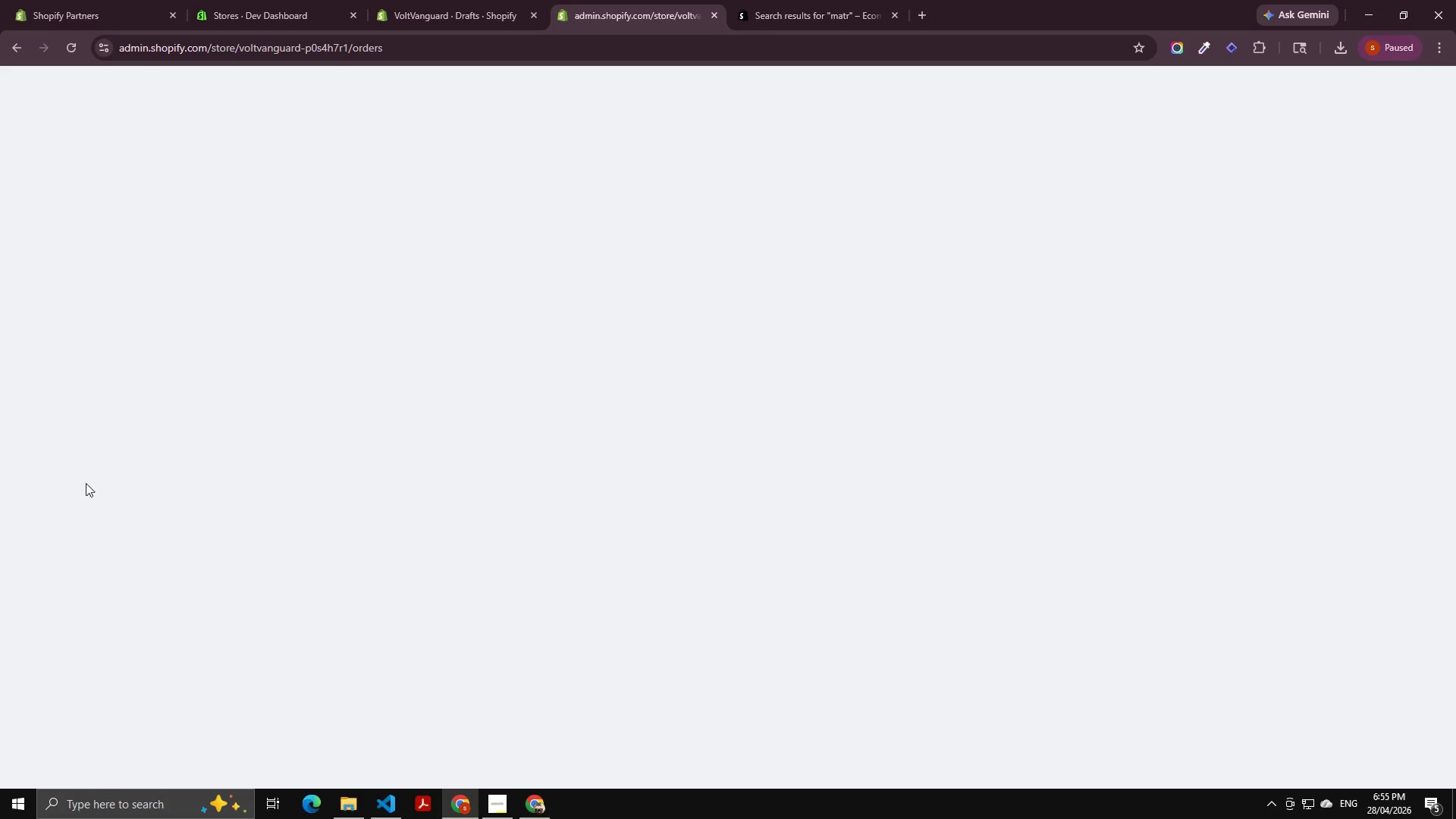 
left_click([55, 497])
 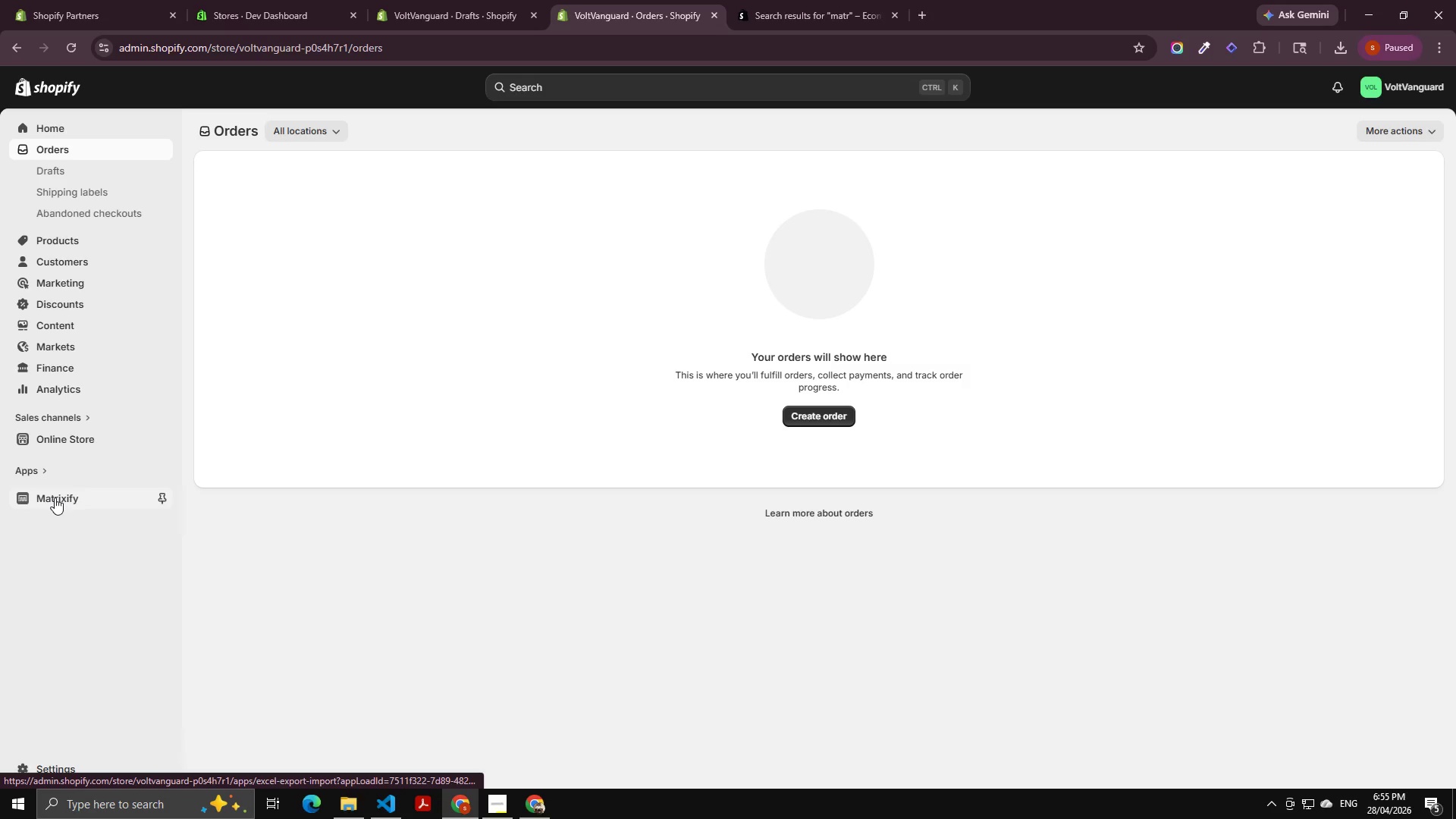 
left_click([55, 497])
 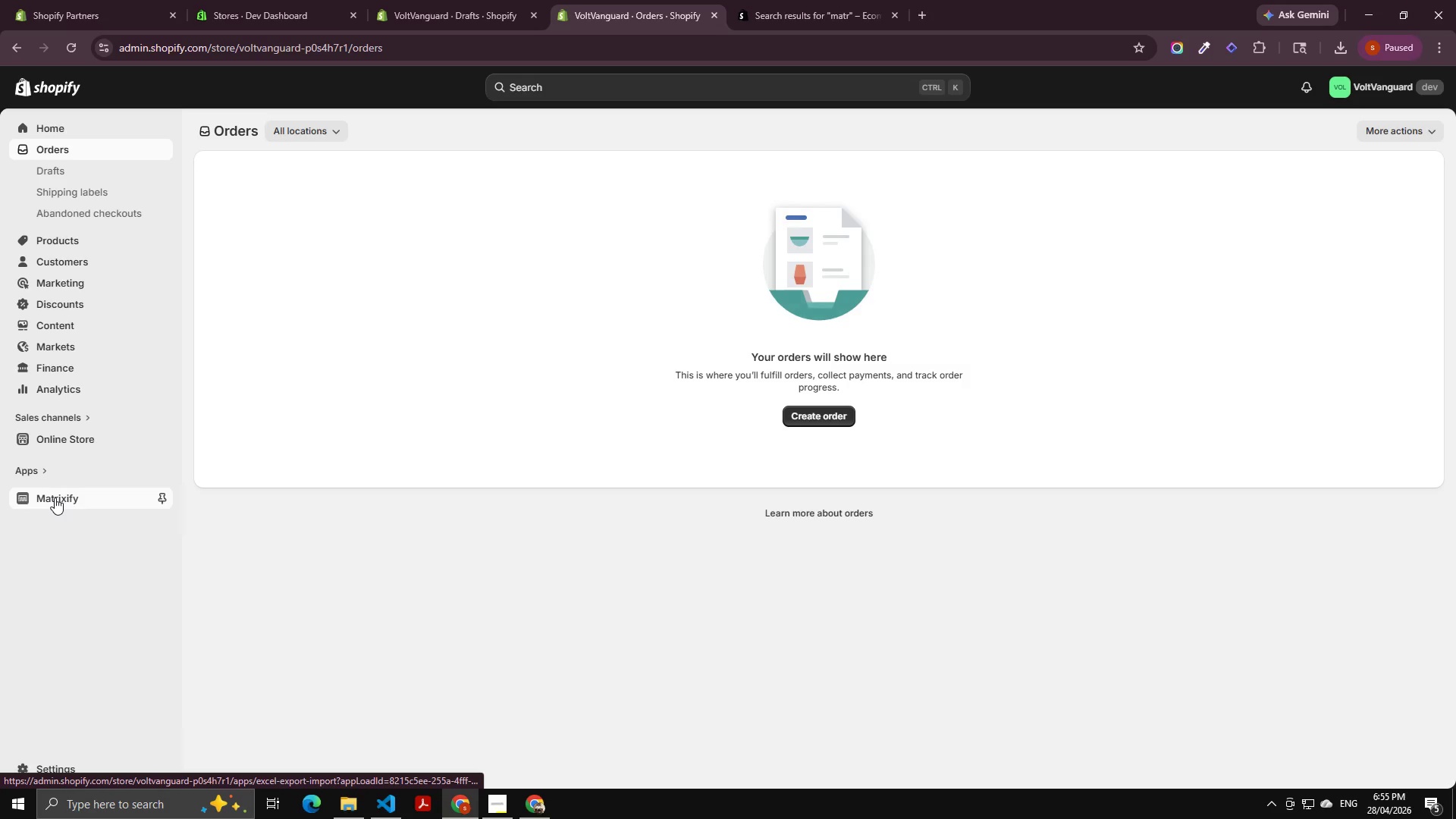 
key(Alt+AltLeft)
 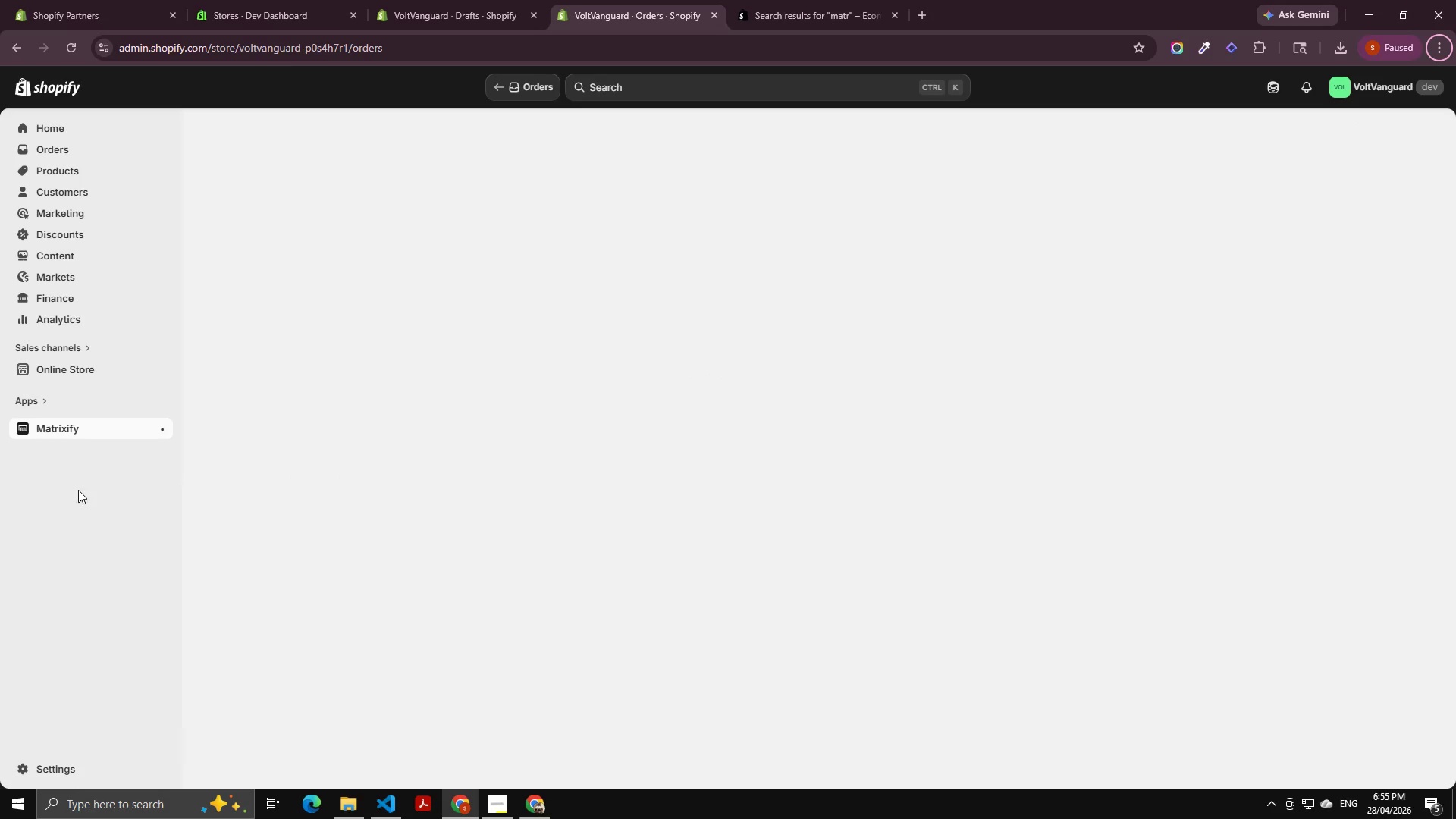 
key(Alt+AltLeft)
 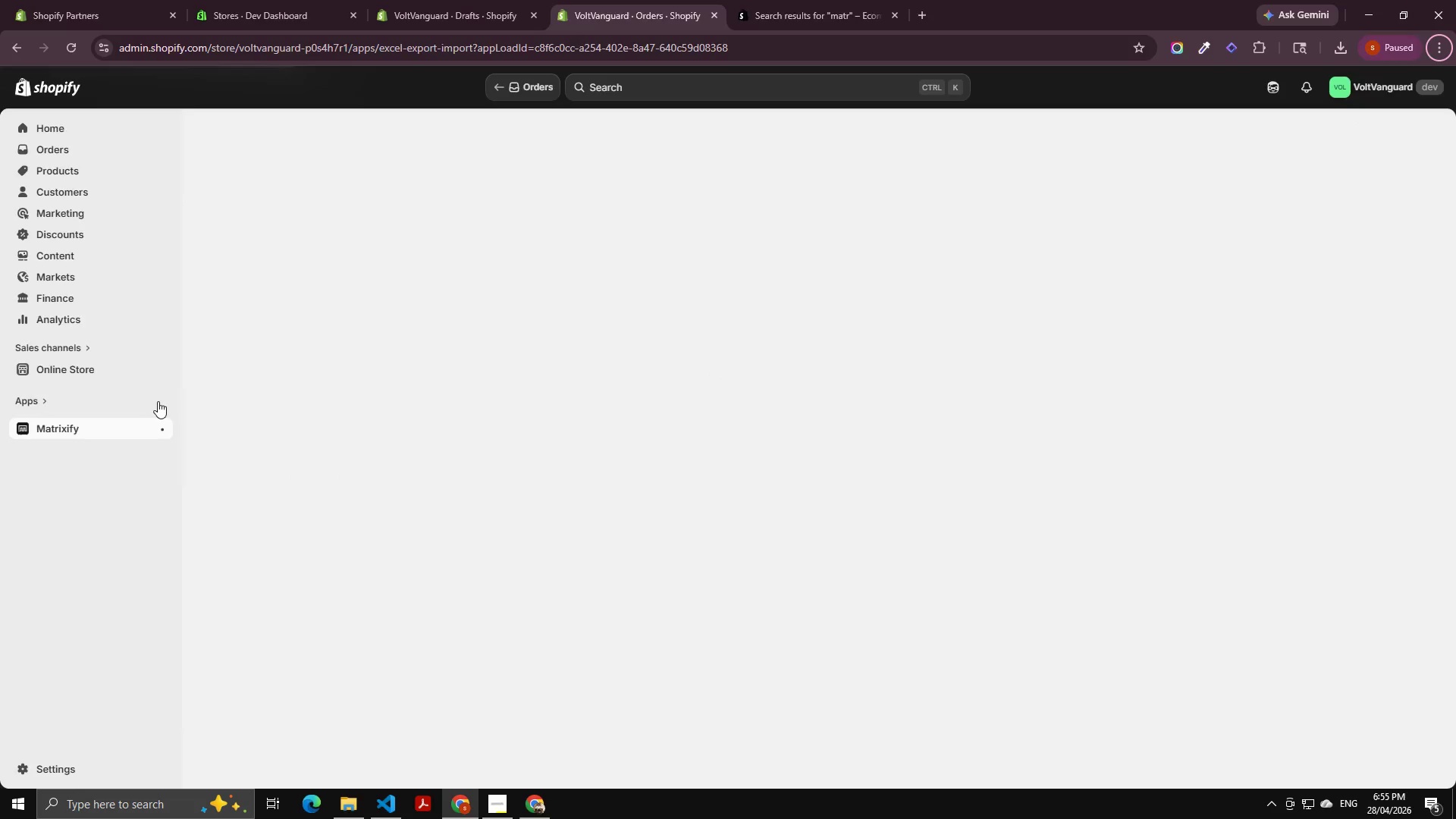 
key(Alt+Tab)
 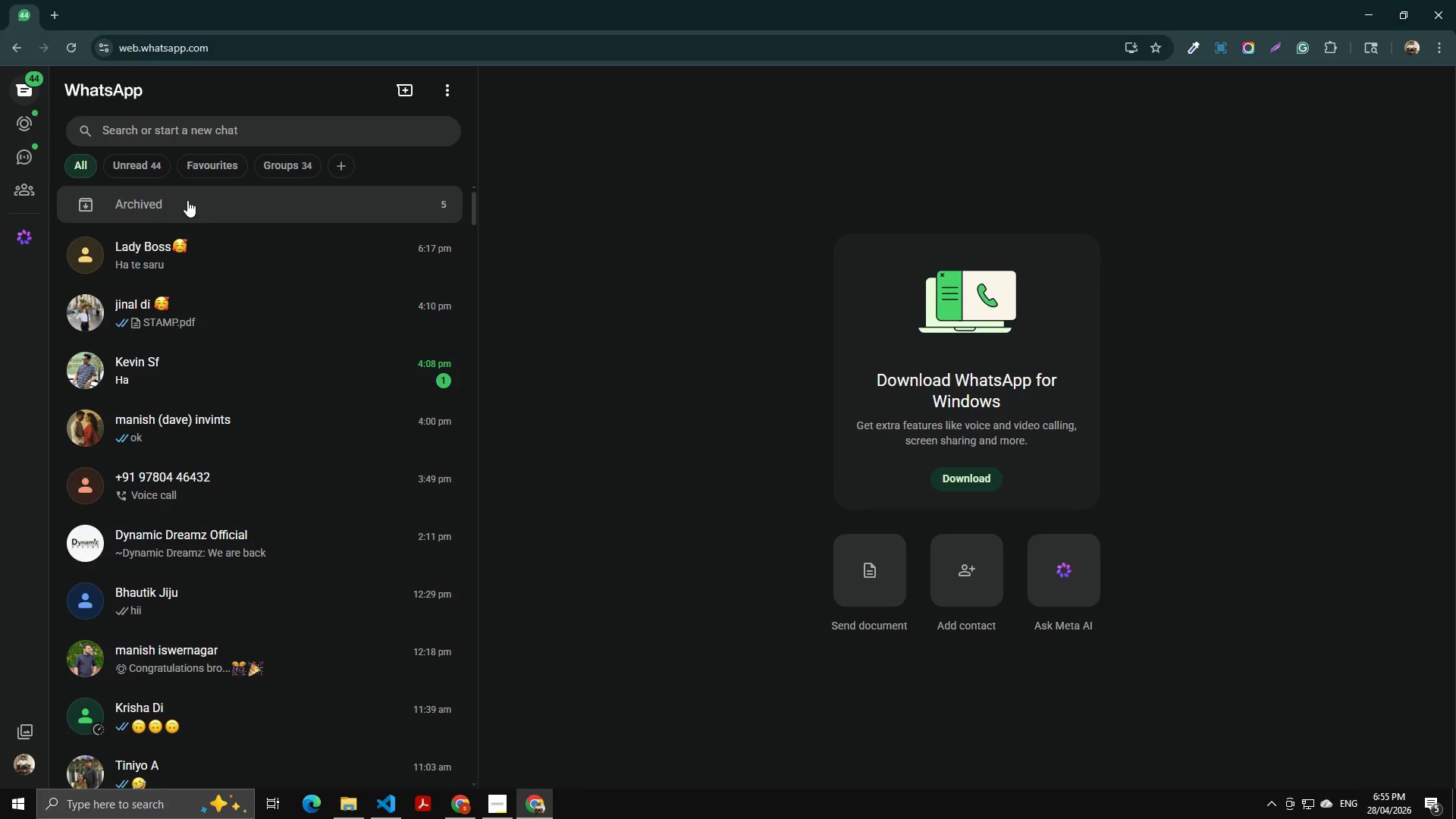 
left_click([177, 207])
 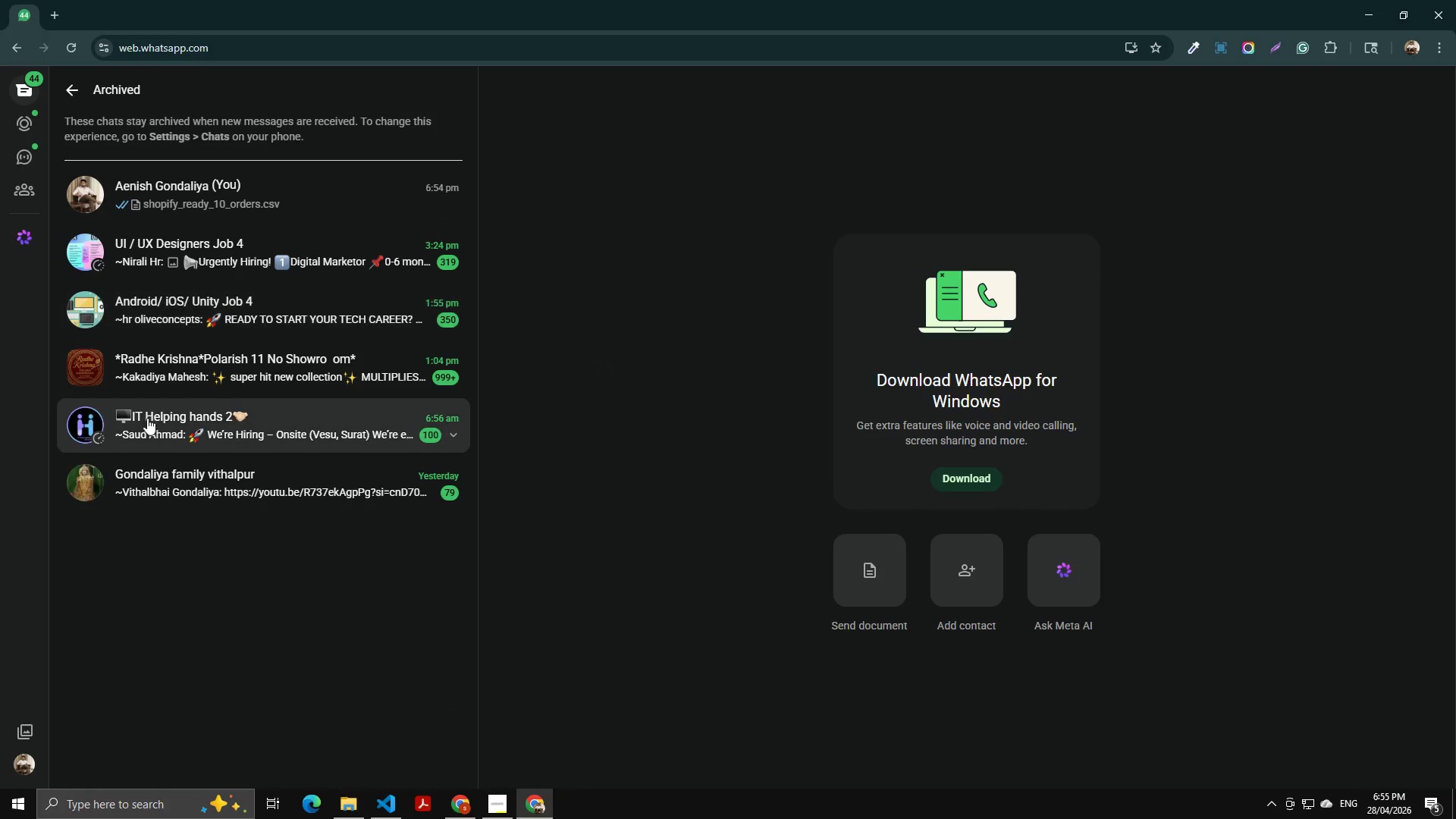 
left_click([227, 204])
 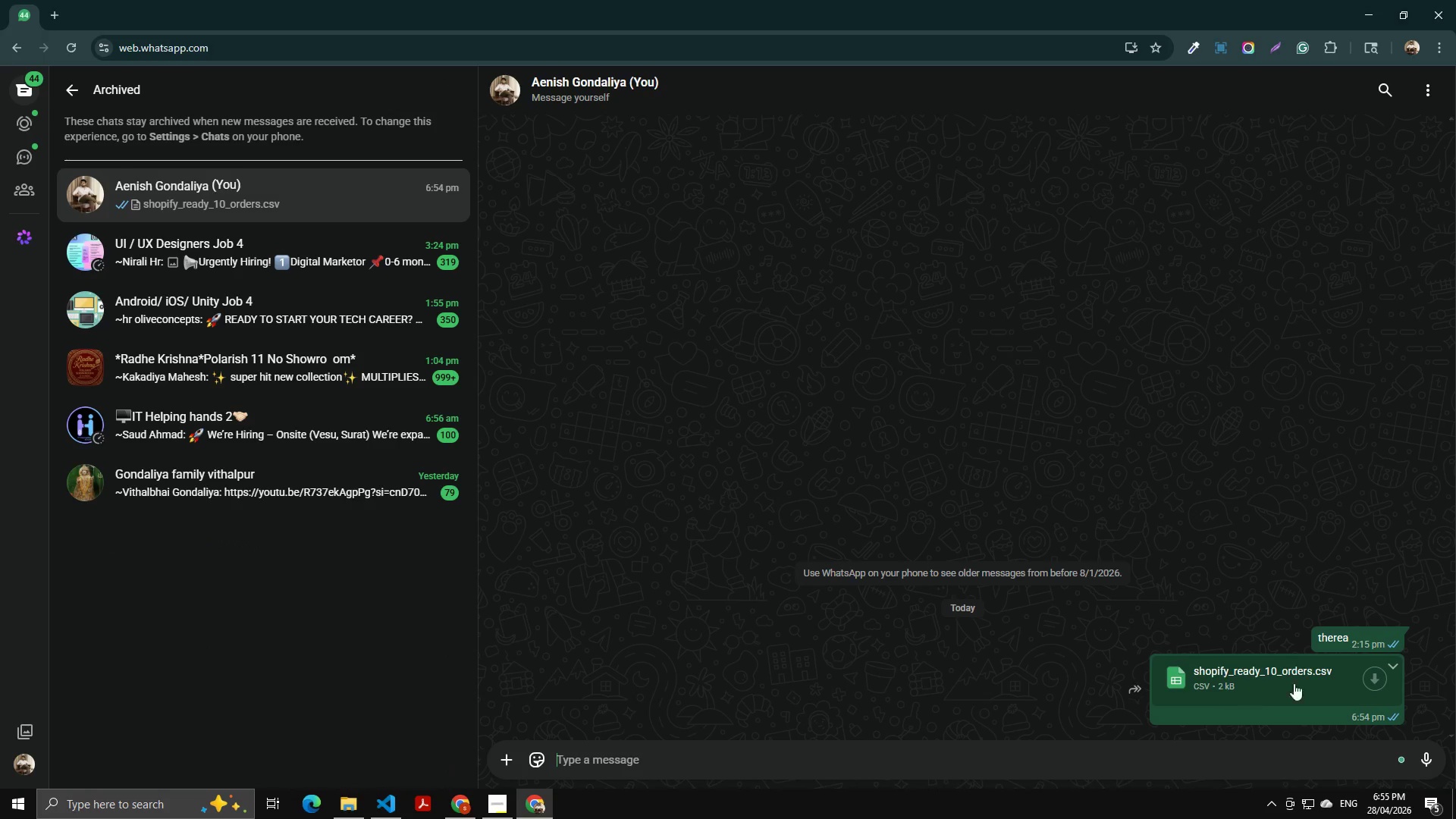 
left_click([1372, 675])
 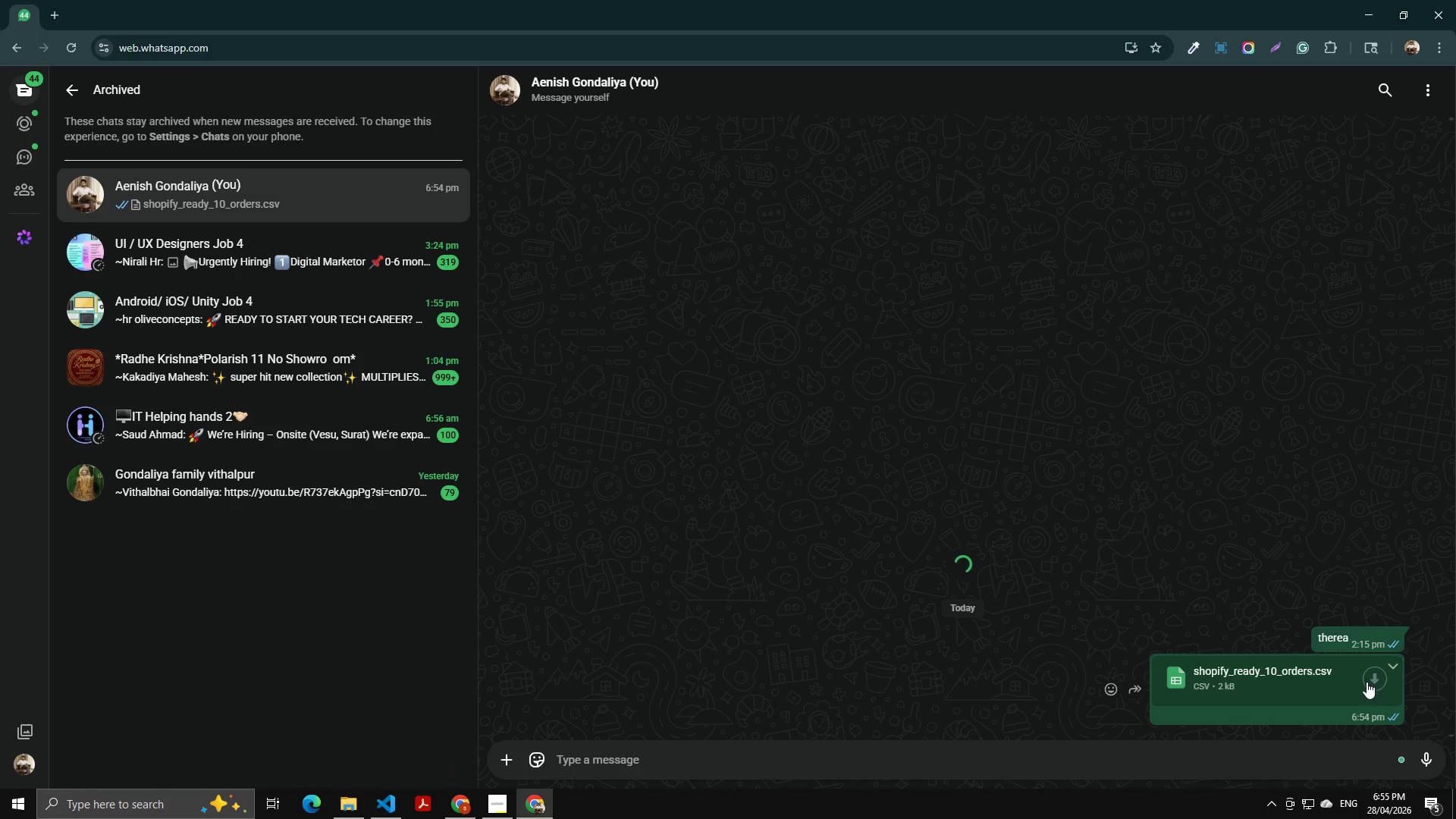 
left_click([1378, 680])
 